 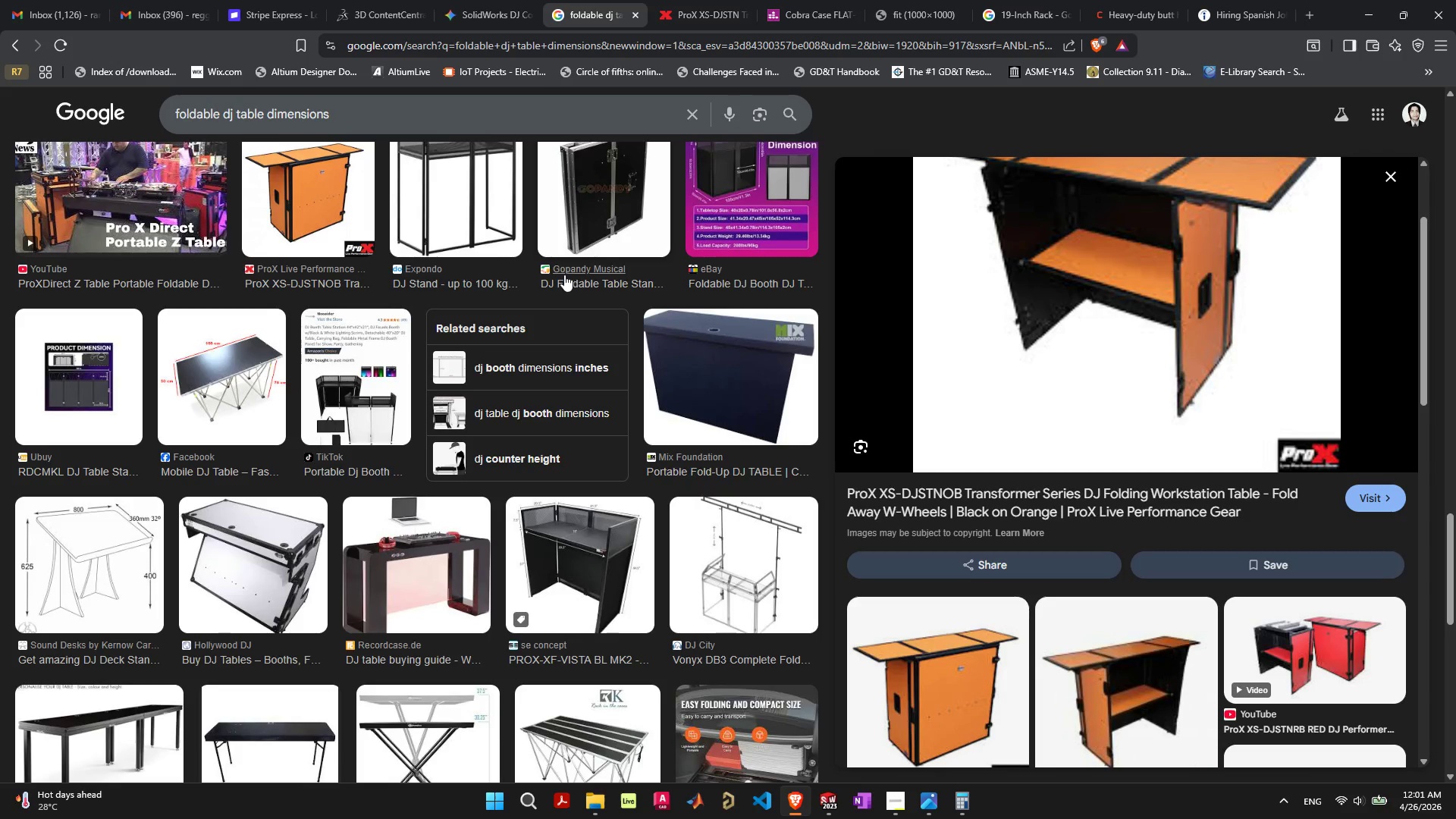 
left_click([1139, 2])
 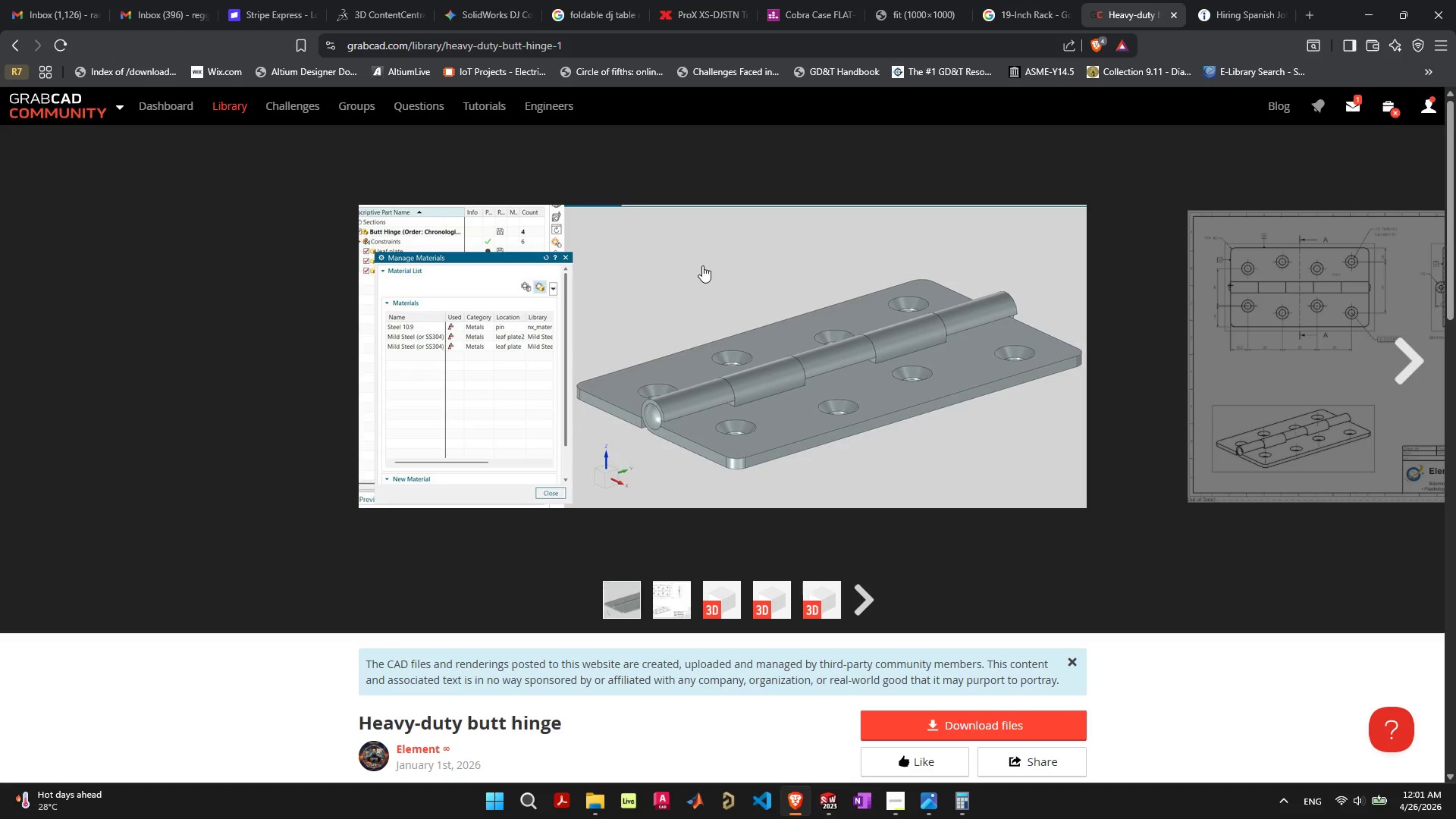 
scroll: coordinate [721, 331], scroll_direction: up, amount: 17.0
 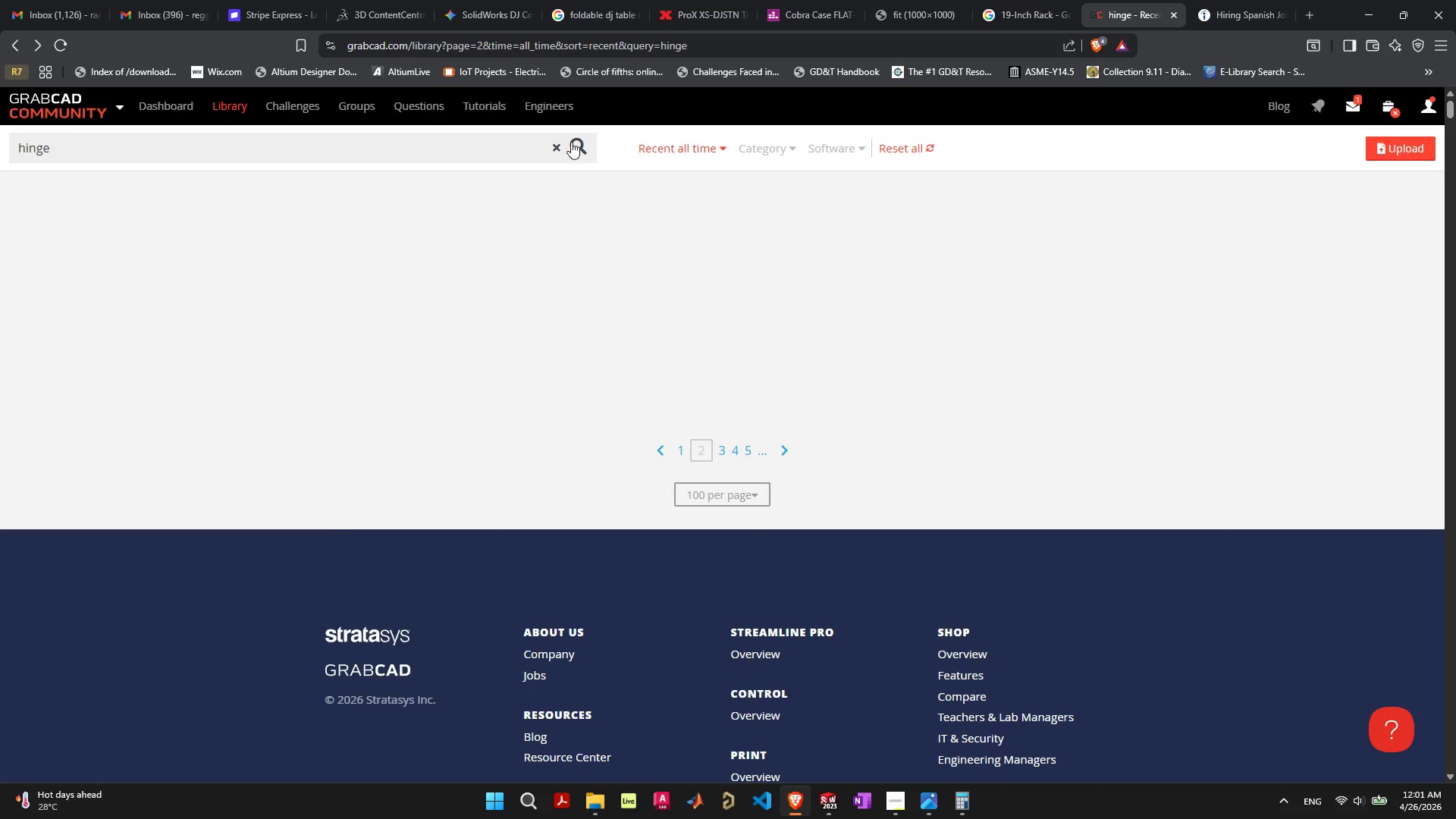 
left_click([551, 146])
 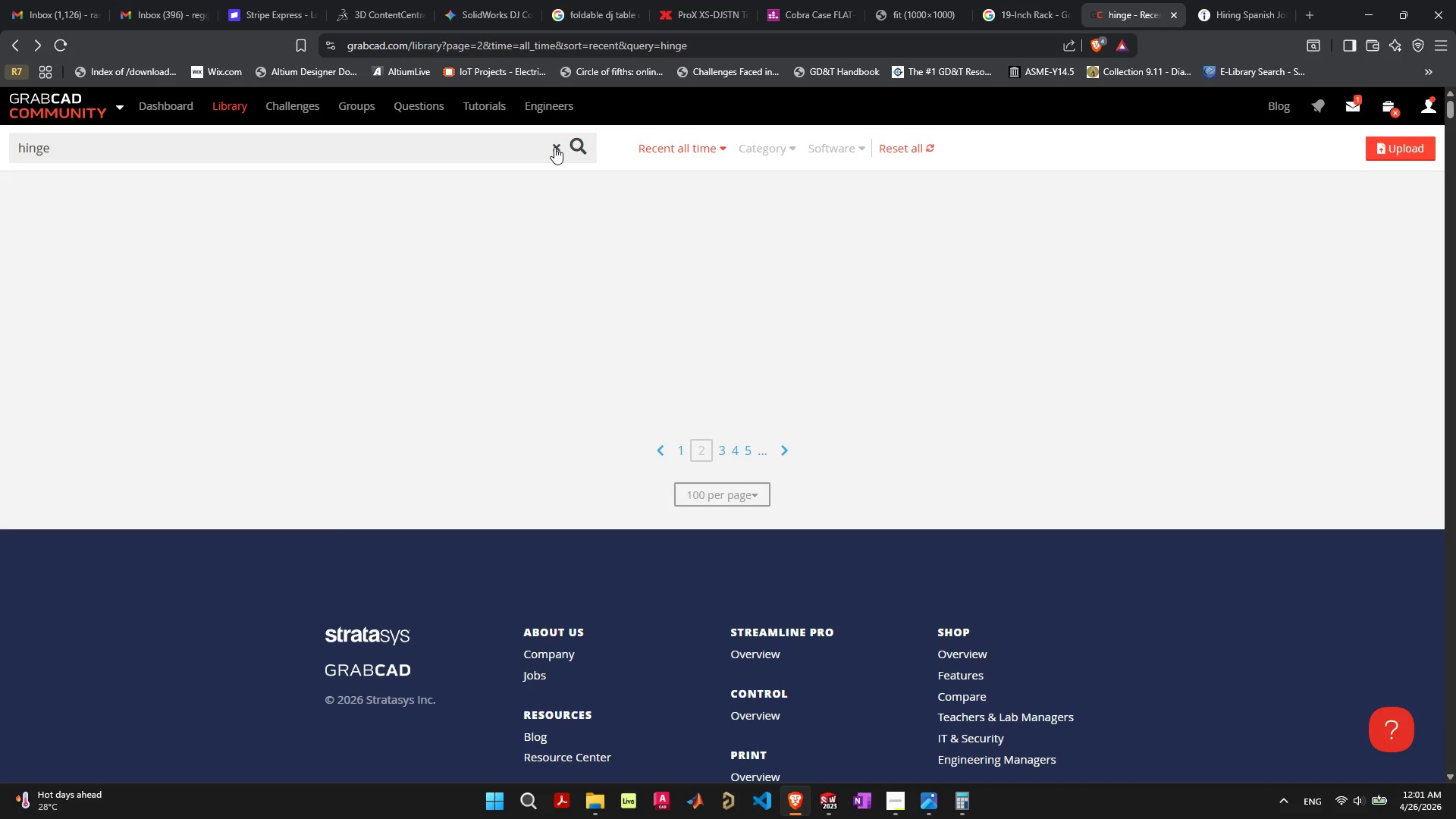 
left_click([554, 147])
 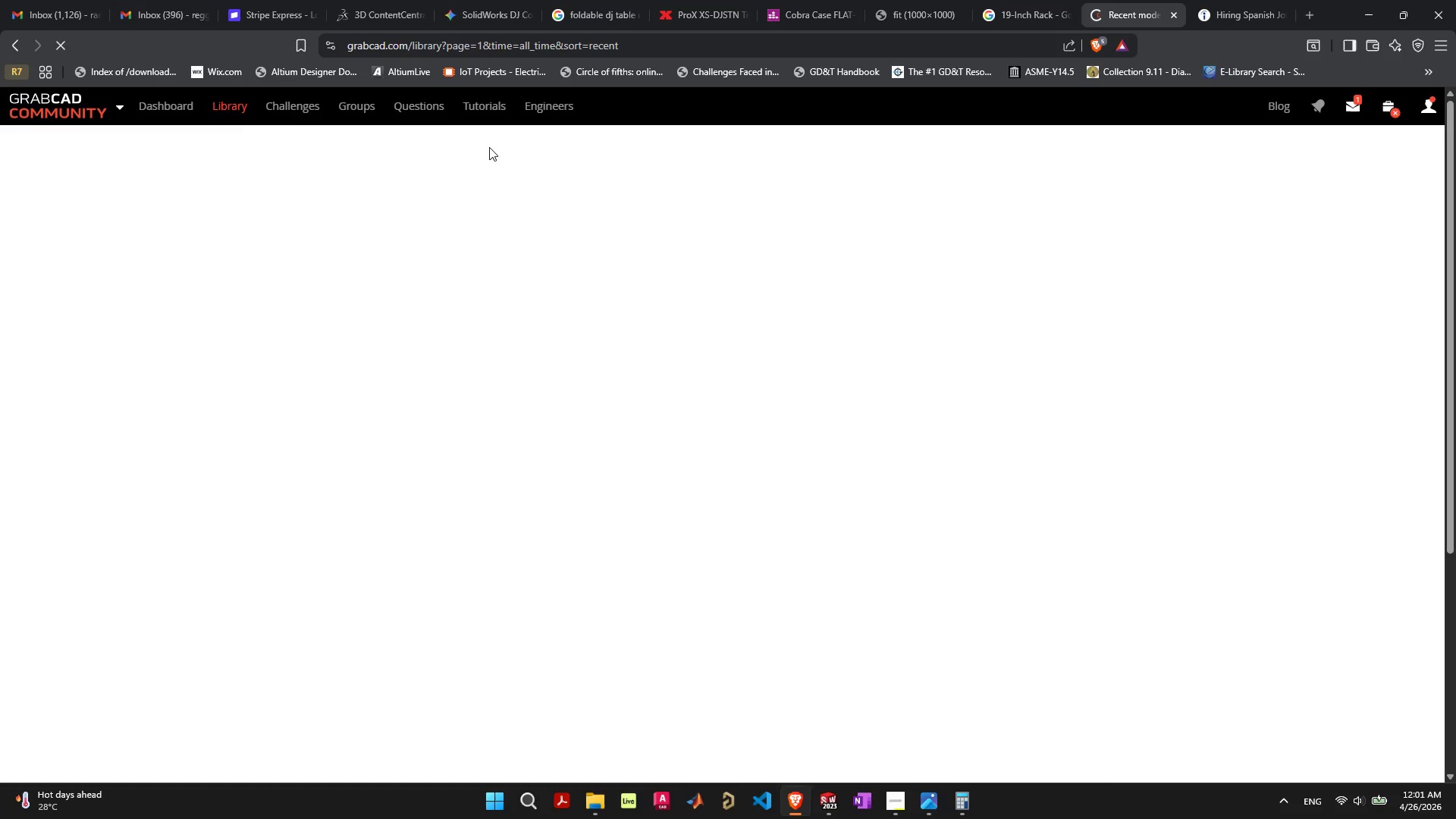 
left_click([489, 147])
 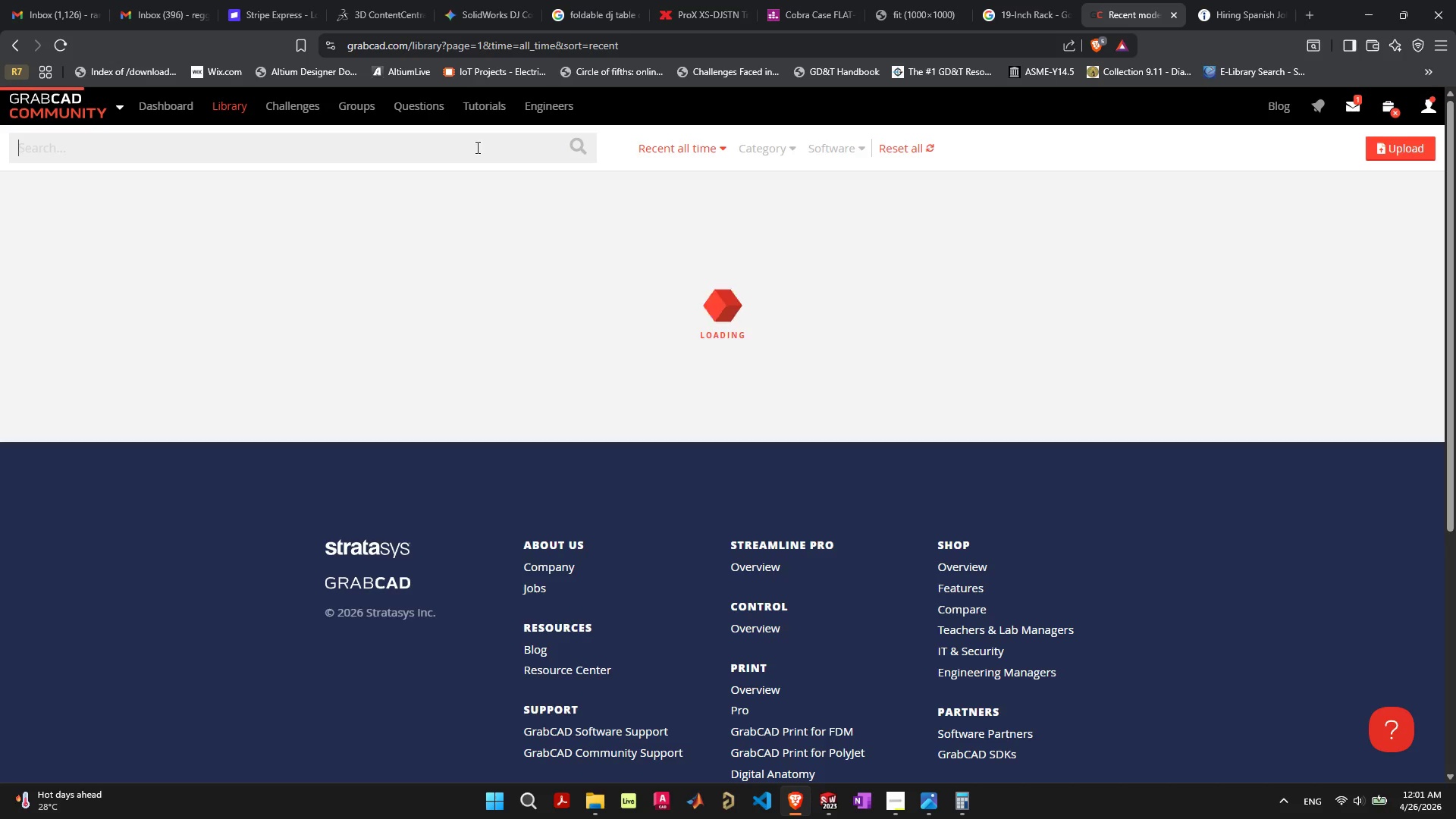 
left_click([476, 147])
 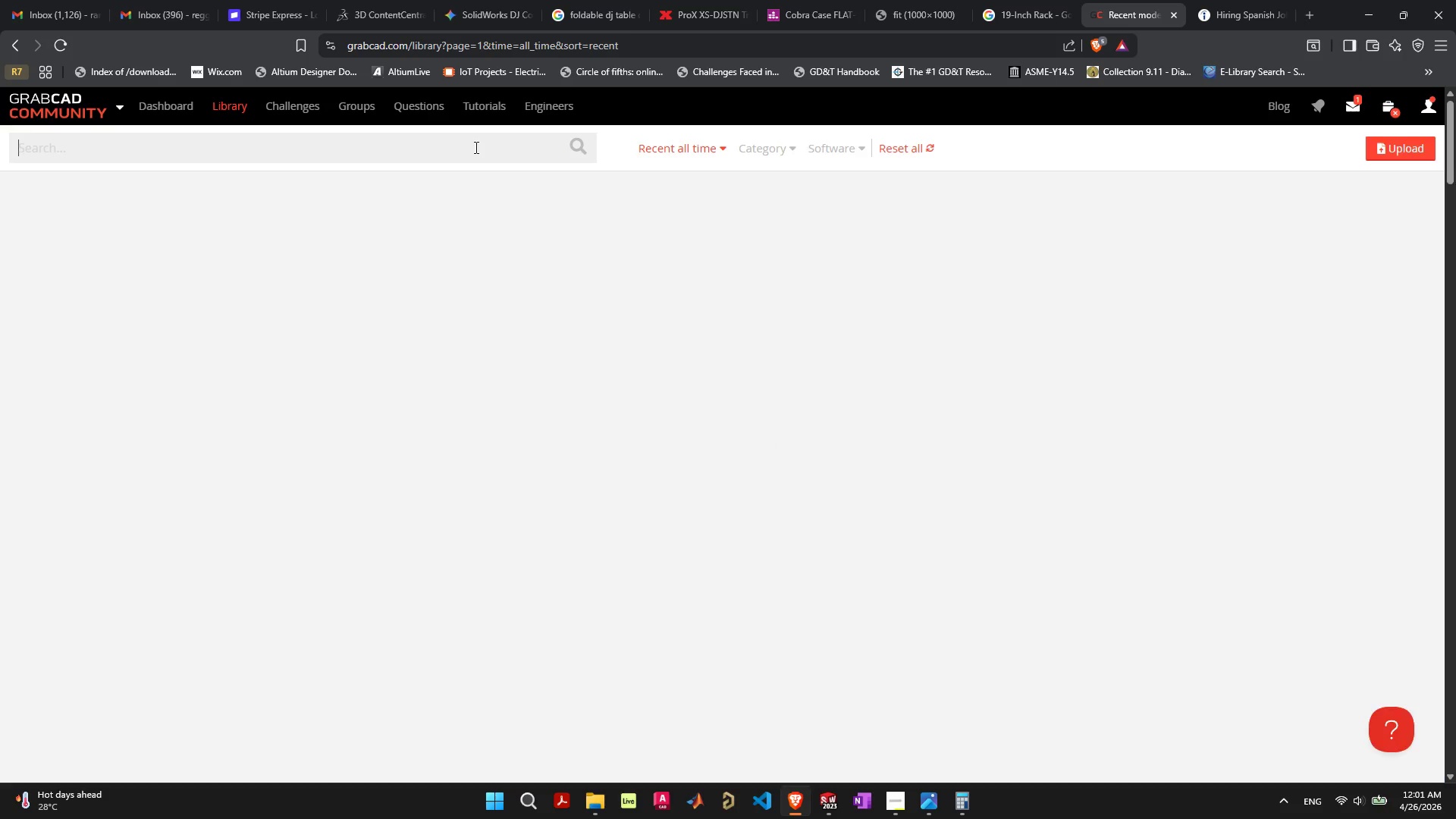 
left_click([469, 144])
 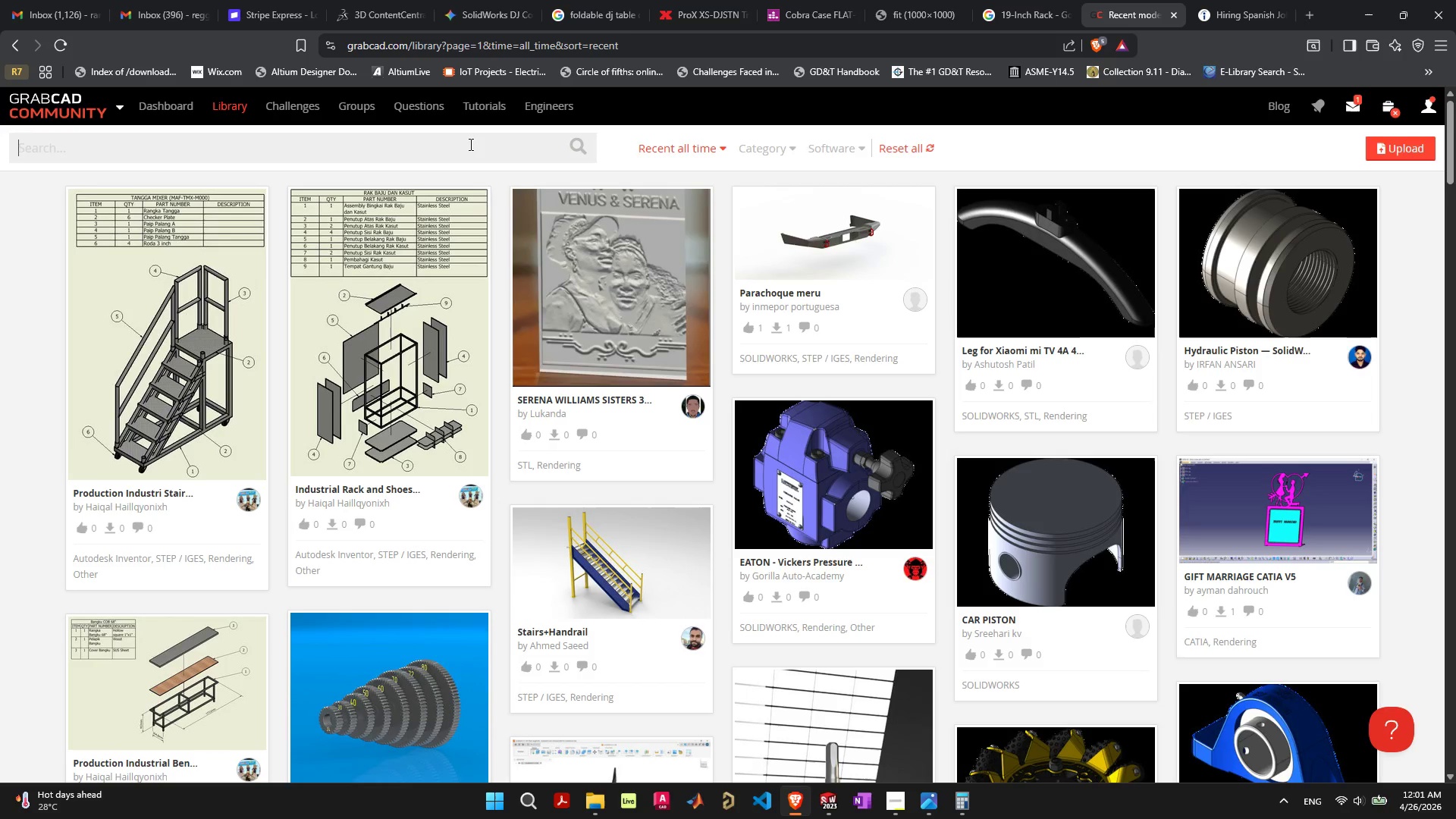 
type(foot)
 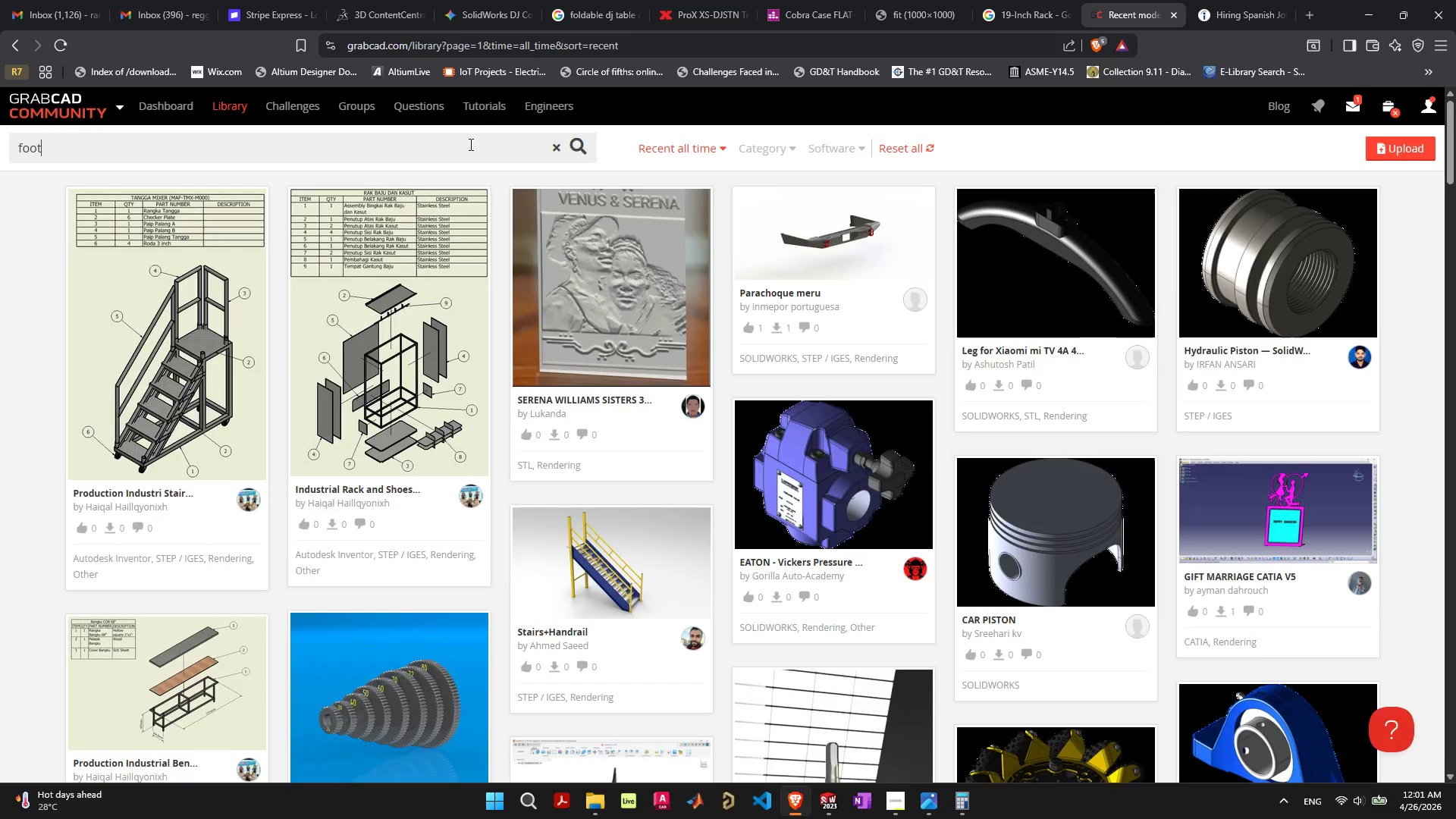 
key(Enter)
 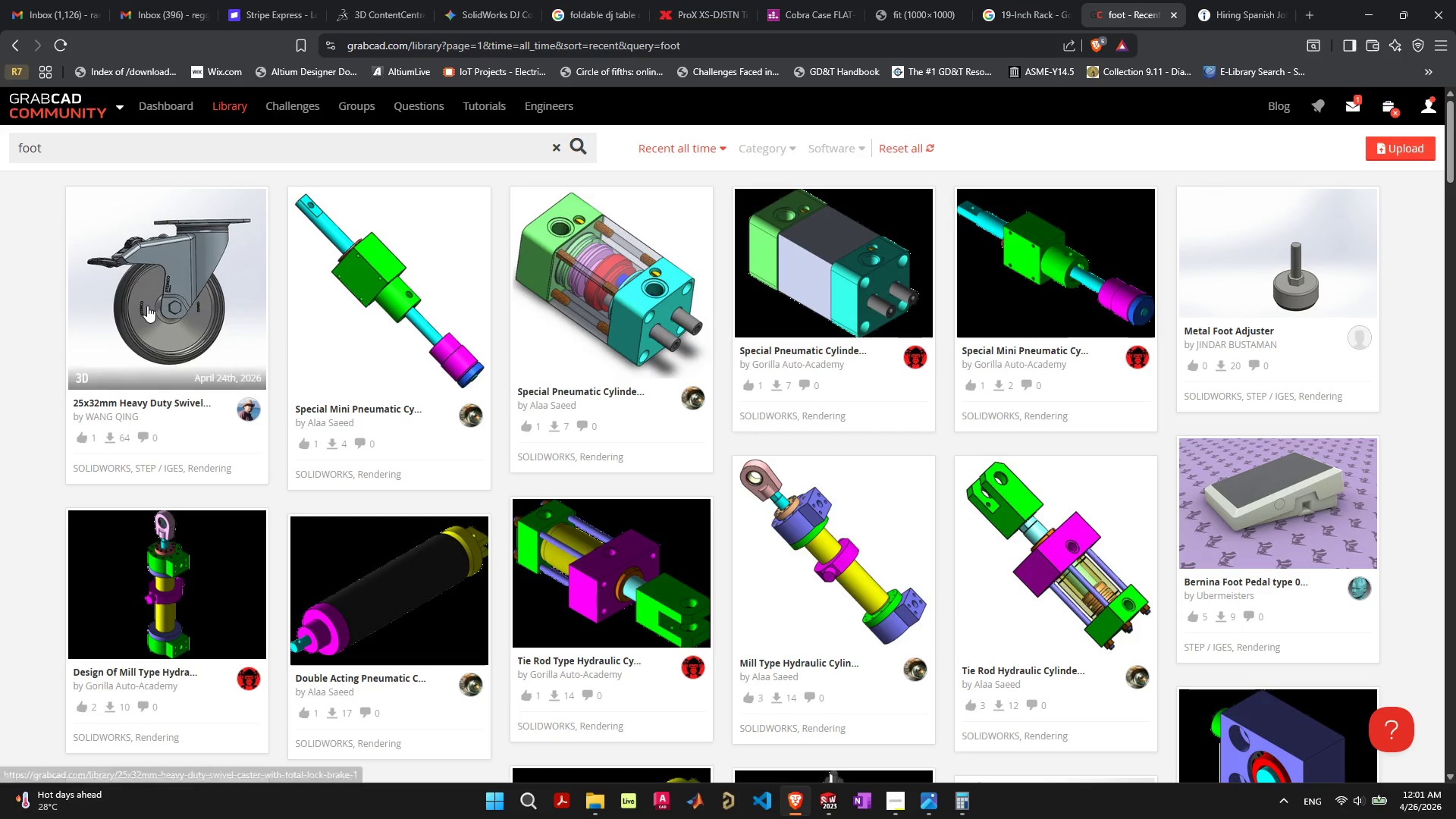 
wait(13.38)
 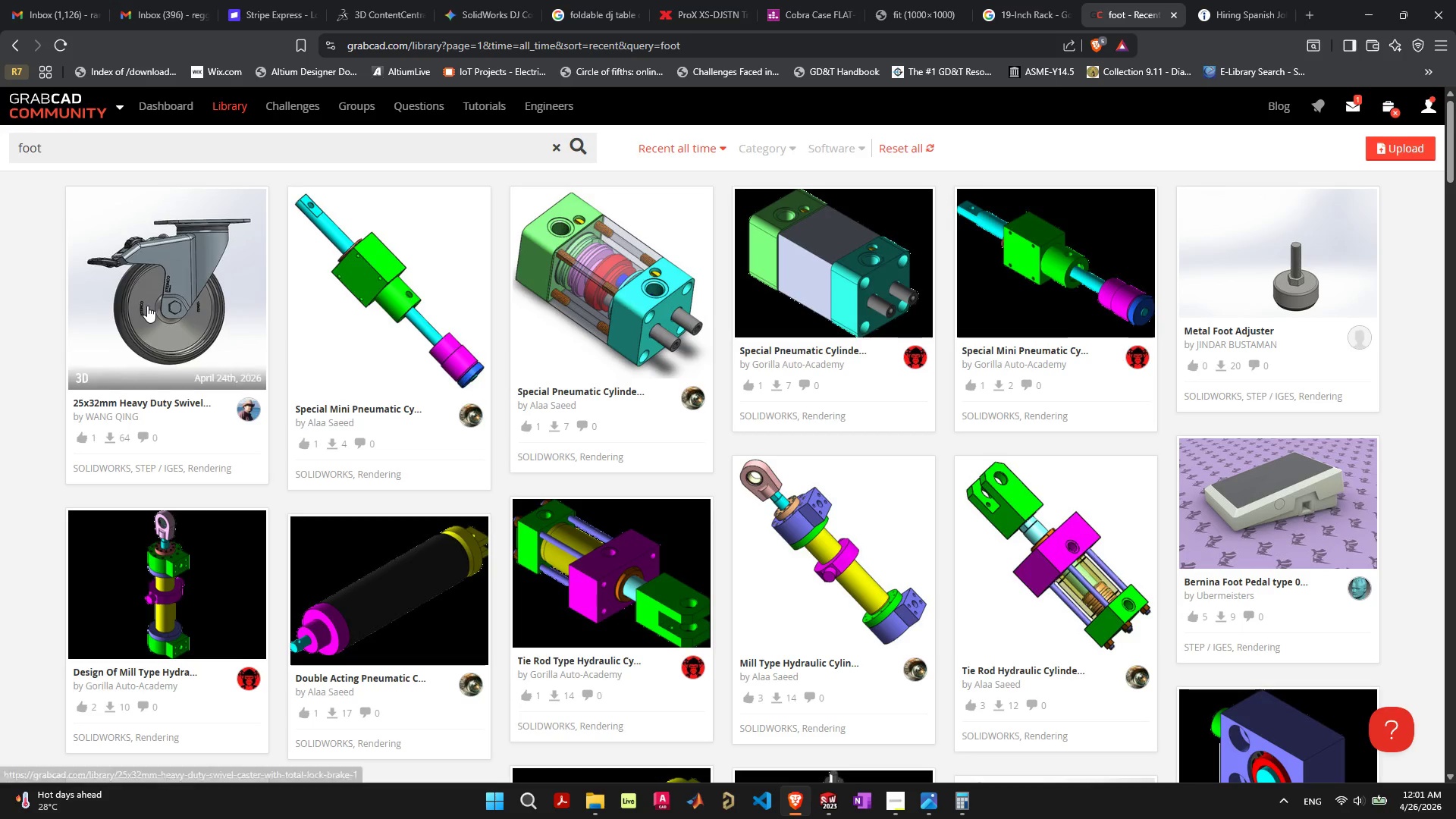 
scroll: coordinate [1250, 321], scroll_direction: down, amount: 19.0
 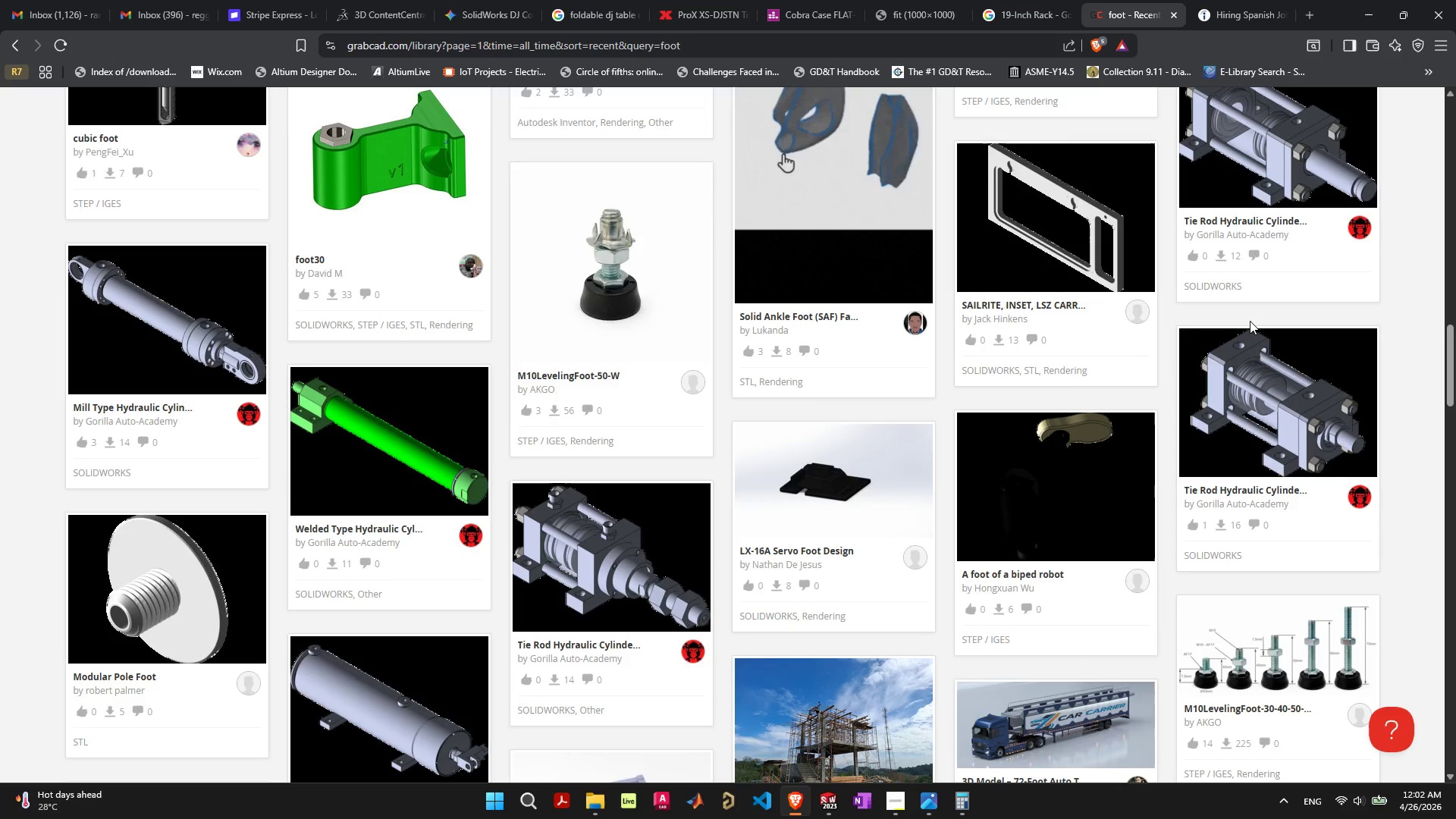 
scroll: coordinate [1247, 324], scroll_direction: down, amount: 8.0
 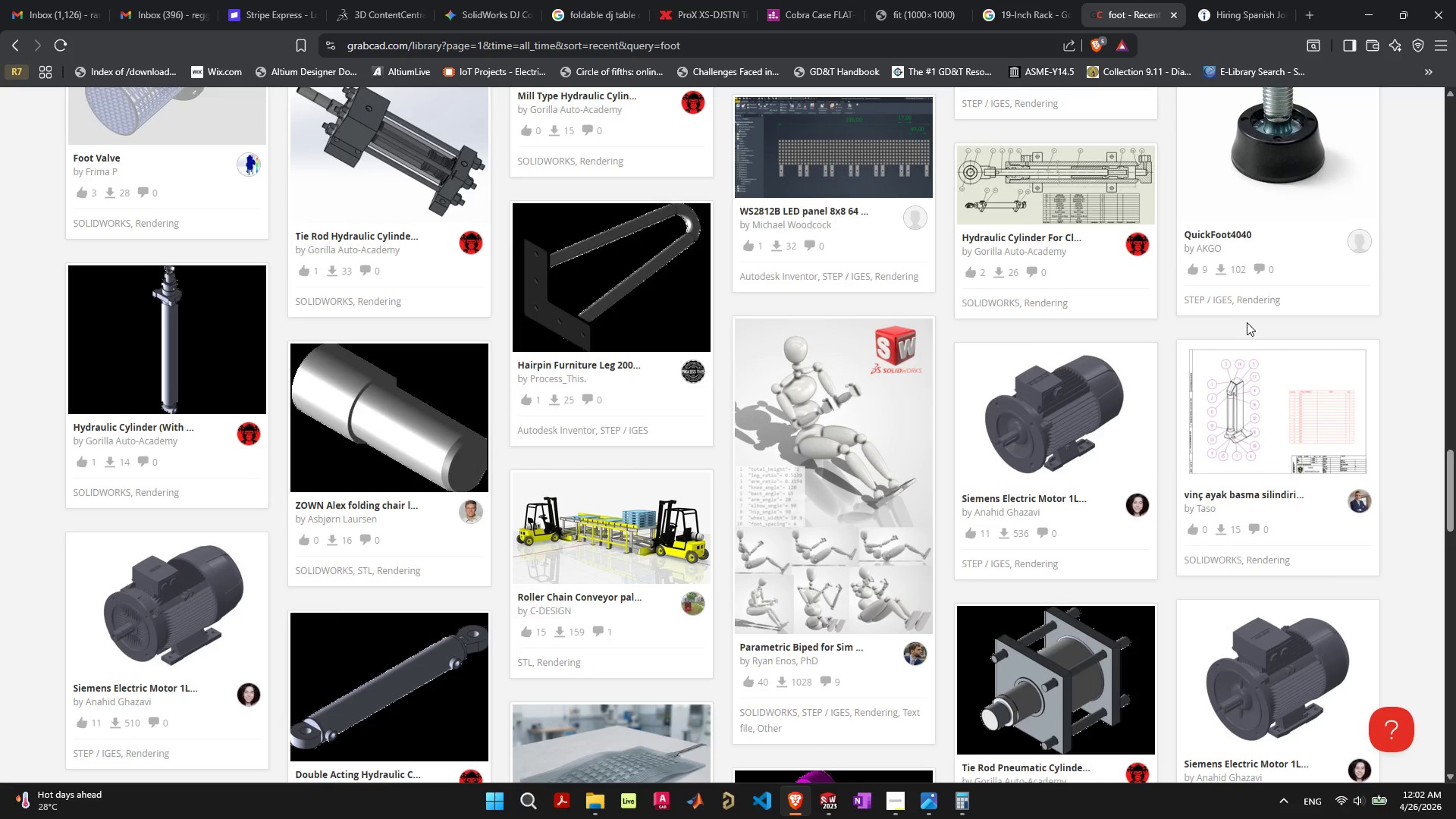 
scroll: coordinate [1247, 322], scroll_direction: up, amount: 2.0
 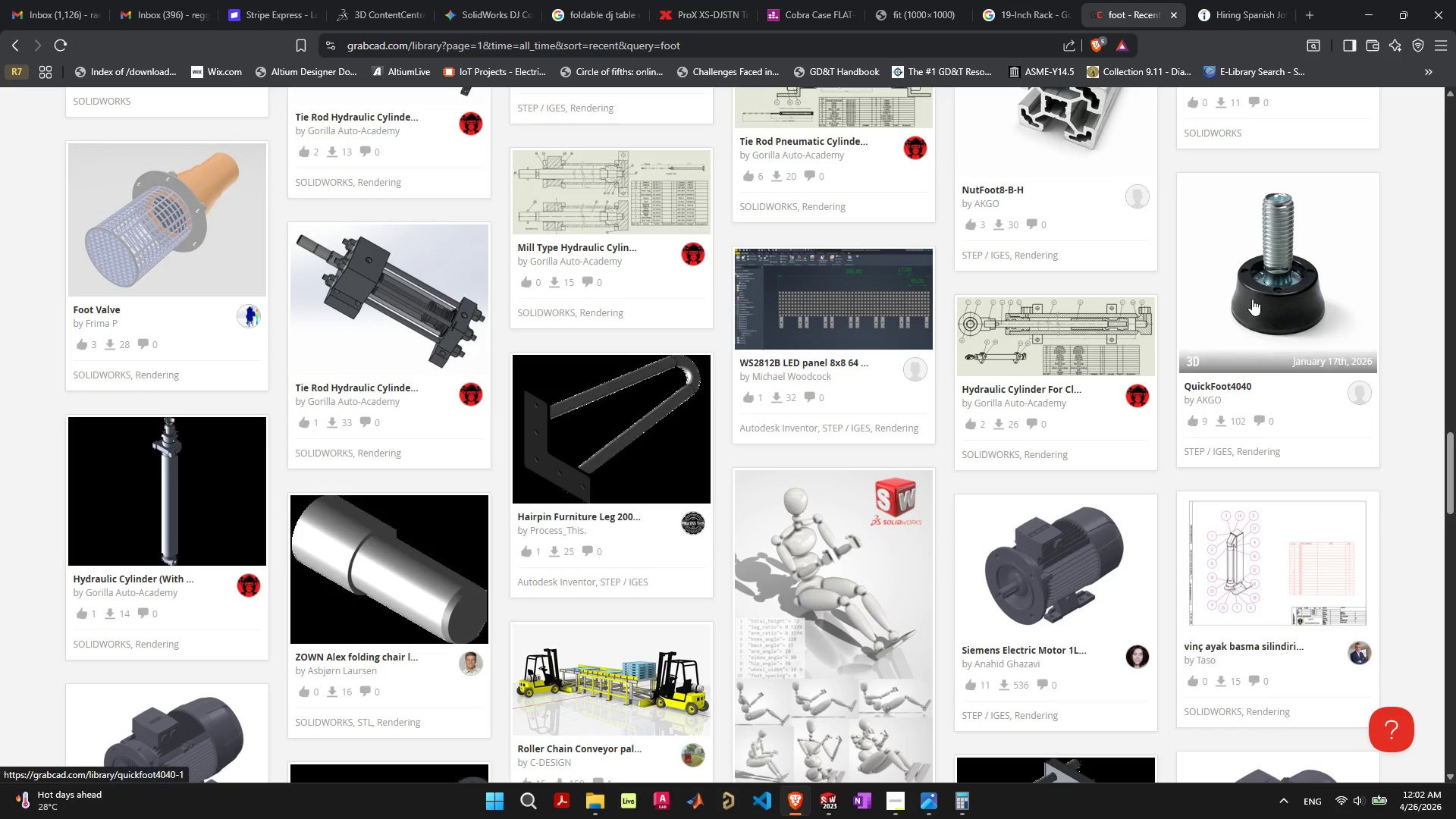 
left_click([1259, 297])
 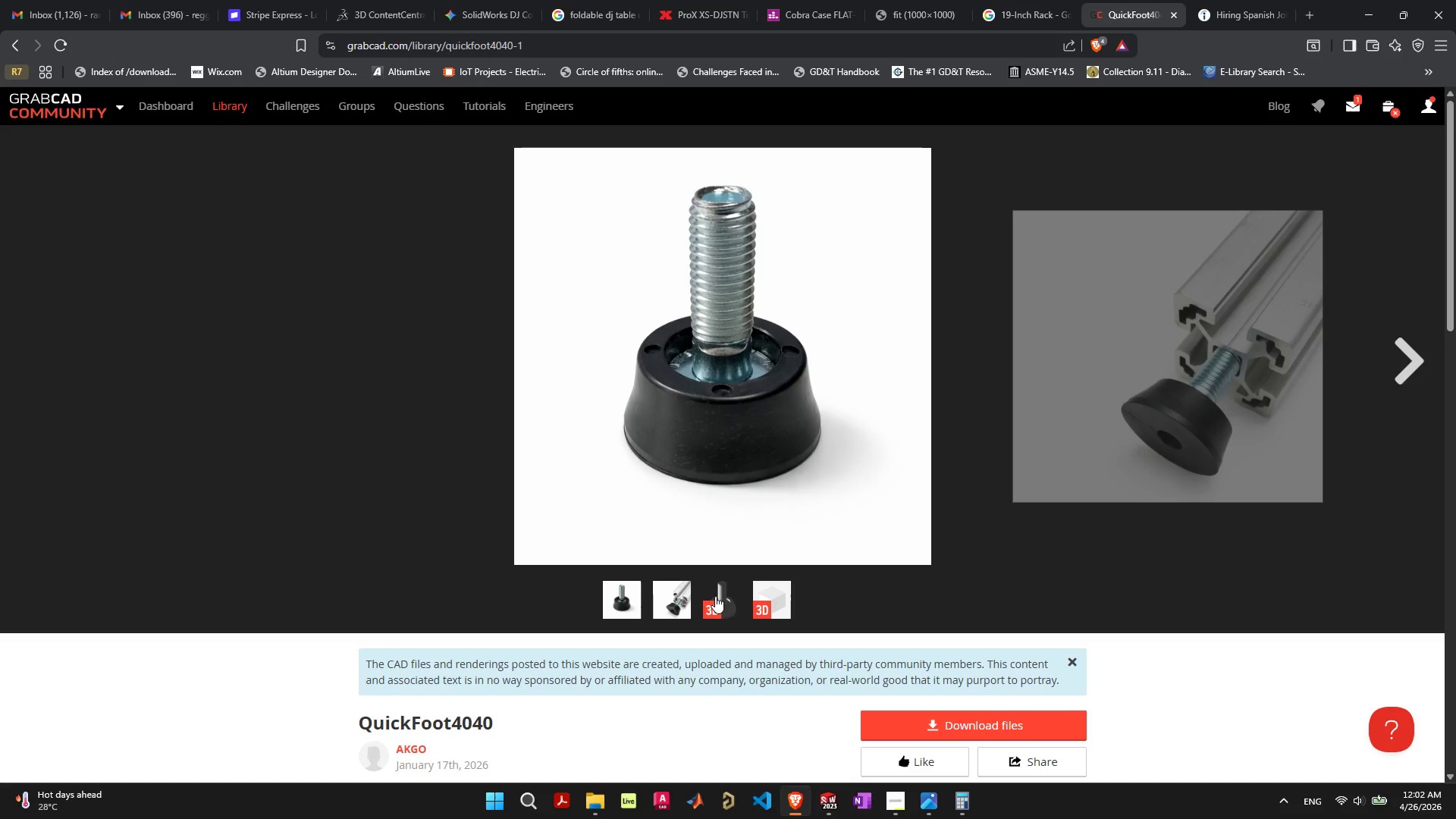 
left_click([721, 590])
 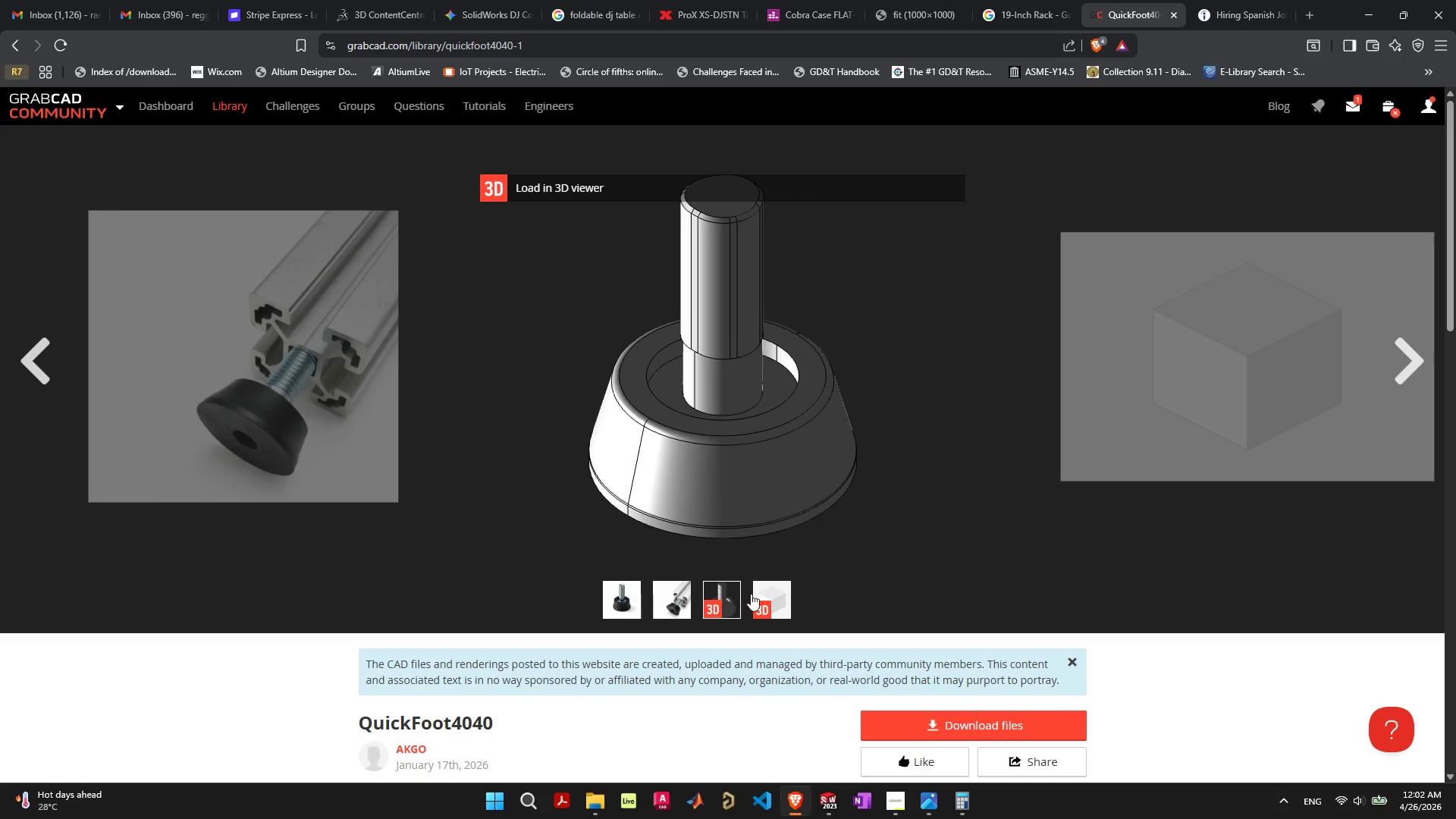 
left_click([767, 594])
 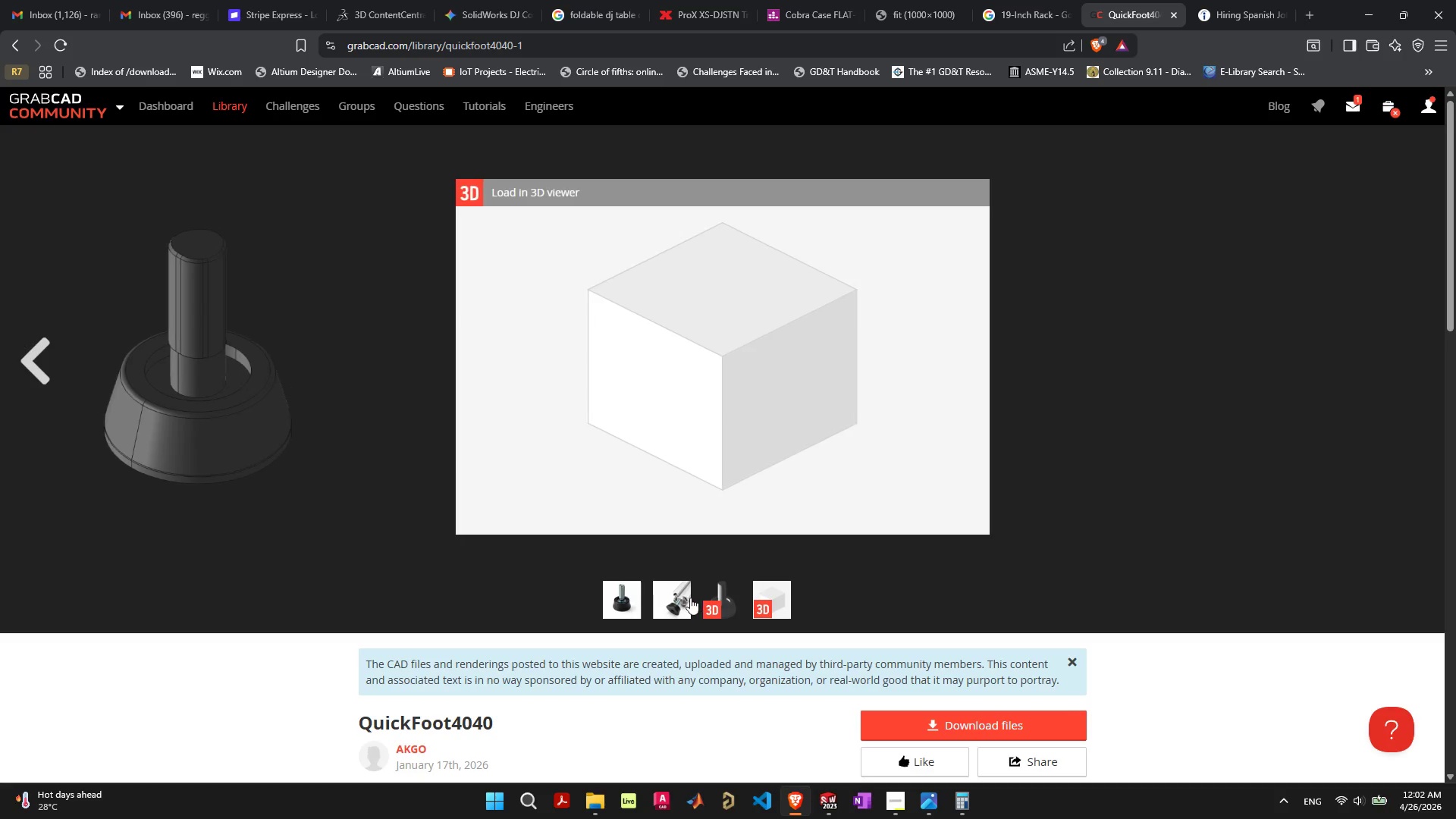 
left_click([686, 598])
 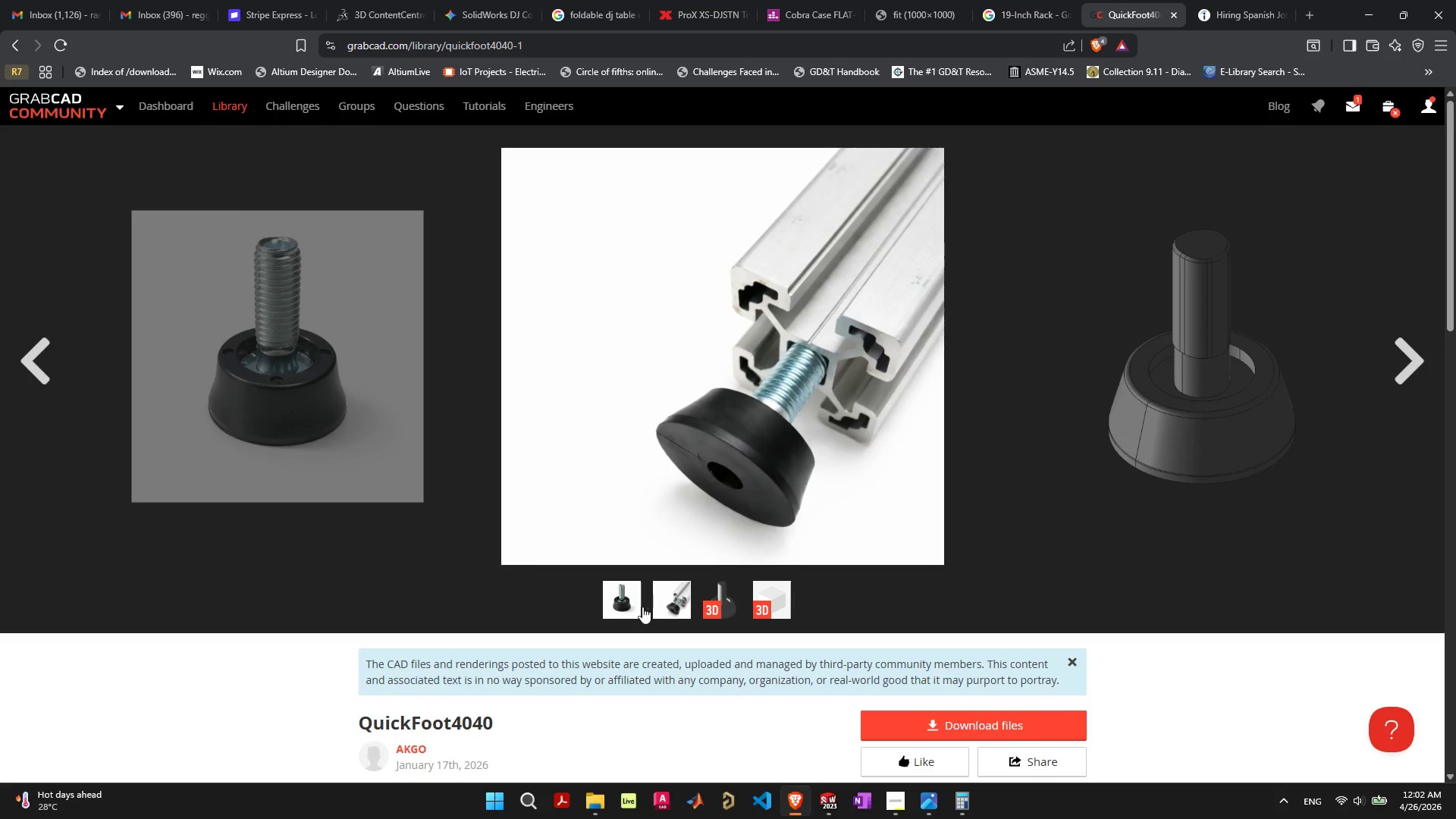 
left_click([632, 607])
 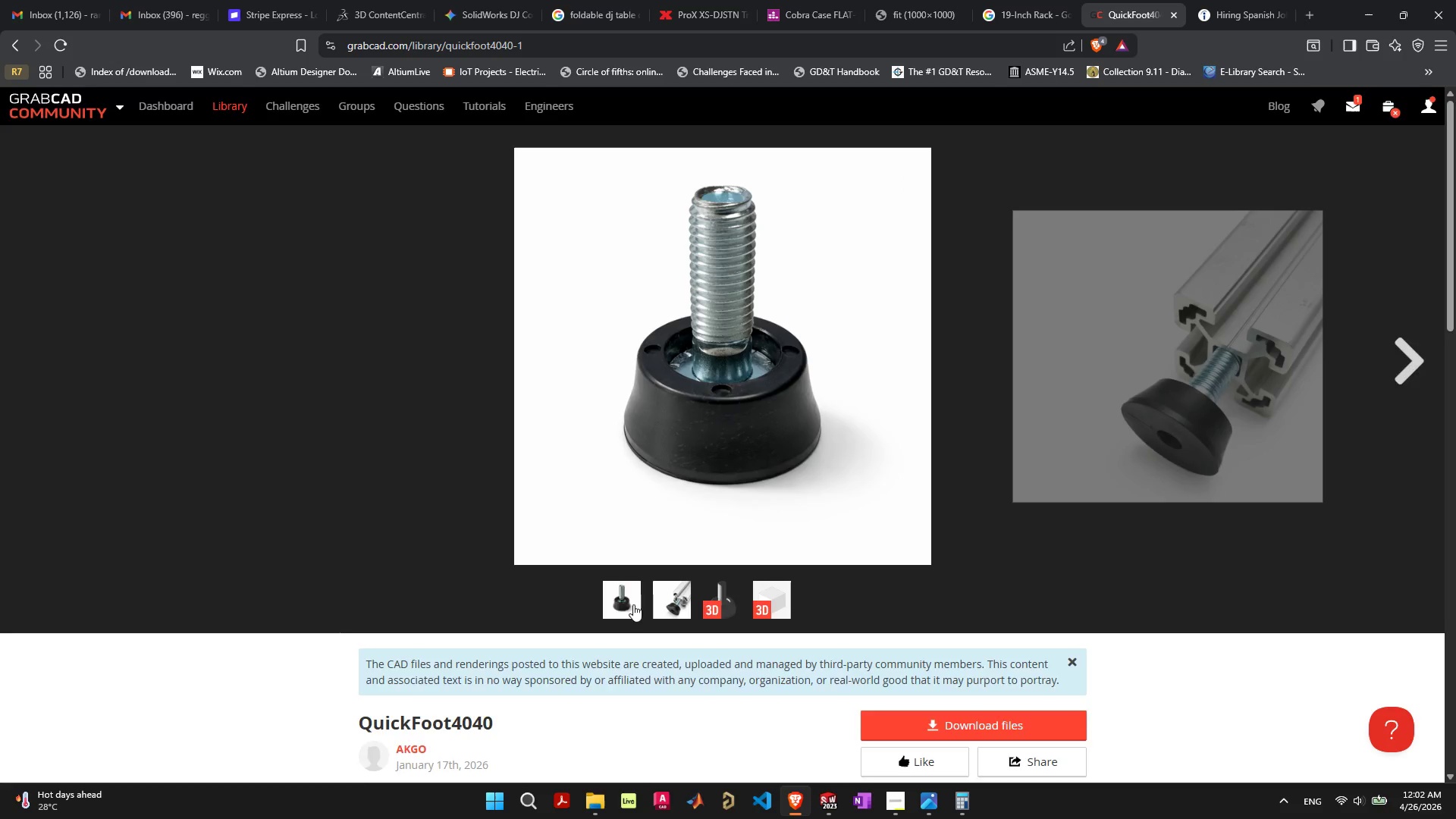 
scroll: coordinate [635, 597], scroll_direction: down, amount: 7.0
 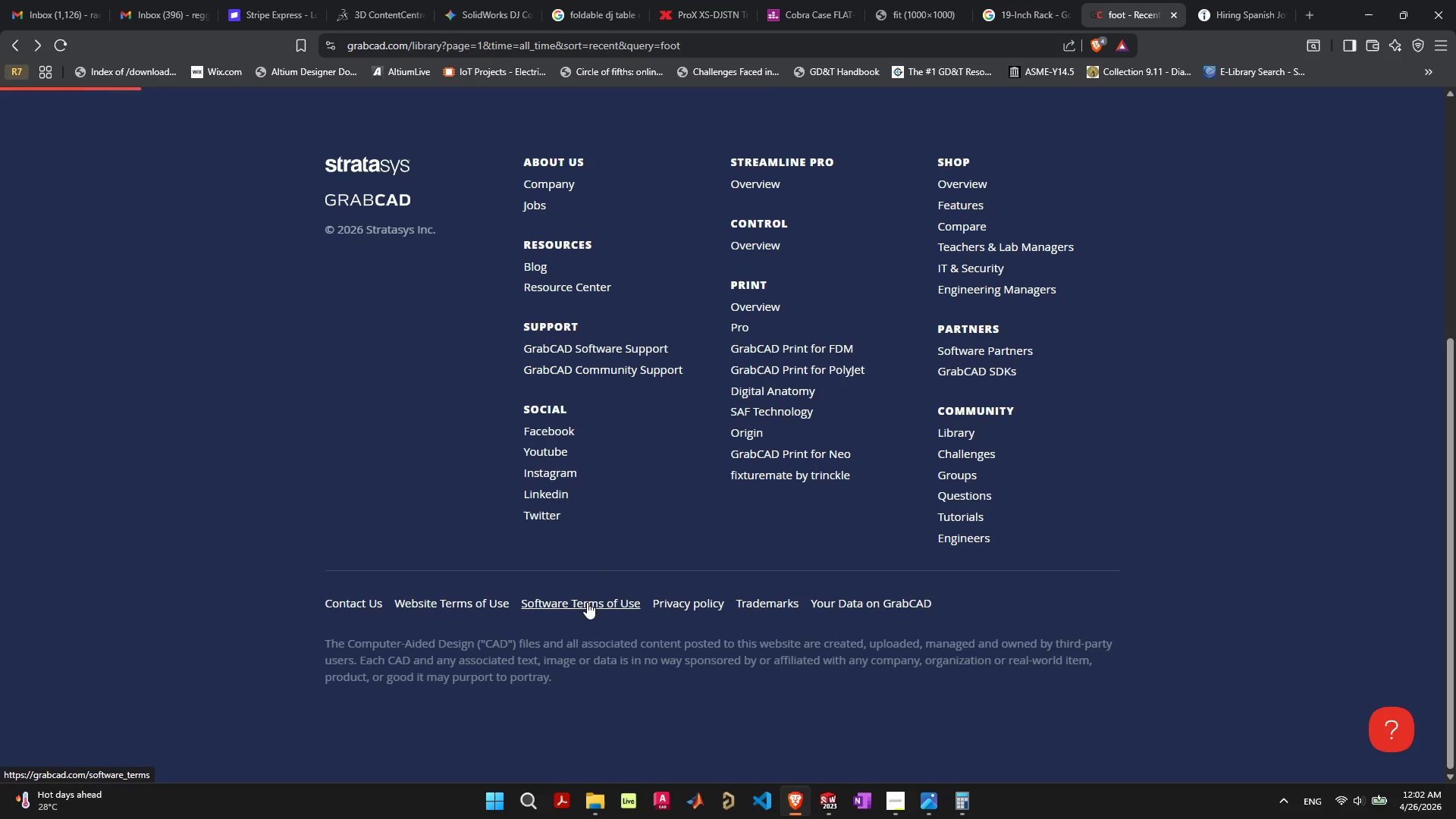 
scroll: coordinate [586, 604], scroll_direction: up, amount: 12.0
 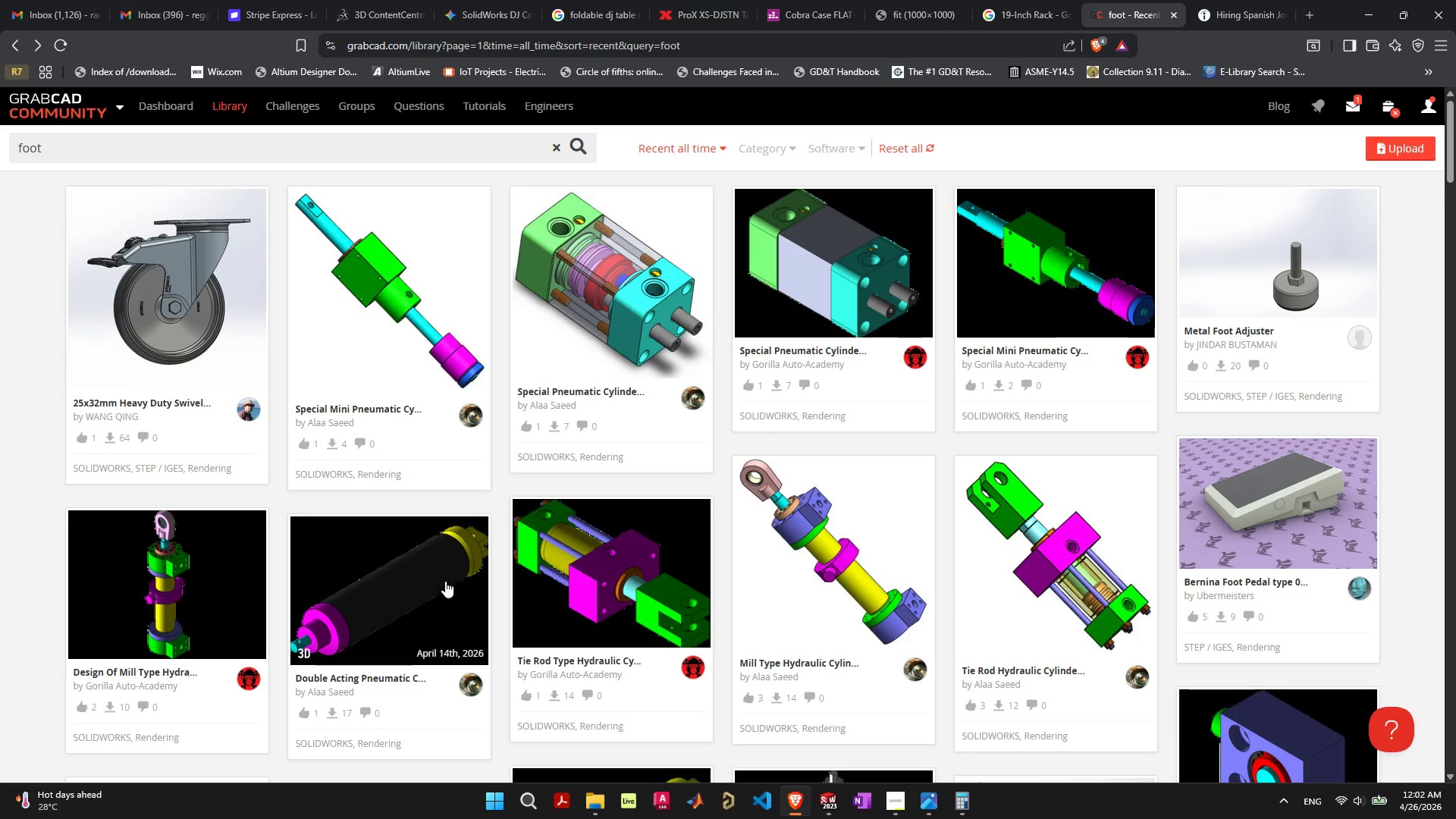 
left_click([184, 223])
 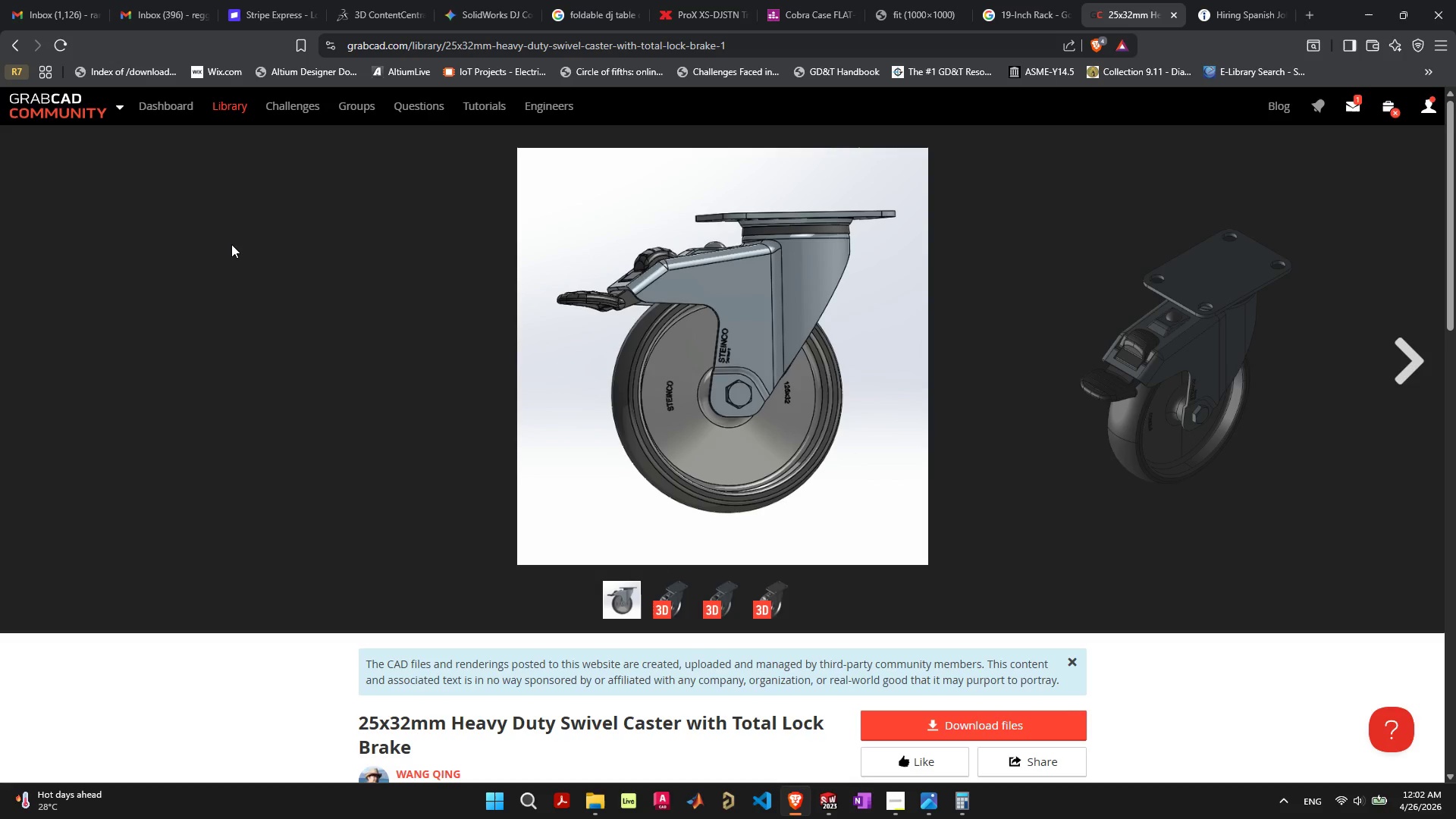 
wait(10.36)
 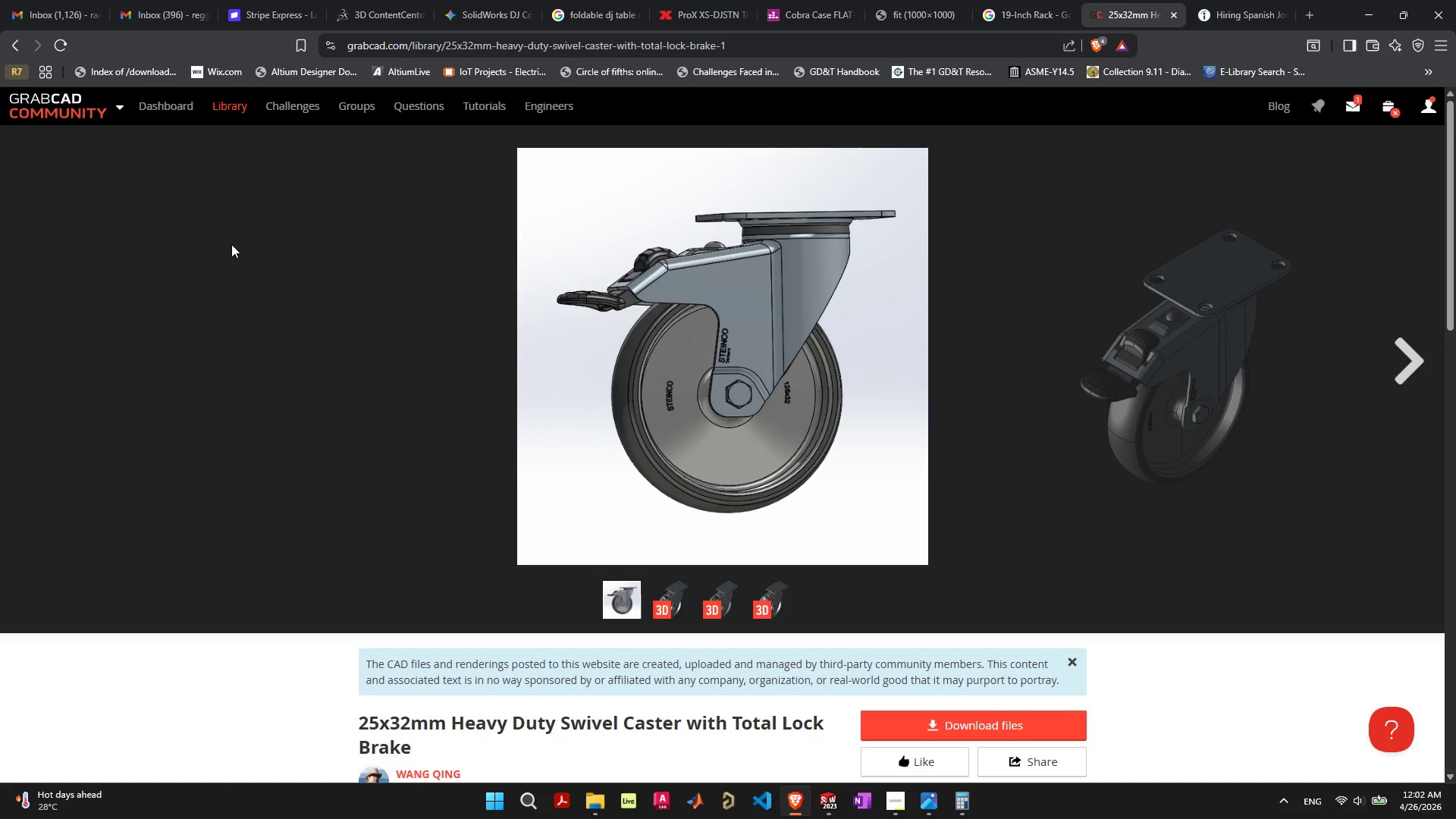 
scroll: coordinate [361, 344], scroll_direction: up, amount: 3.0
 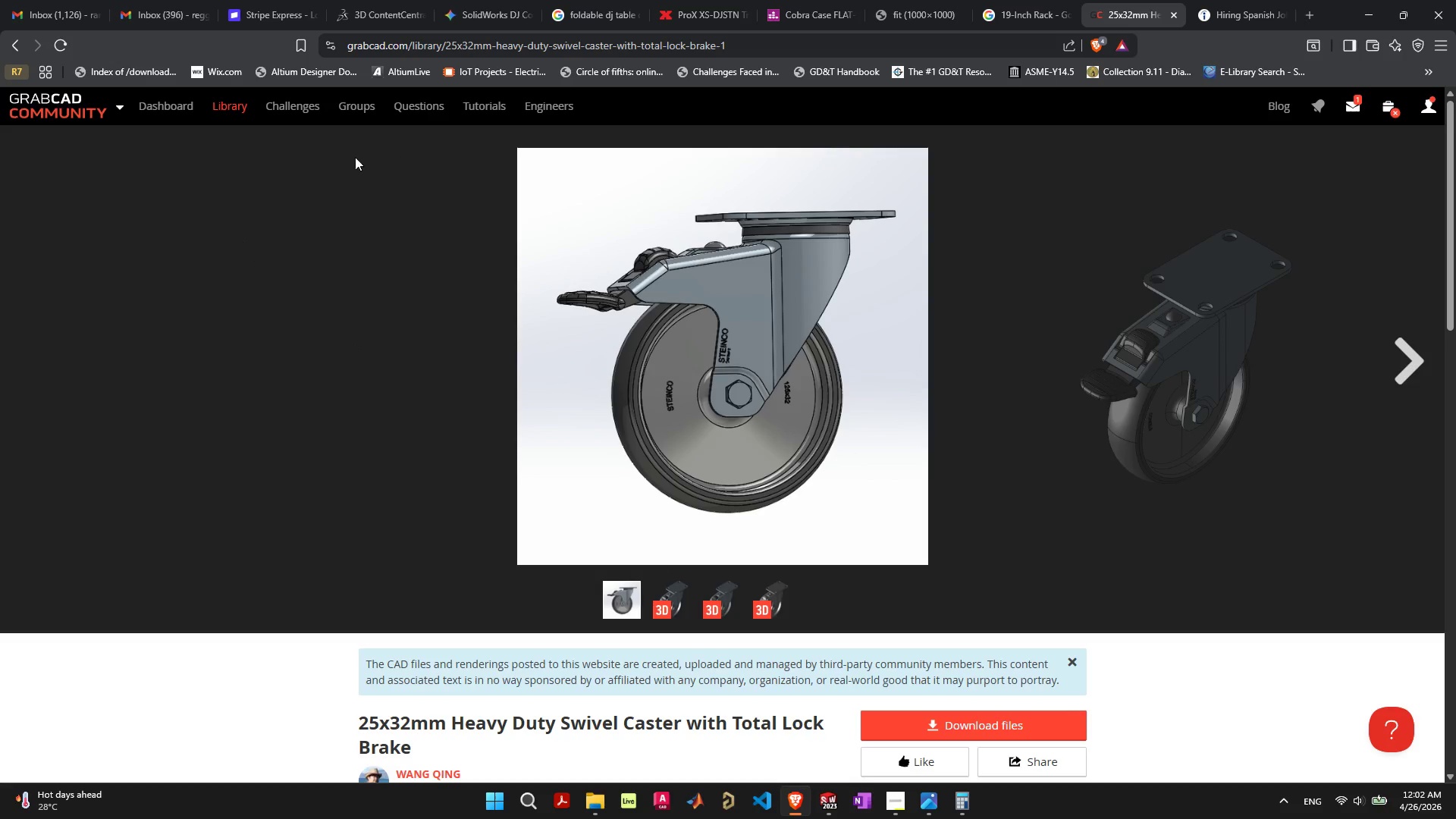 
left_click([224, 105])
 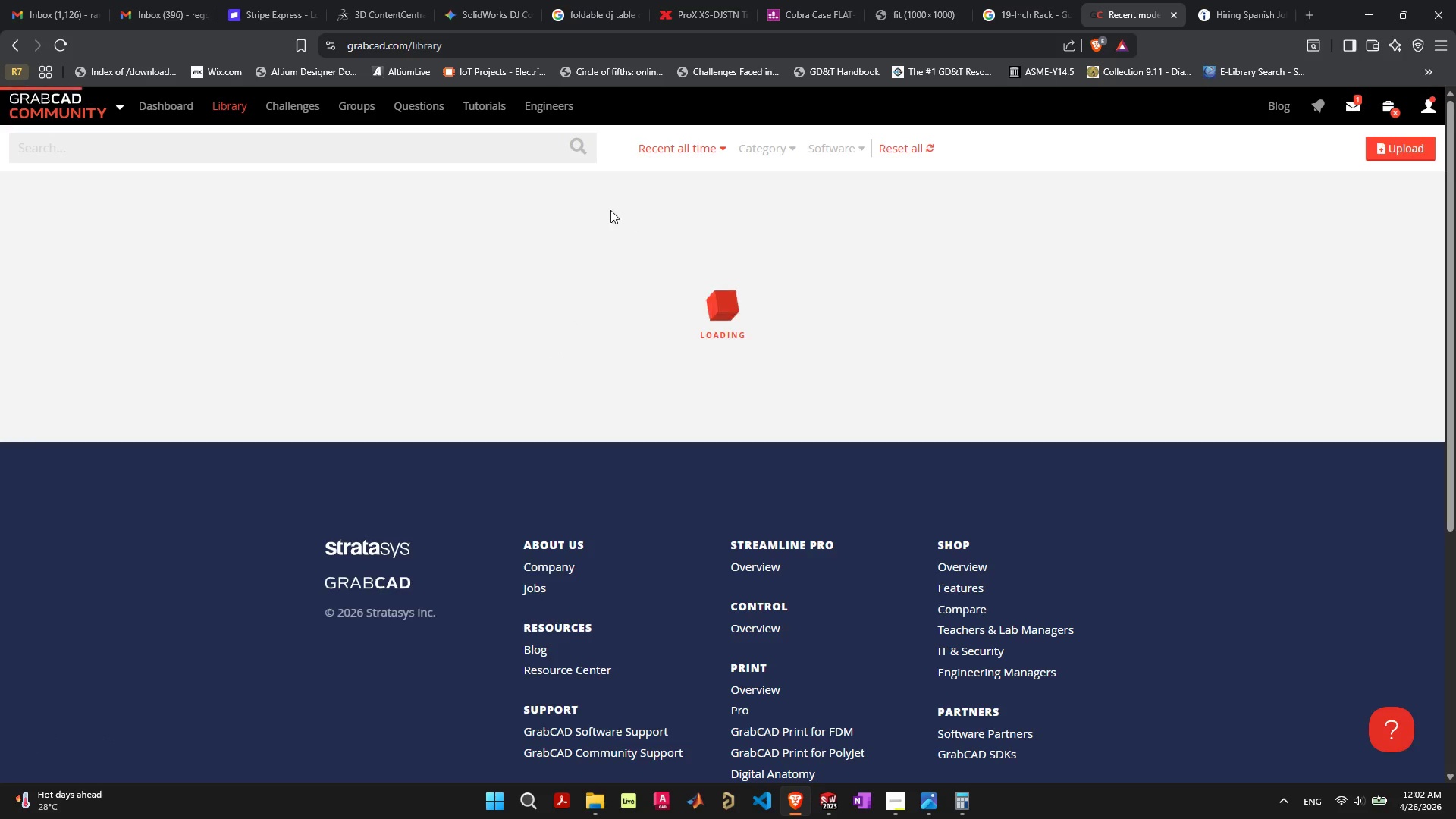 
left_click([547, 144])
 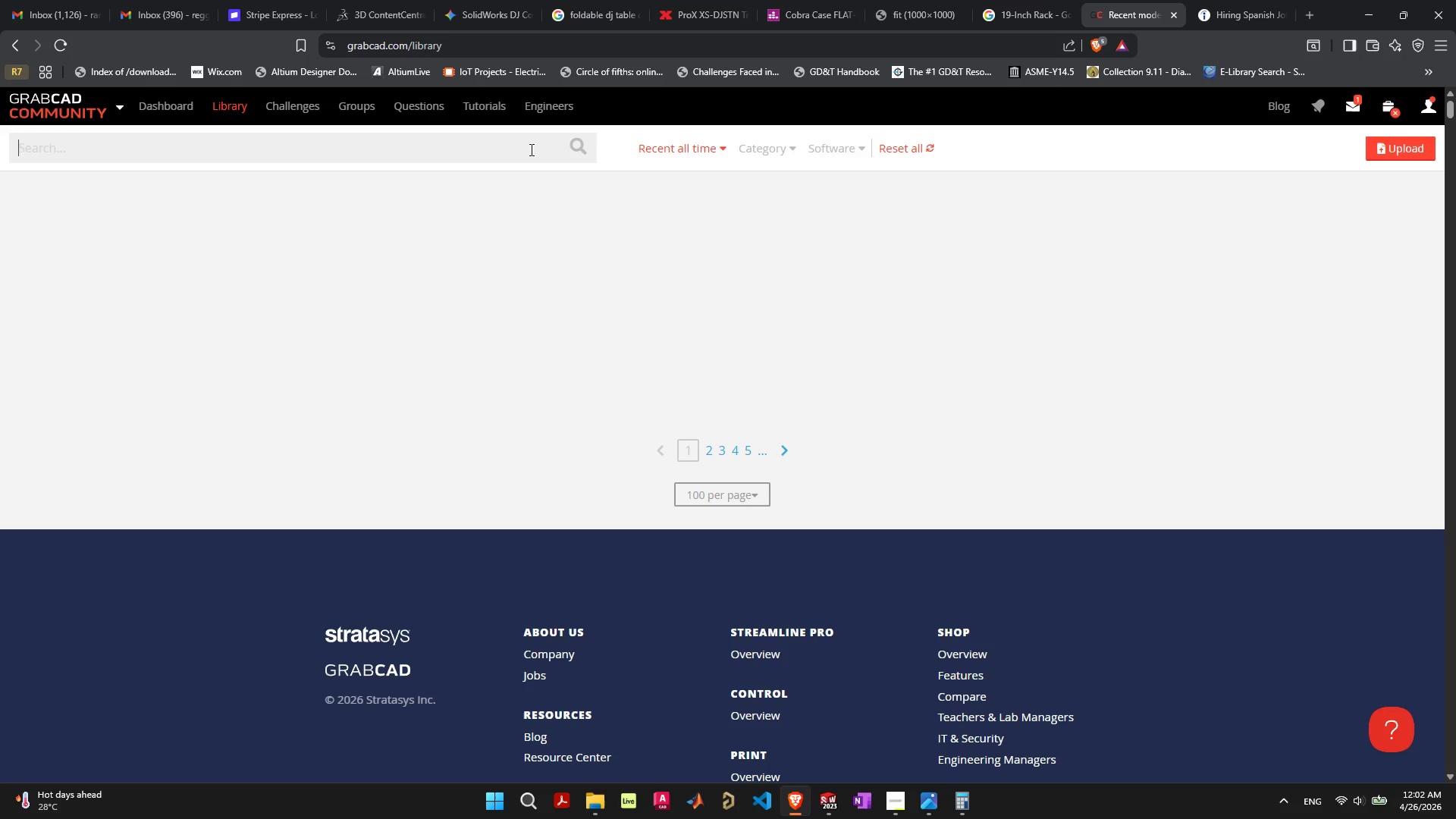 
type(wheels)
 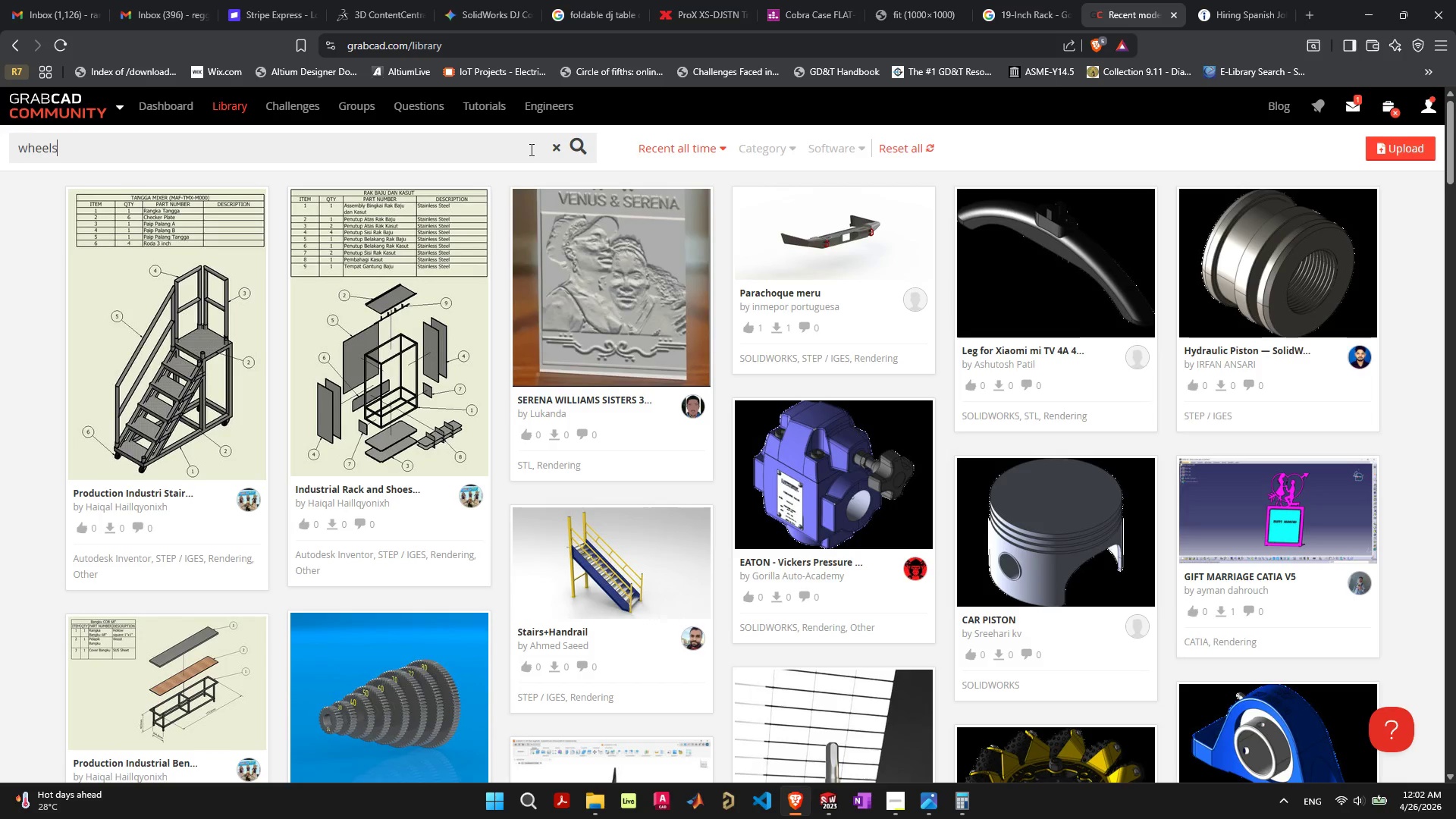 
key(Enter)
 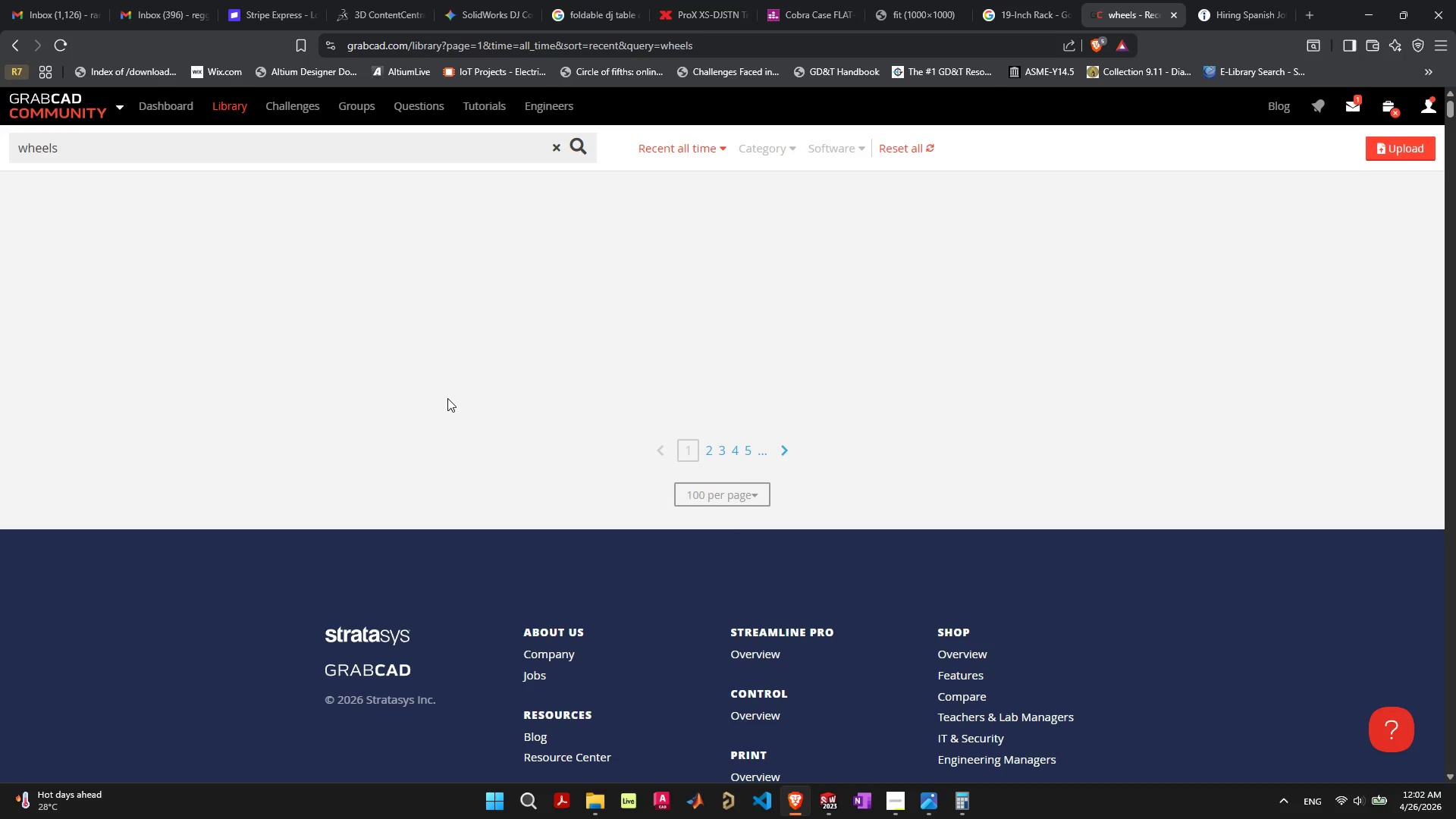 
wait(9.03)
 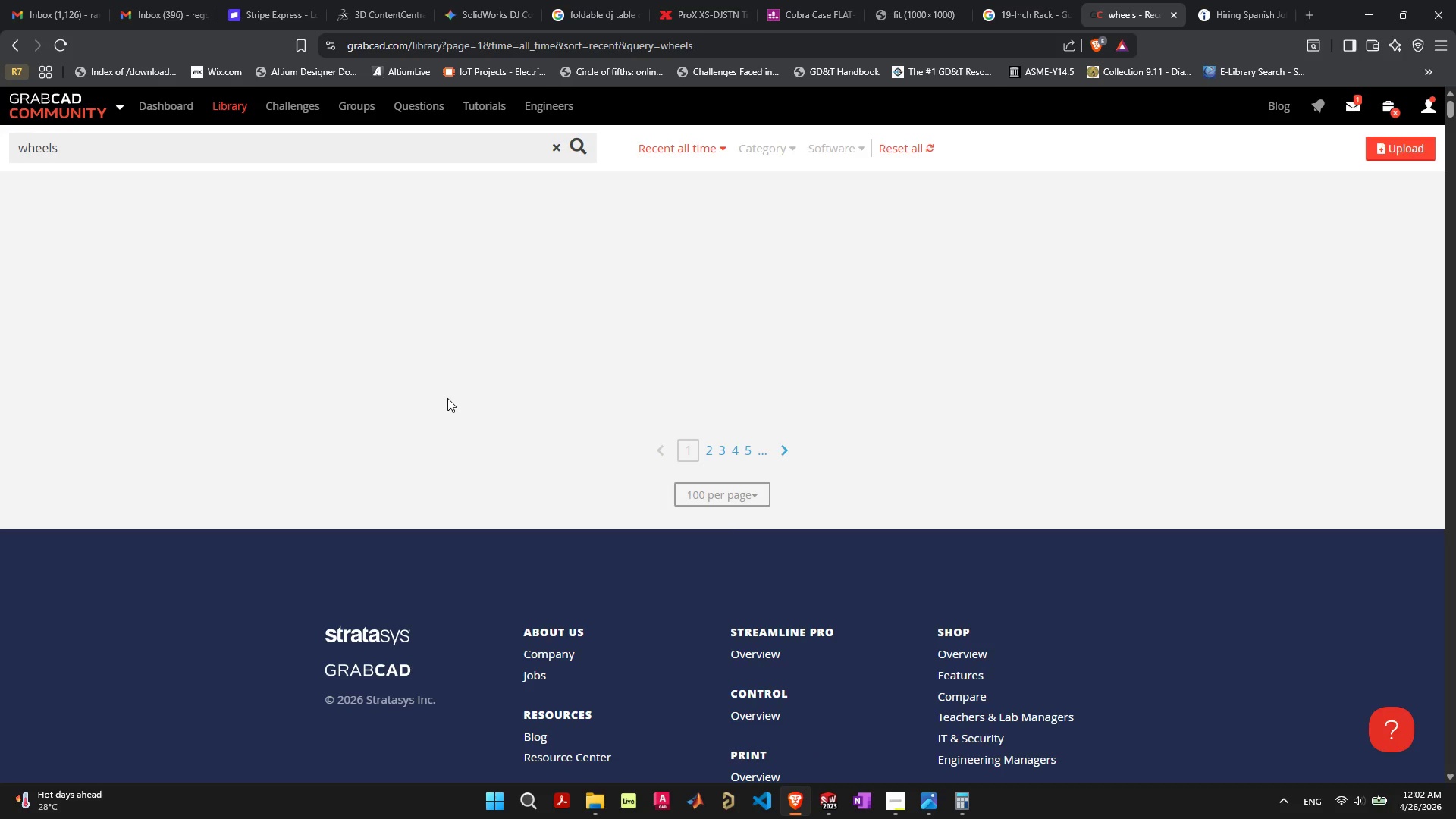 
scroll: coordinate [441, 398], scroll_direction: down, amount: 17.0
 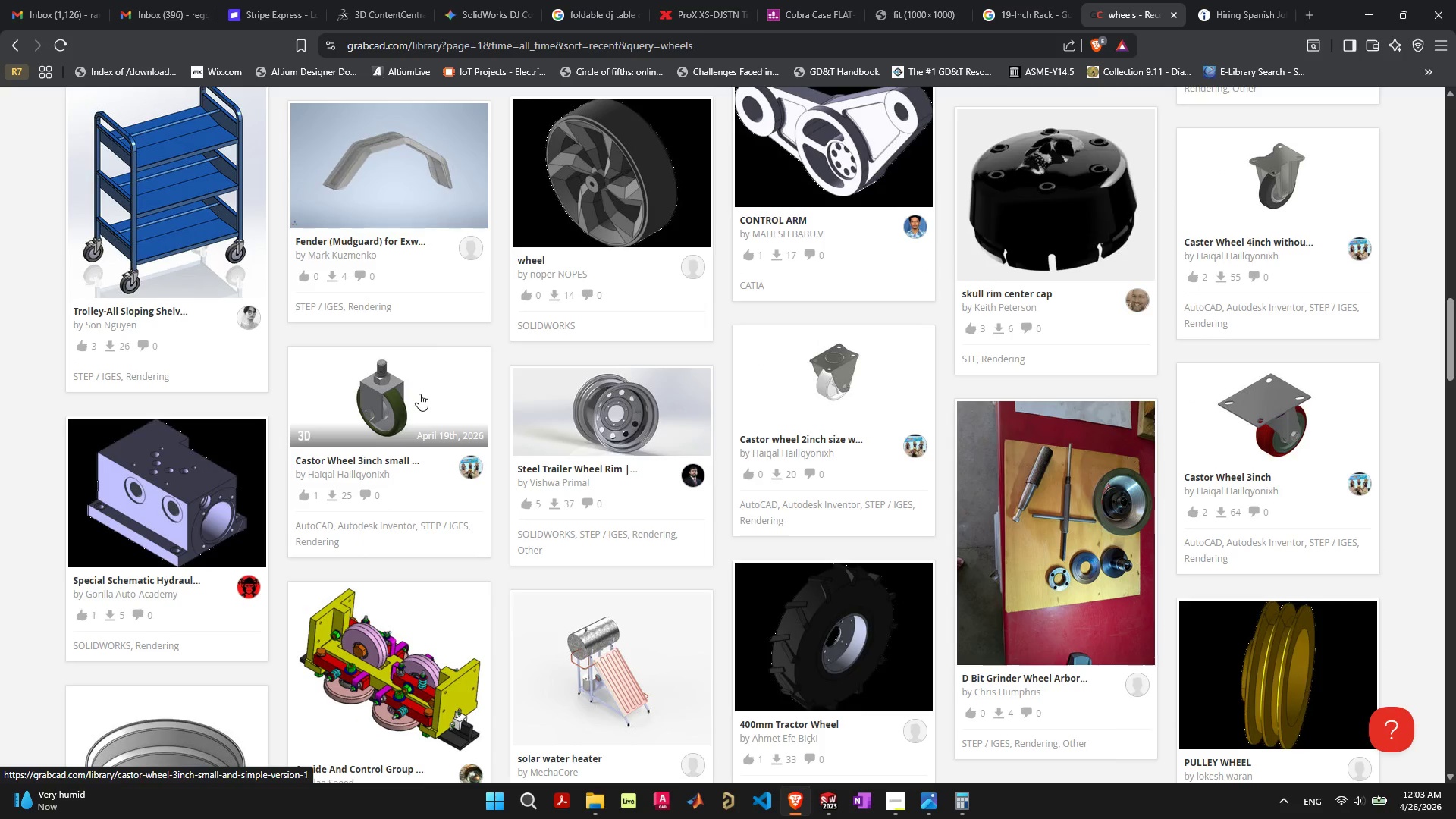 
wait(7.95)
 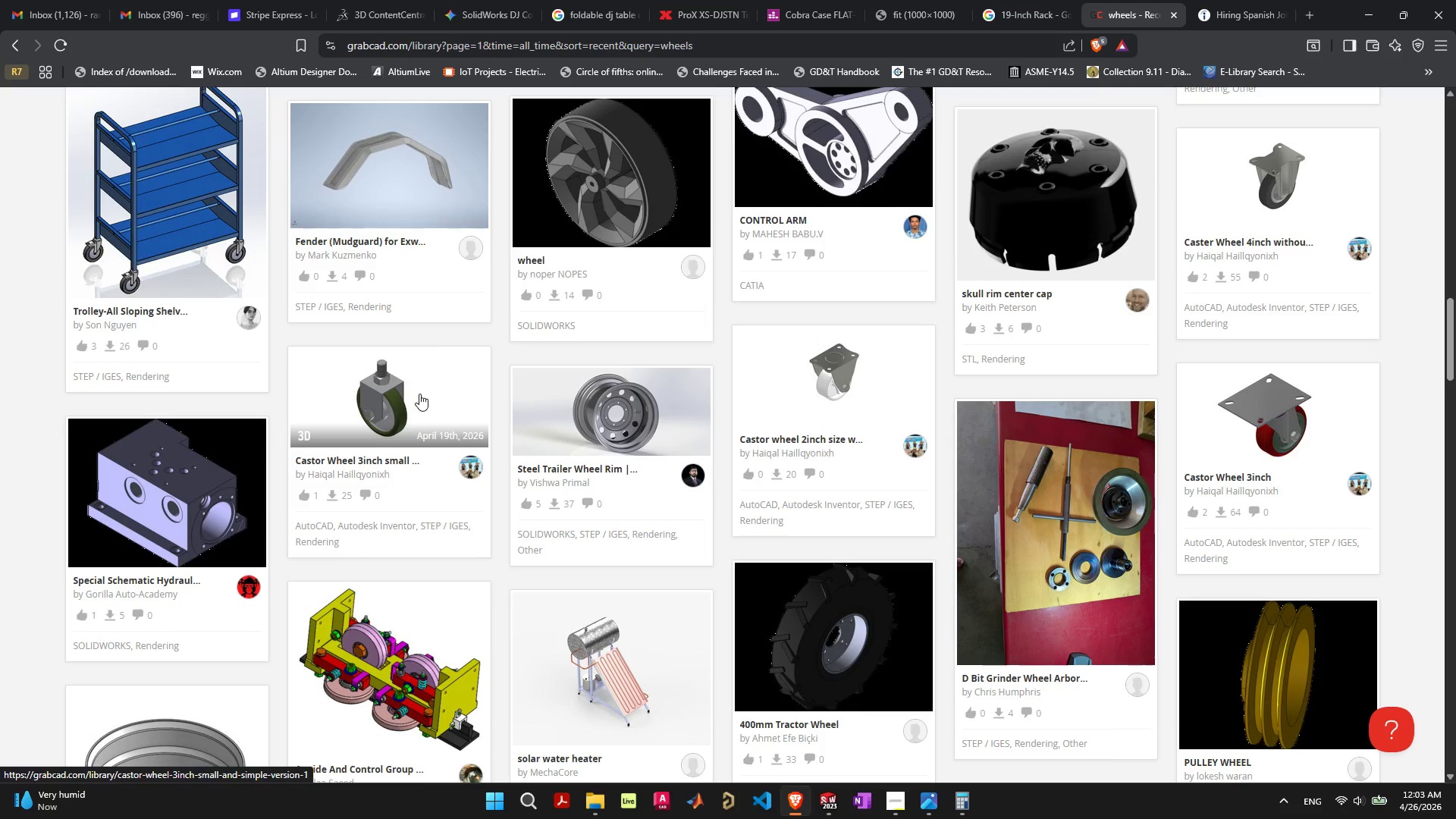 
left_click([1301, 176])
 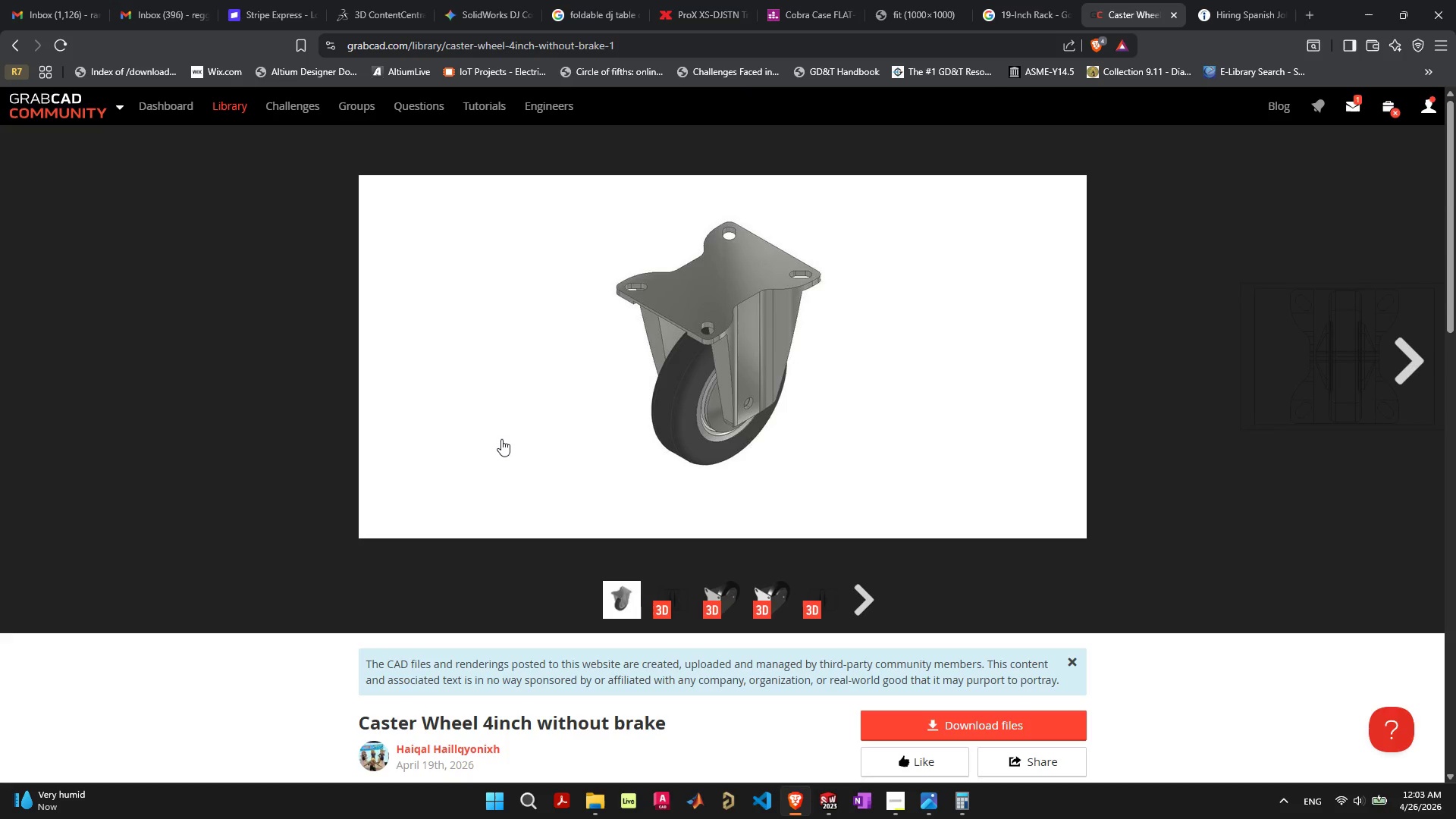 
wait(9.86)
 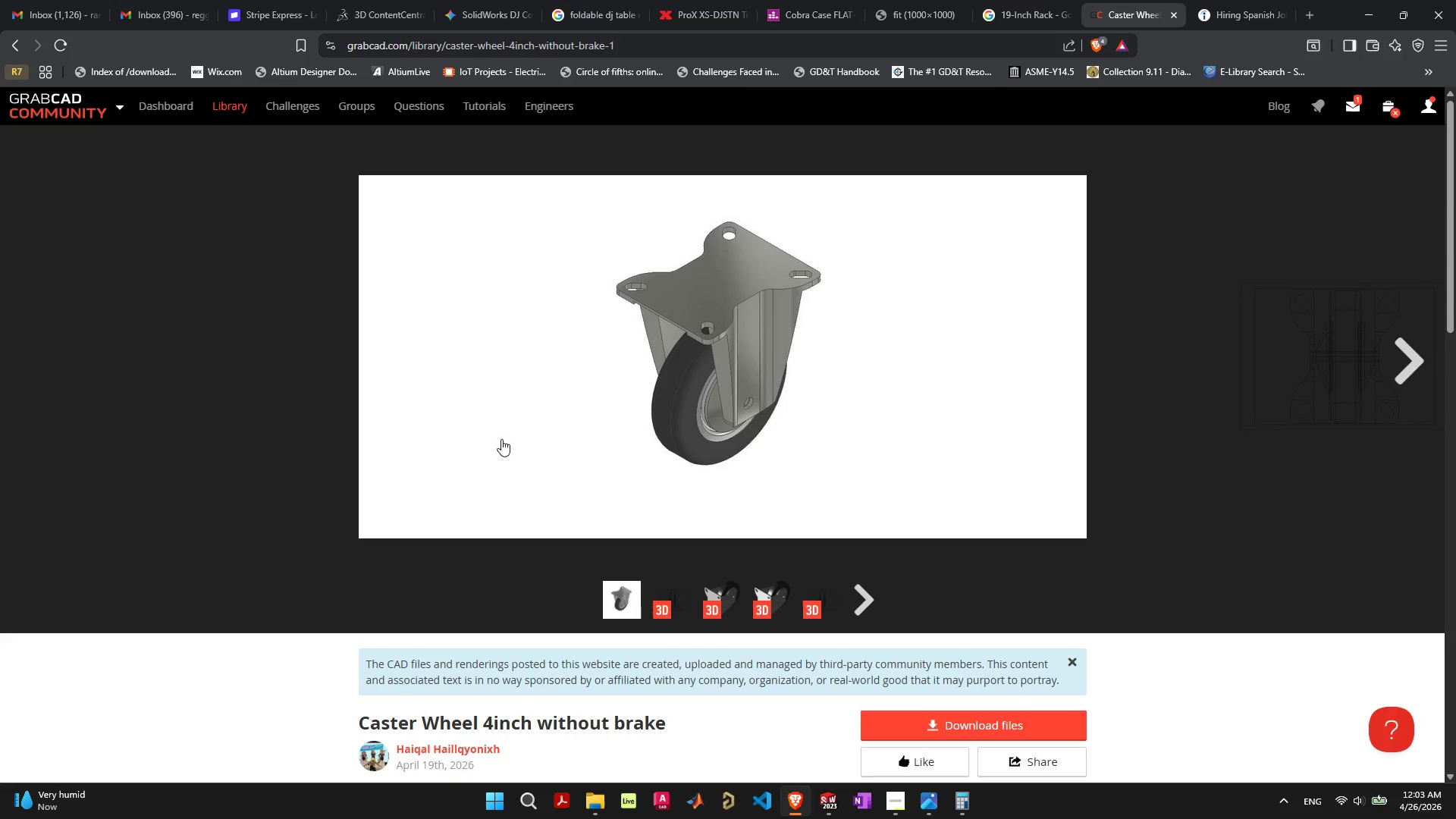 
scroll: coordinate [295, 502], scroll_direction: up, amount: 11.0
 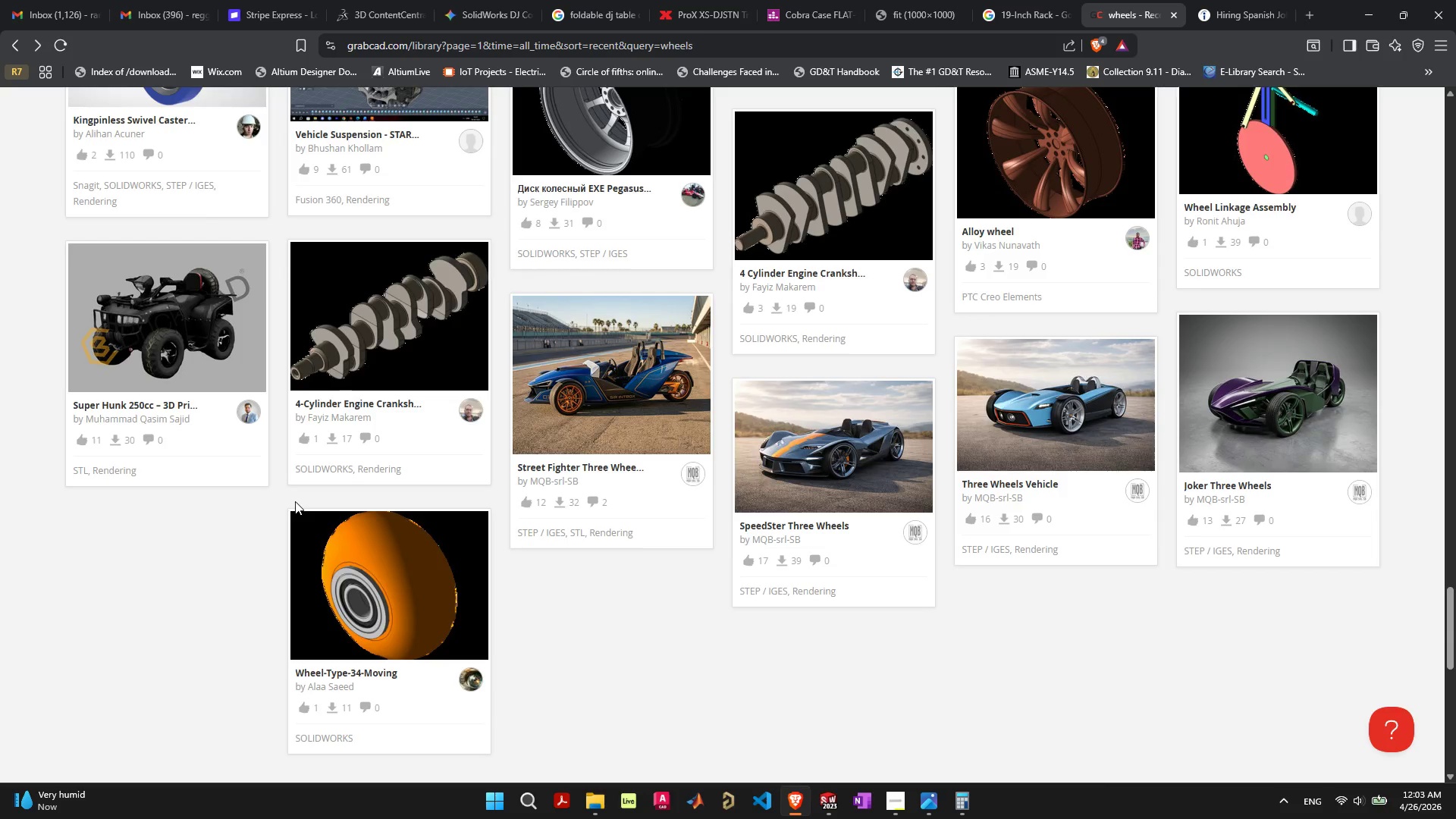 
scroll: coordinate [295, 501], scroll_direction: down, amount: 3.0
 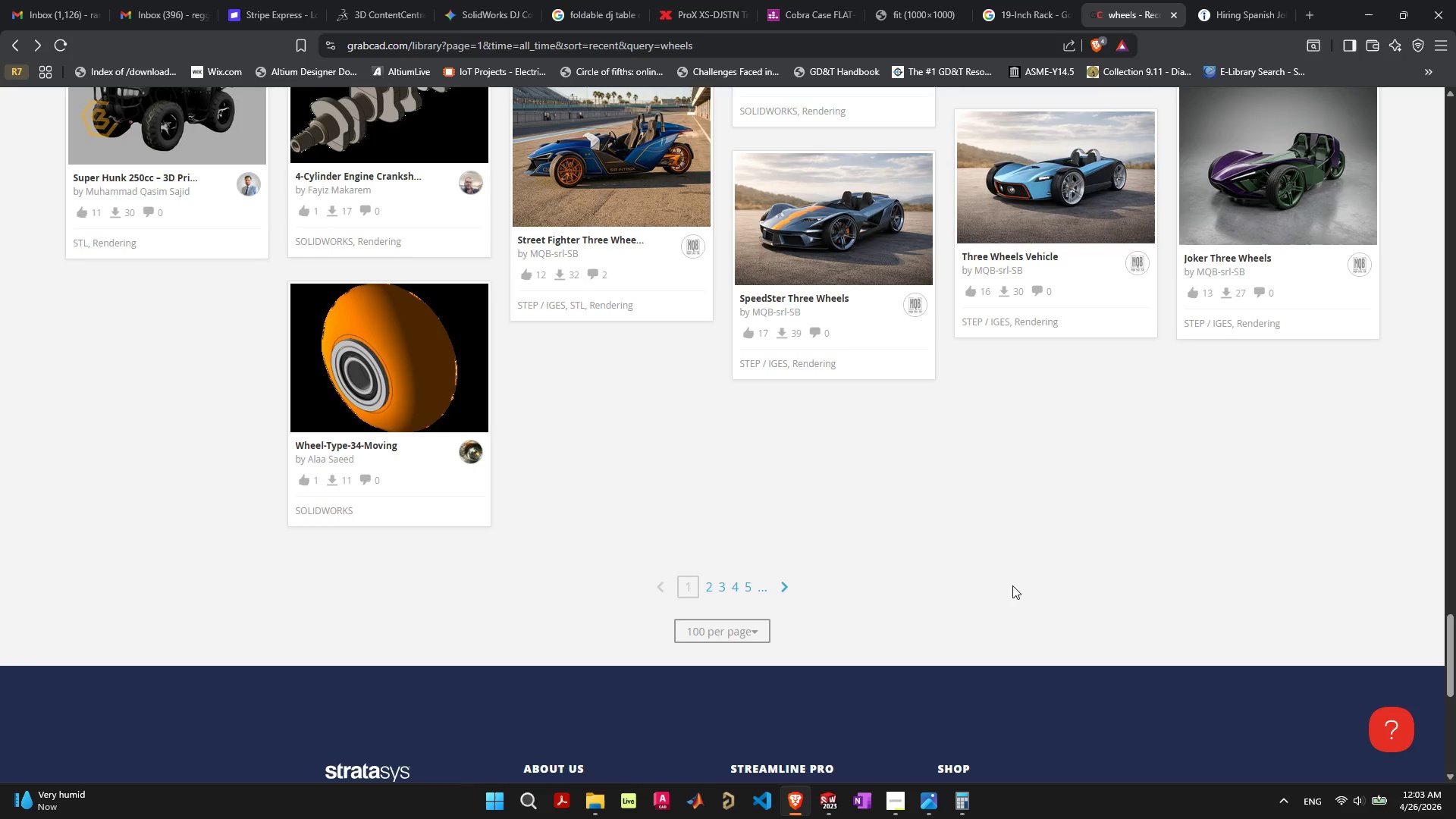 
scroll: coordinate [1072, 577], scroll_direction: up, amount: 5.0
 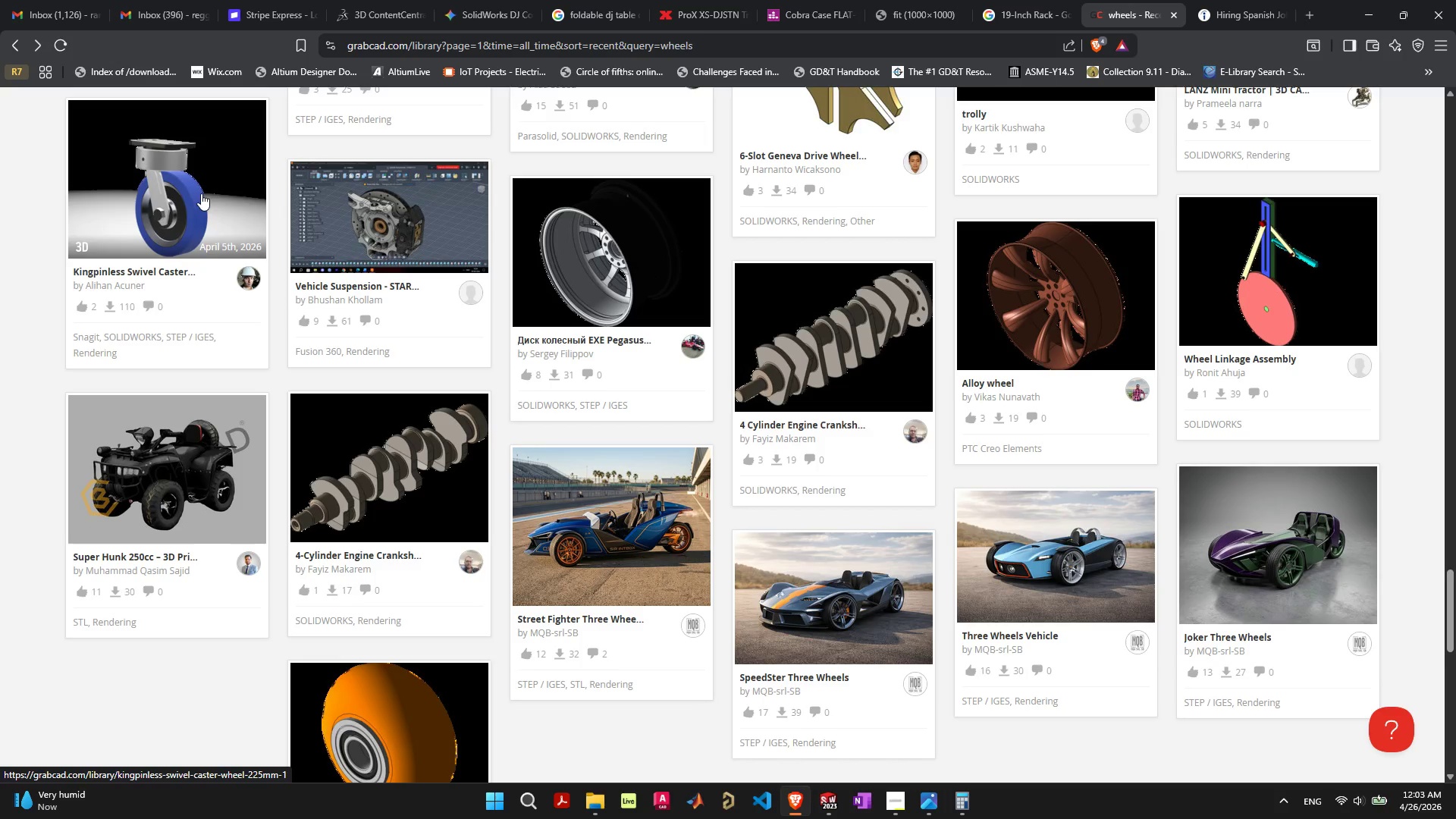 
wait(10.97)
 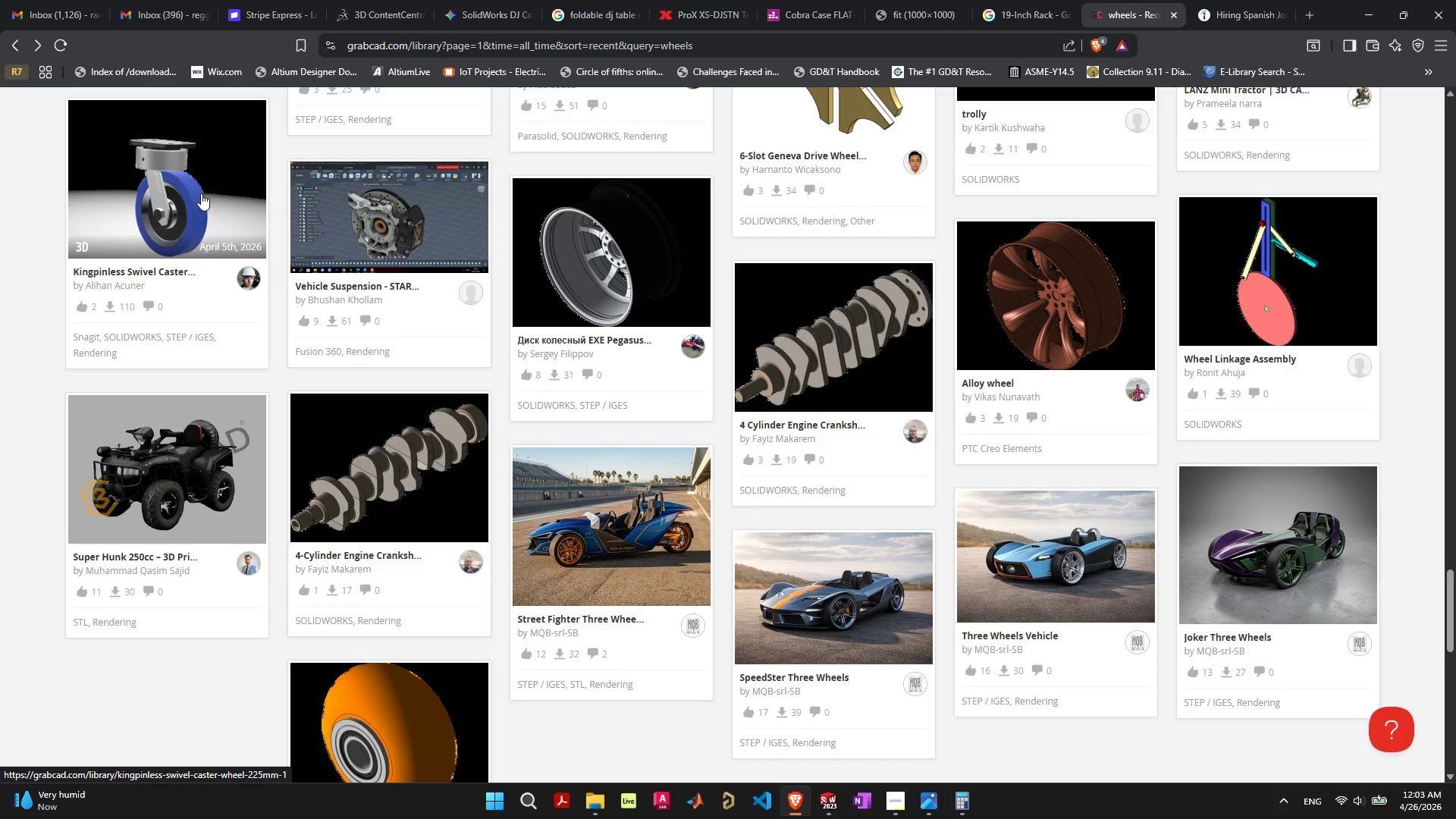 
left_click([201, 194])
 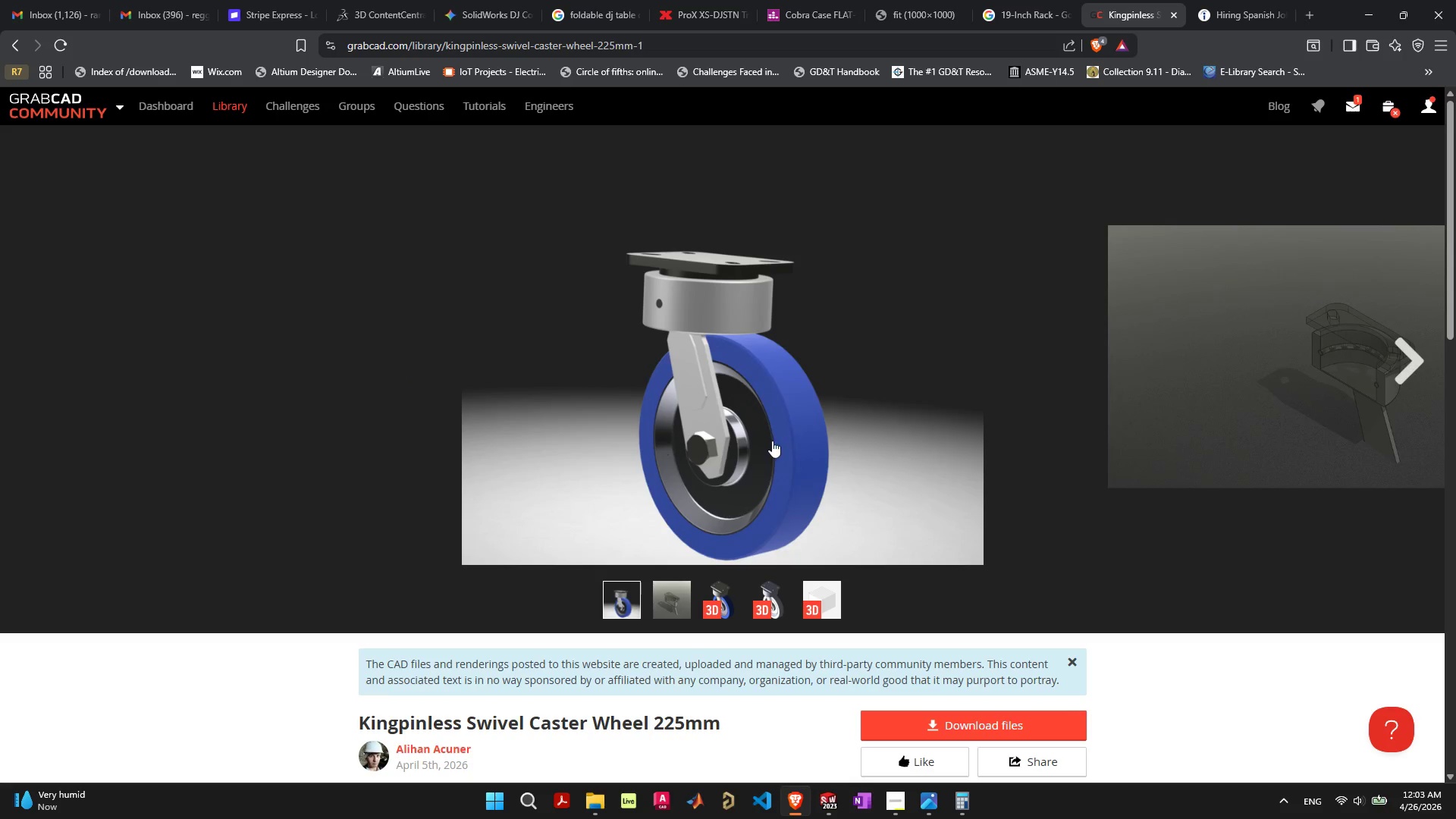 
scroll: coordinate [809, 590], scroll_direction: down, amount: 6.0
 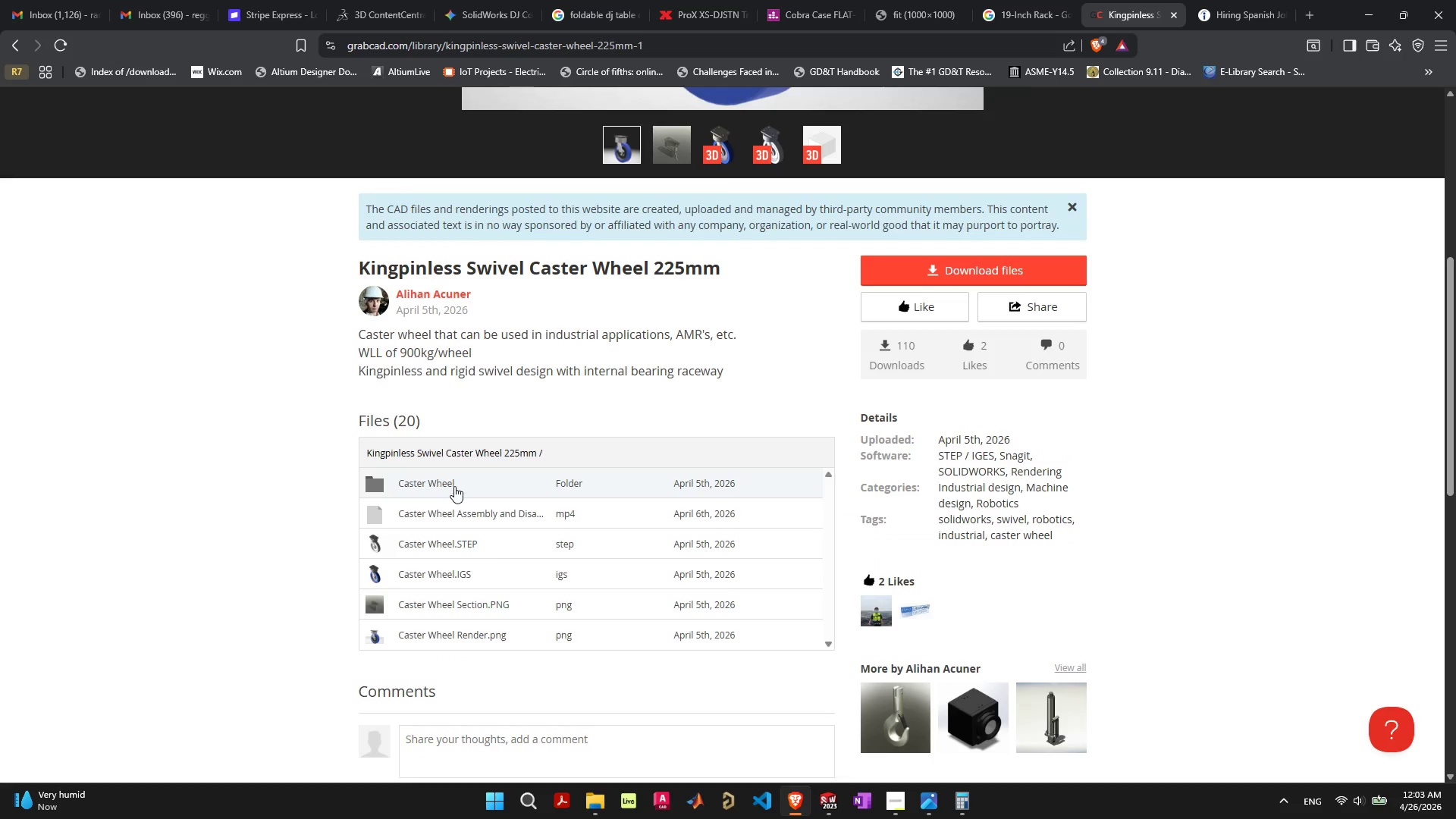 
wait(5.3)
 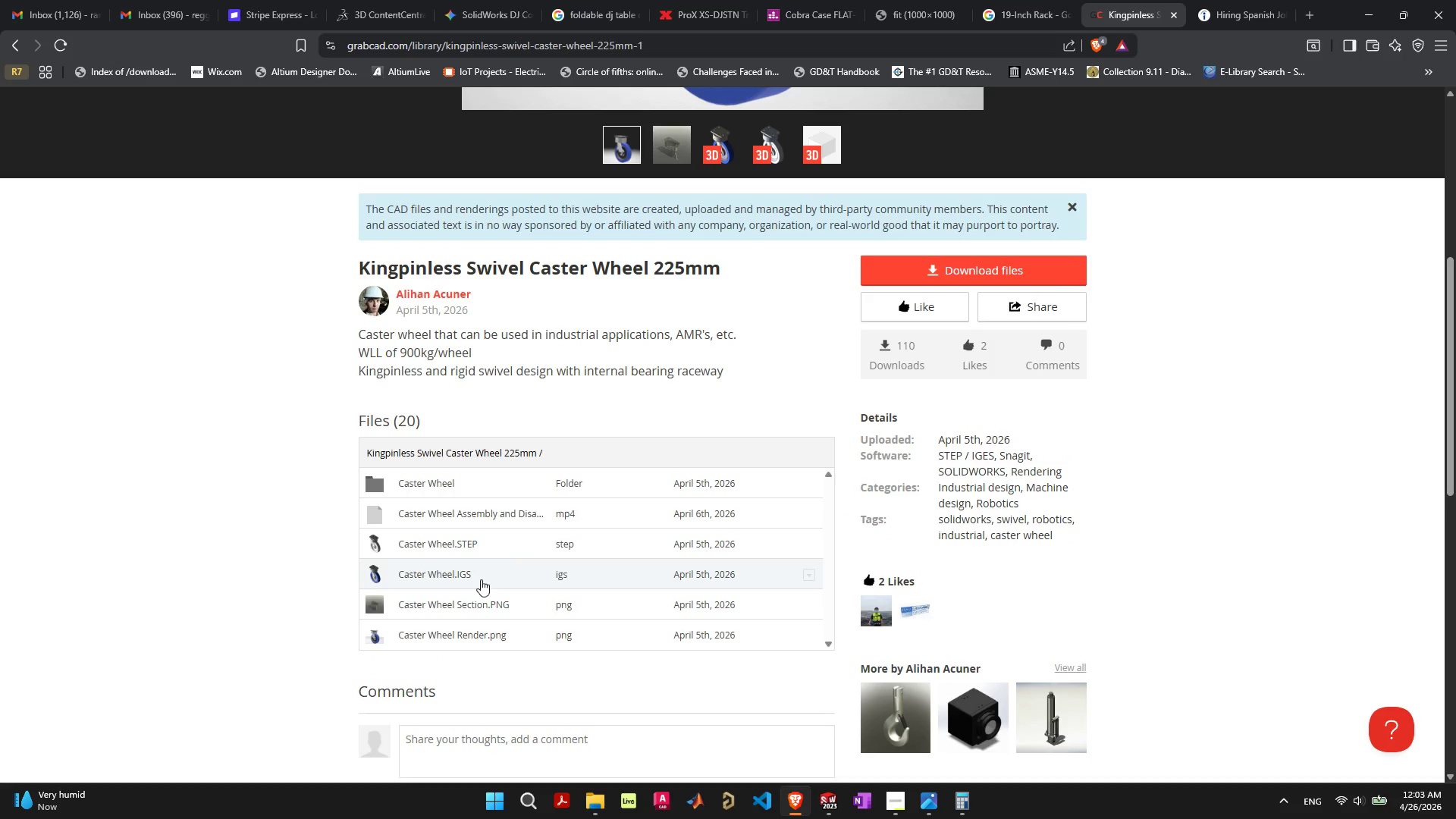 
scroll: coordinate [535, 522], scroll_direction: down, amount: 1.0
 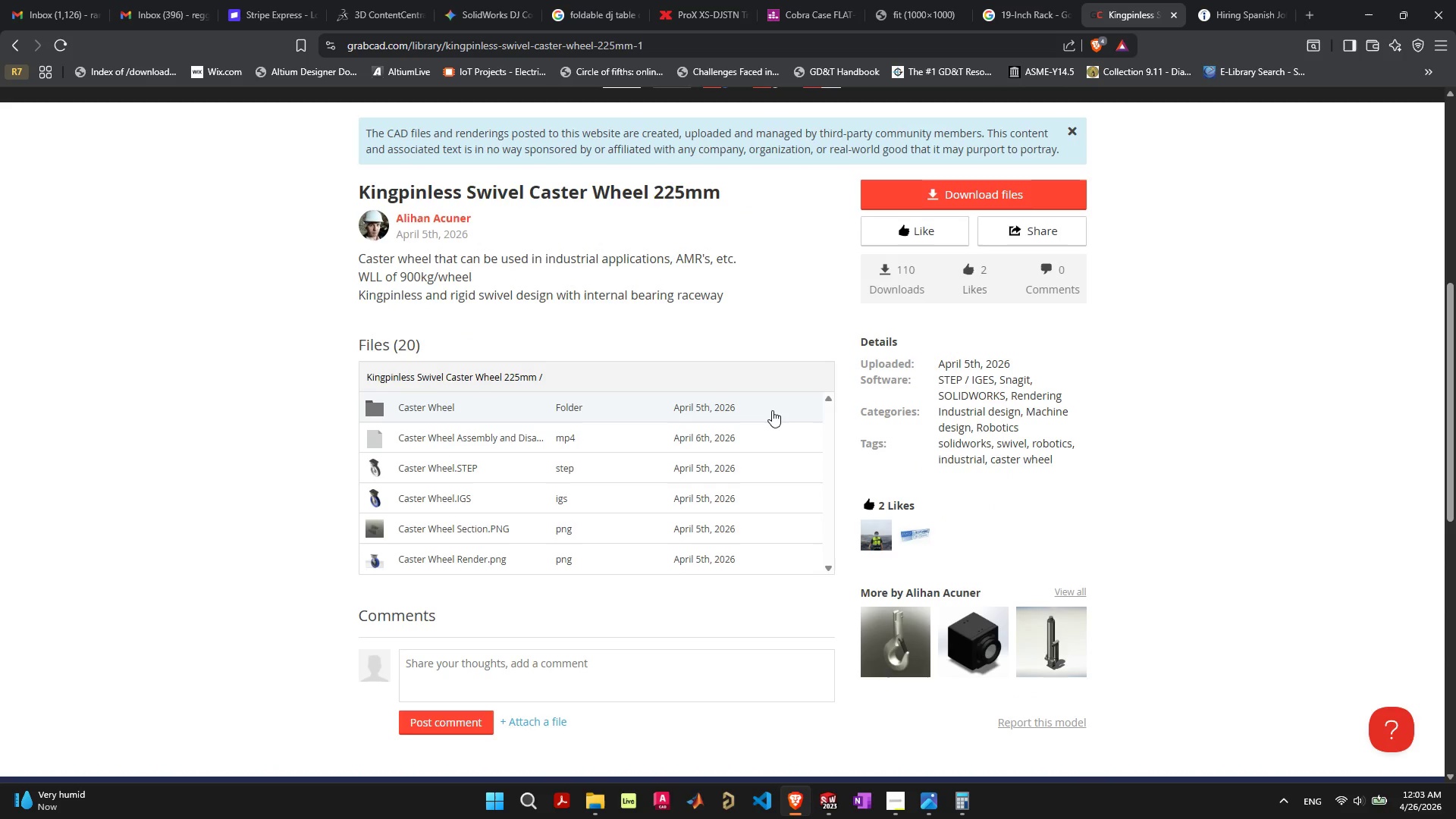 
 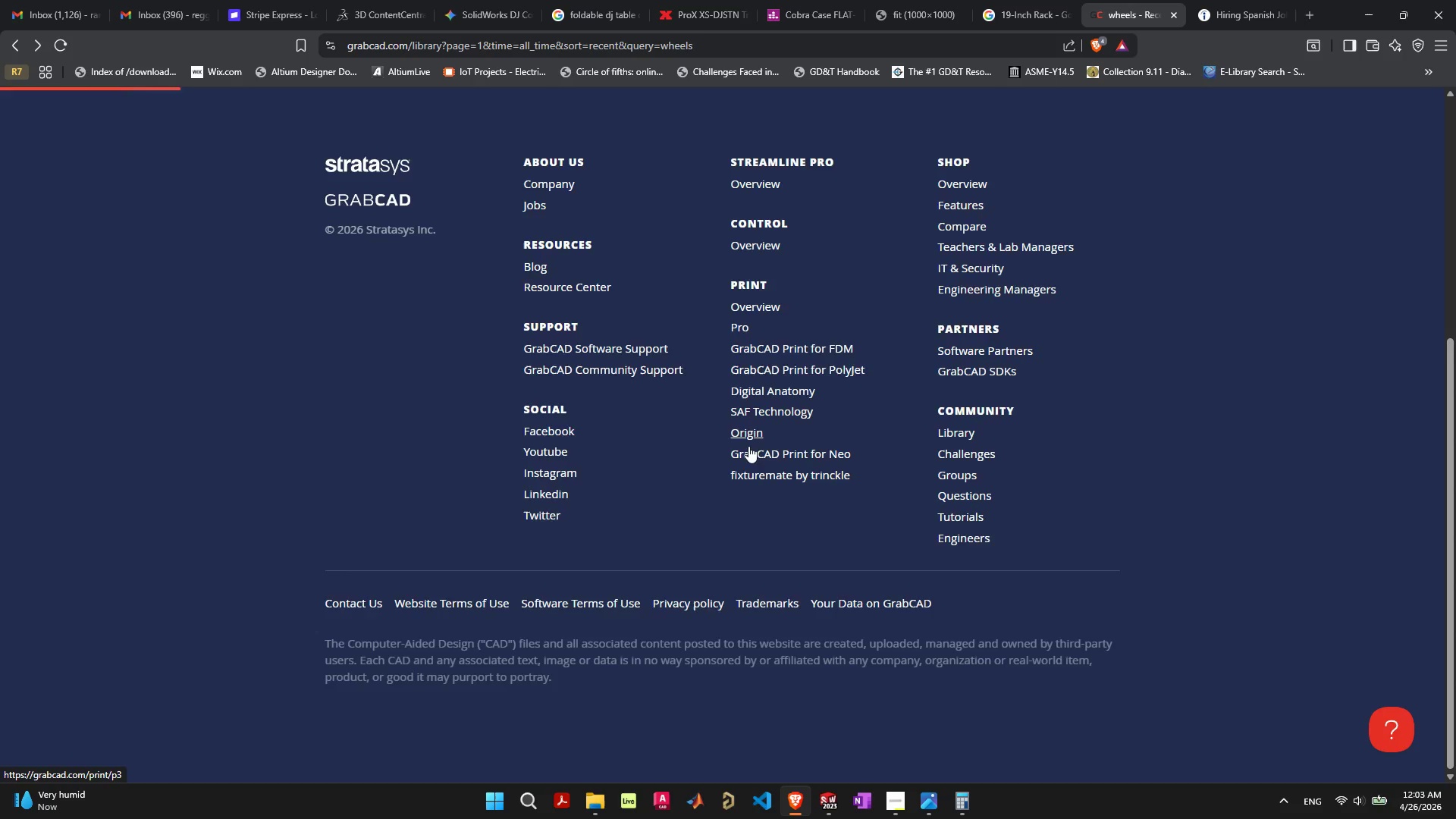 
scroll: coordinate [730, 485], scroll_direction: up, amount: 9.0
 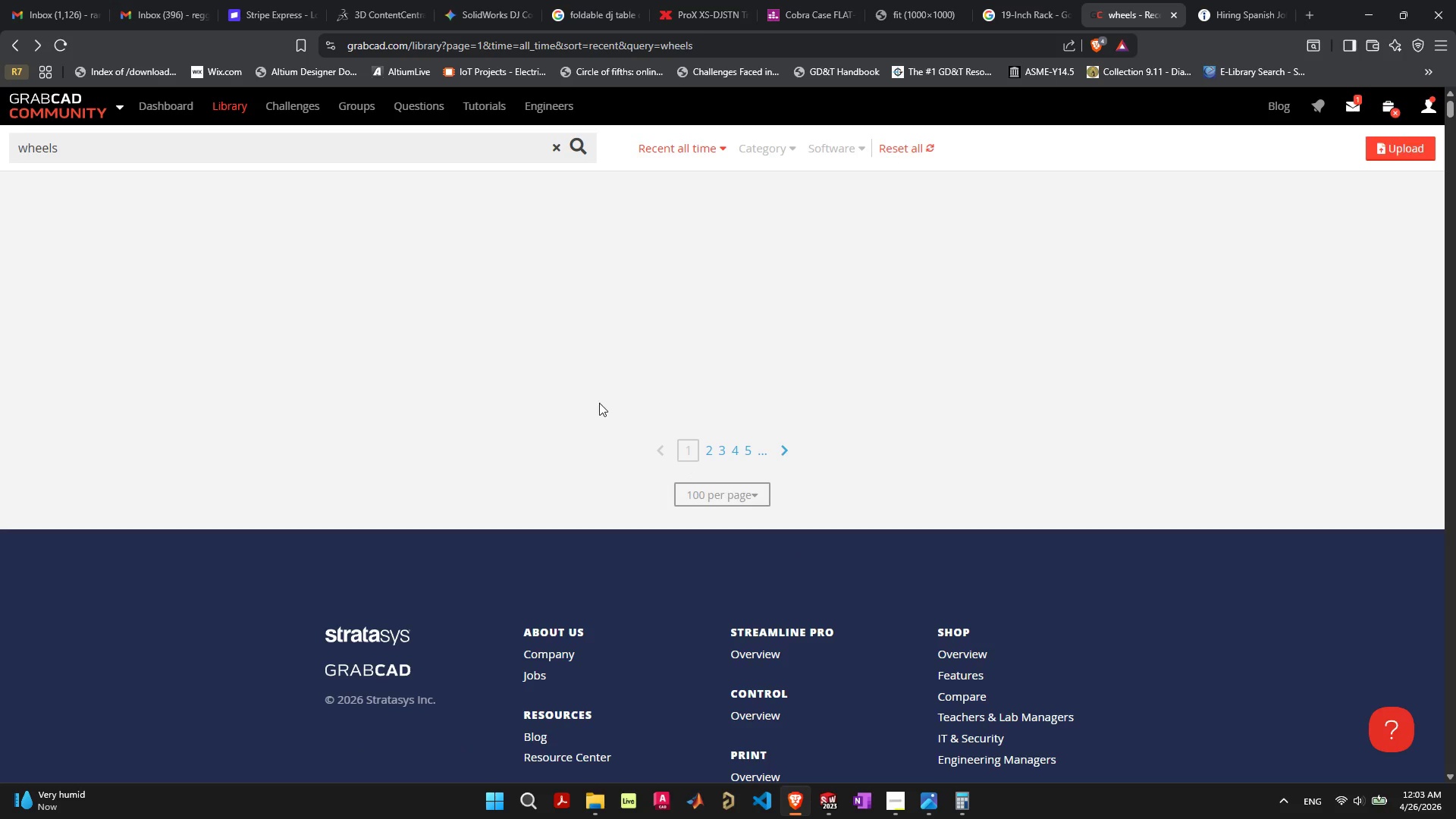 
left_click([225, 125])
 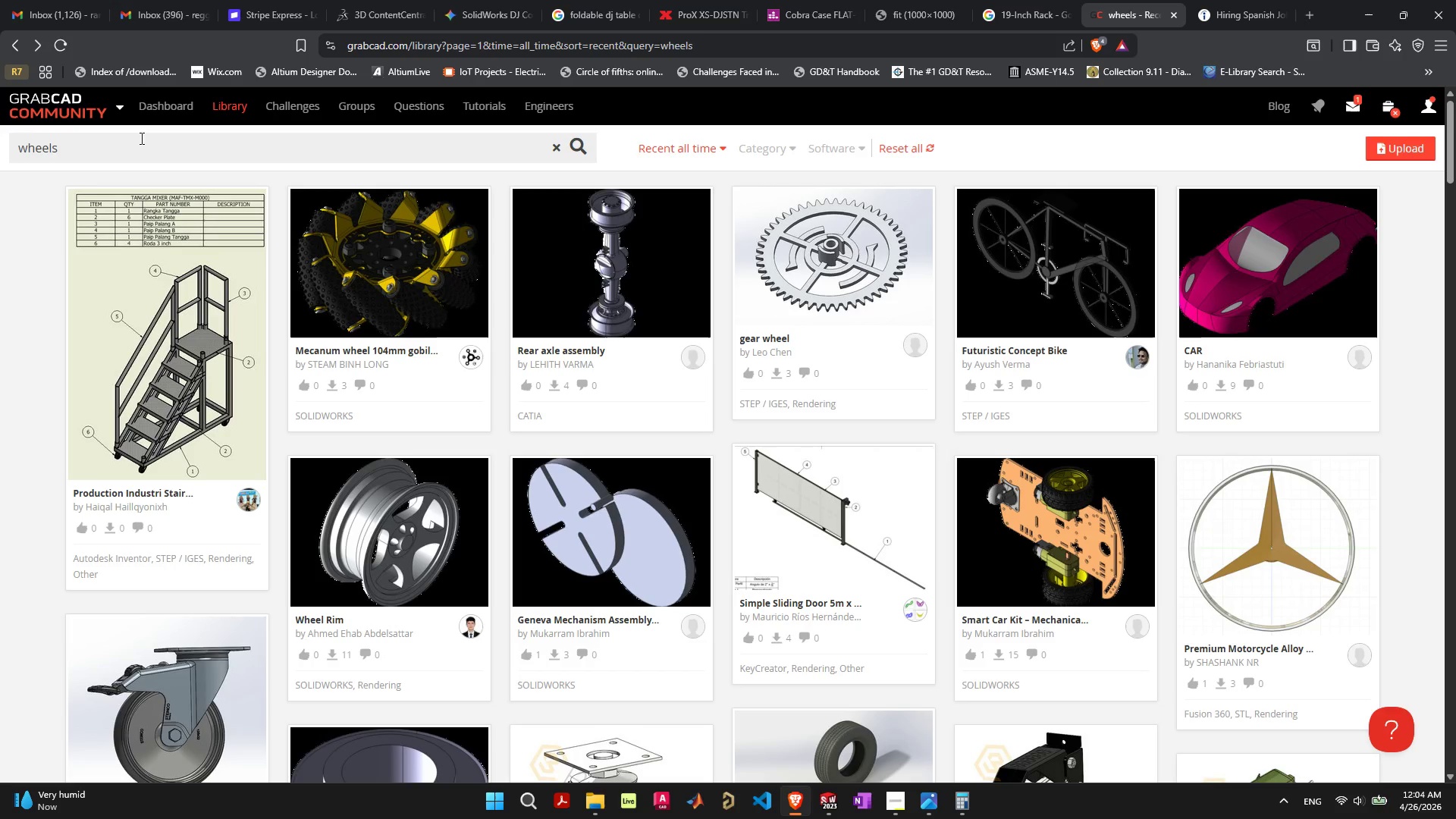 
left_click([140, 138])
 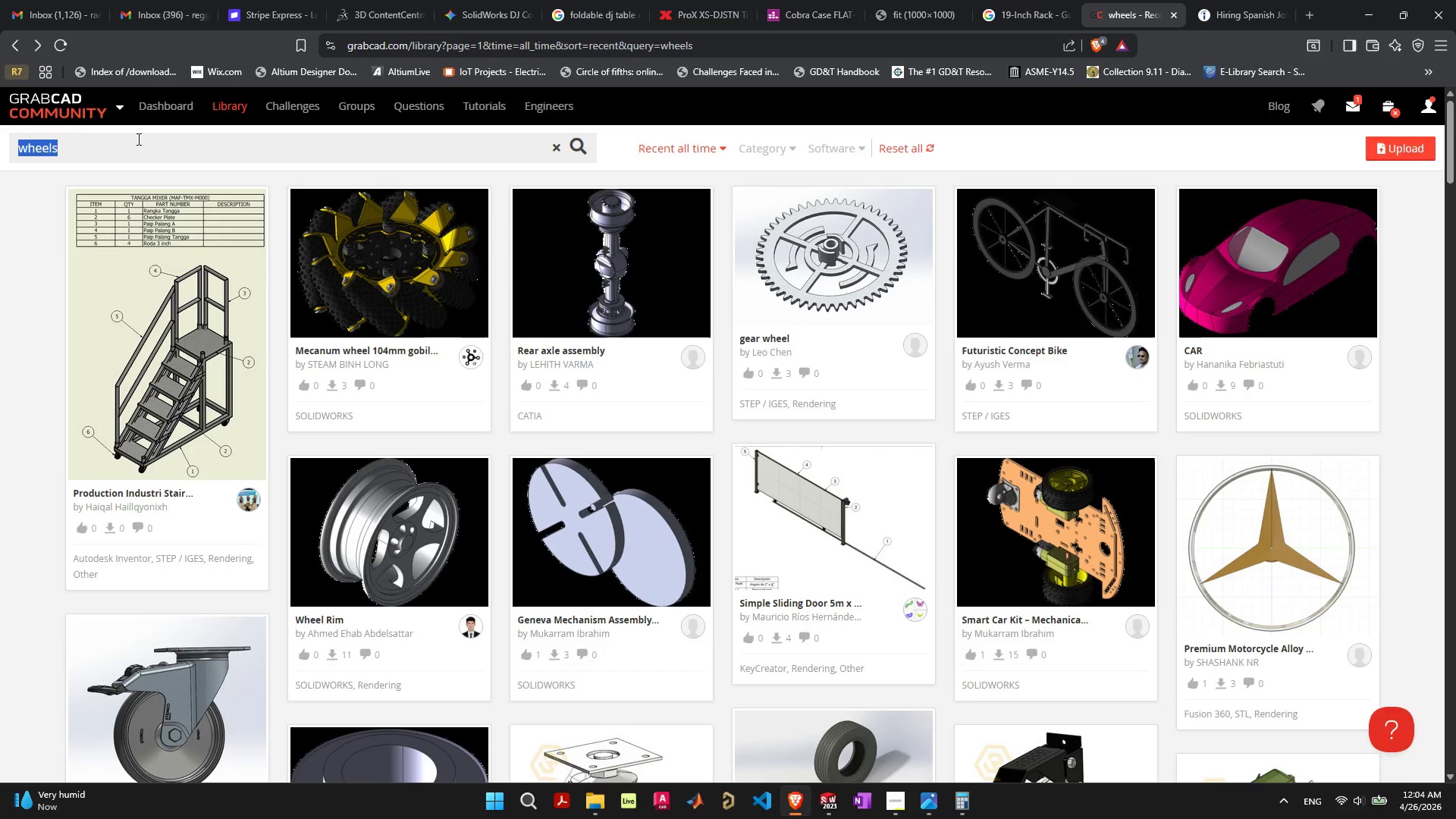 
left_click_drag(start_coordinate=[139, 138], to_coordinate=[0, 143])
 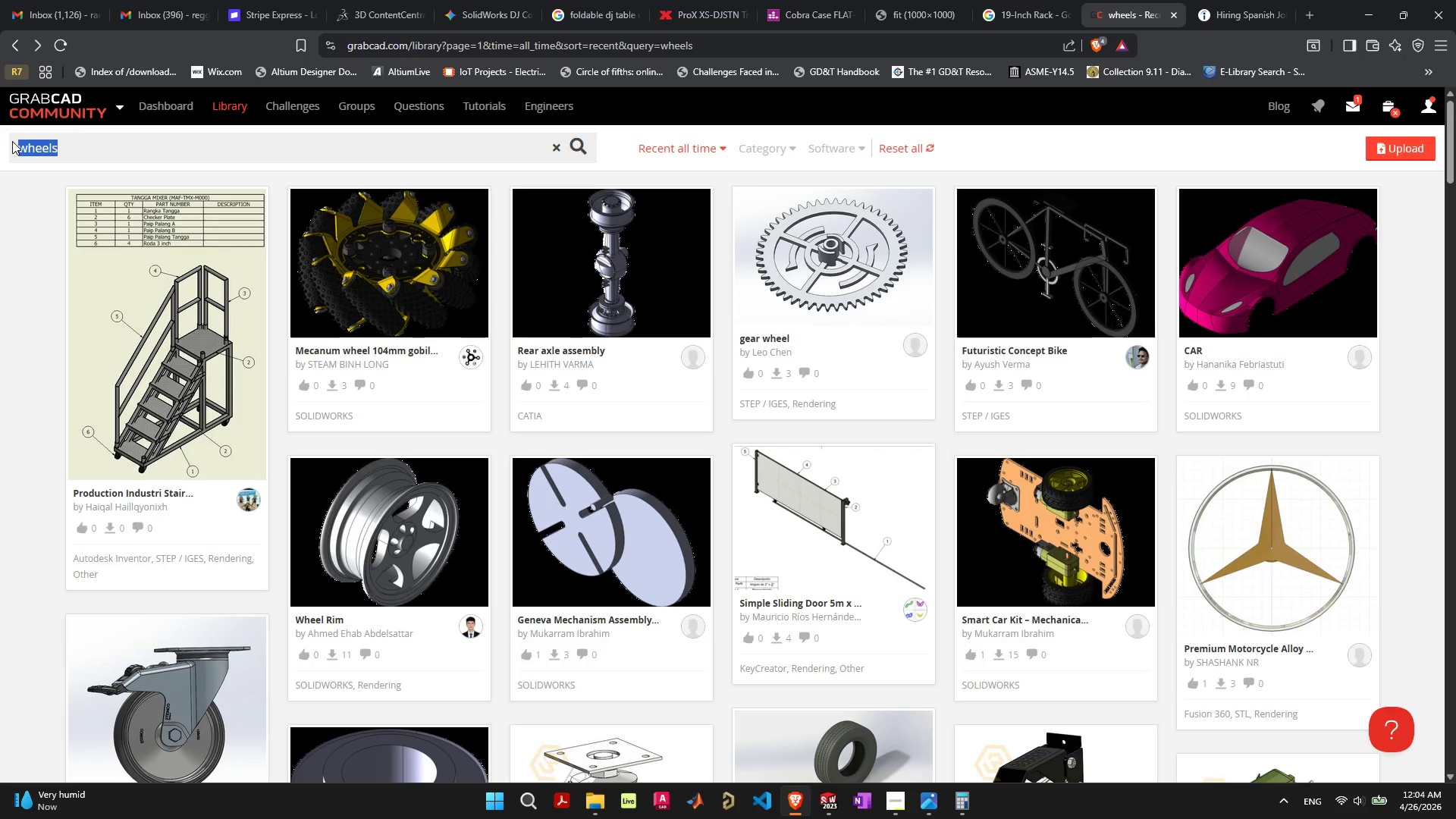 
type(swivel cc)
key(Backspace)
type(aster)
 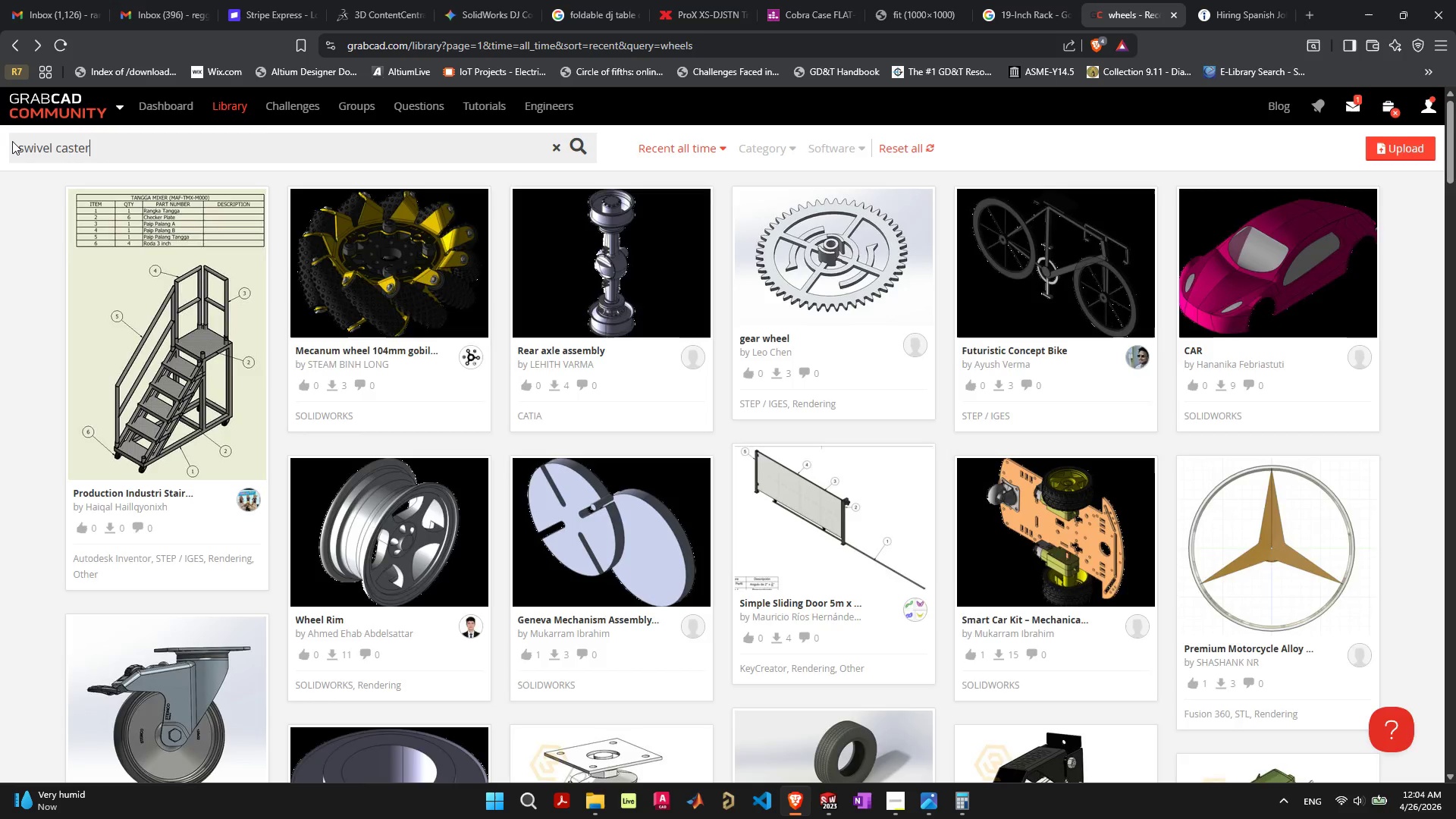 
key(Enter)
 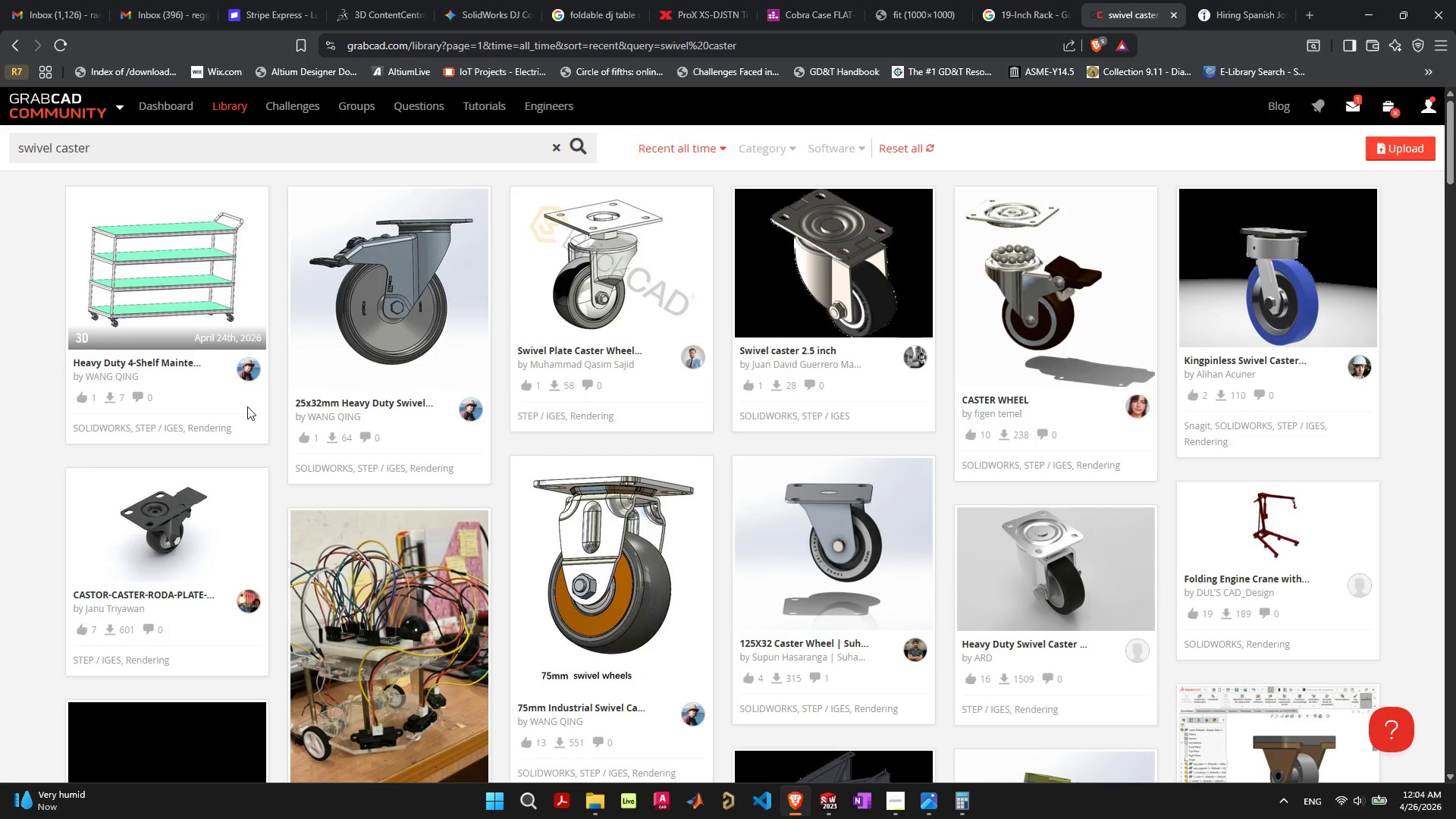 
wait(12.88)
 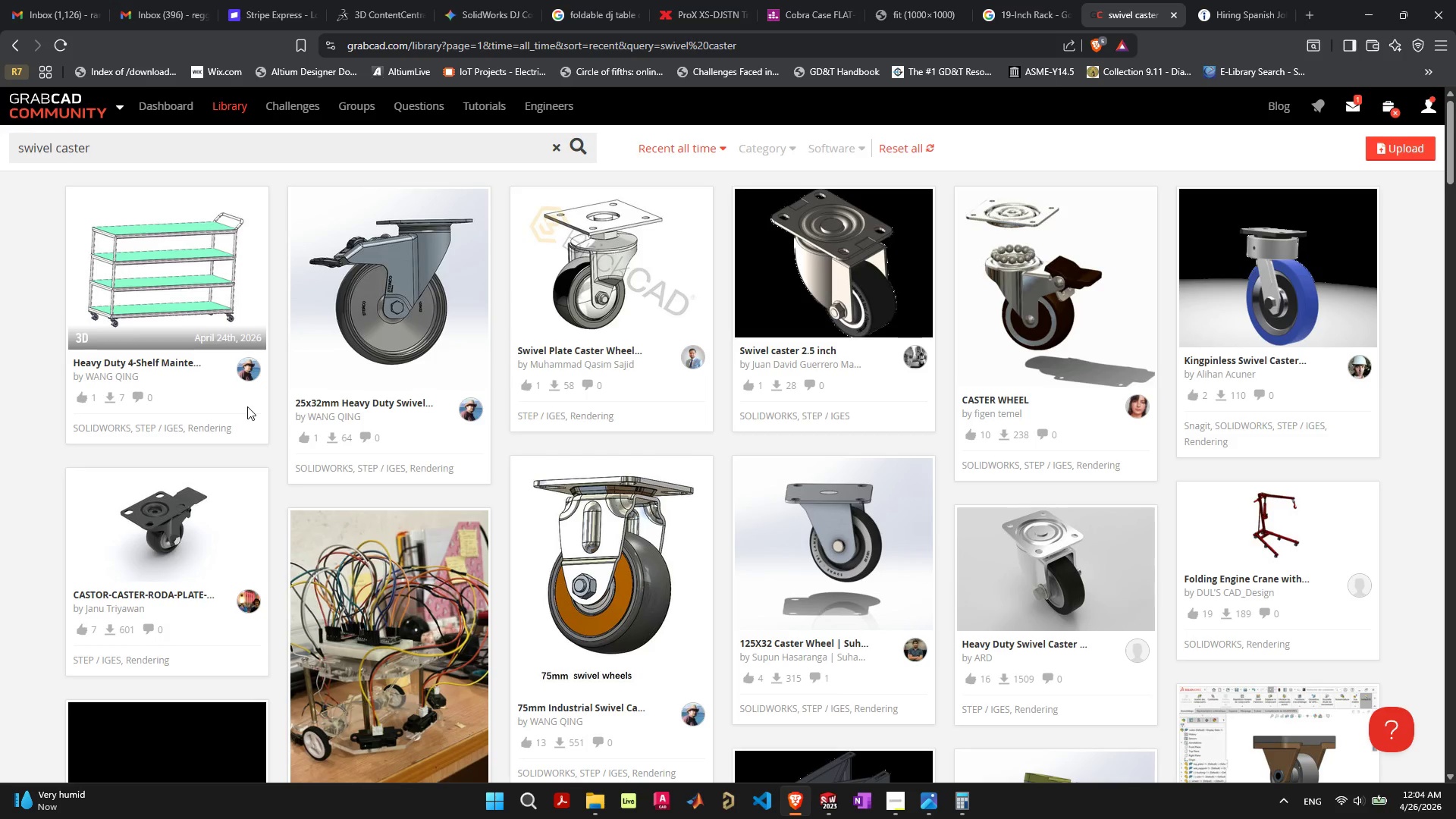 
left_click([180, 537])
 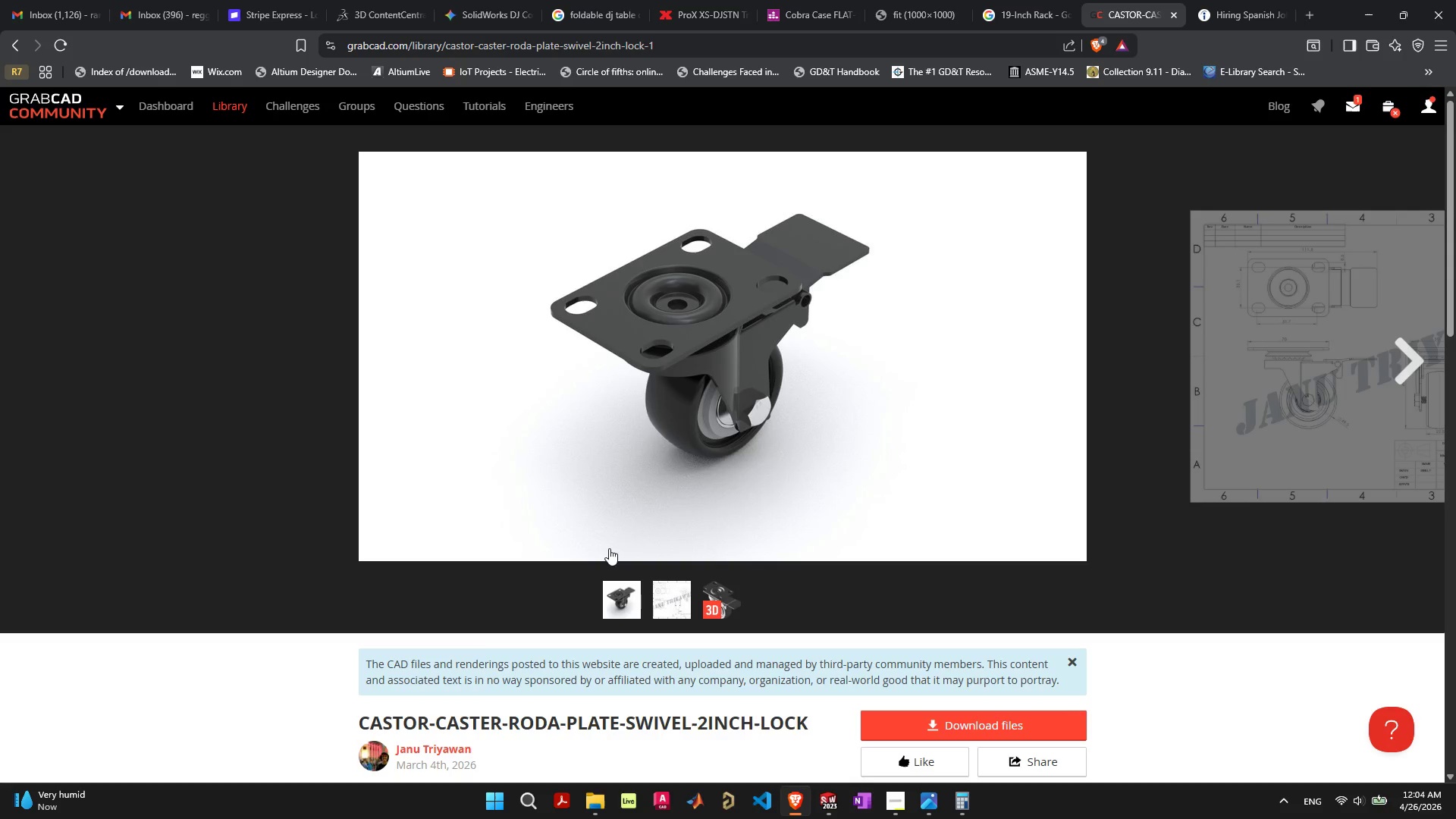 
scroll: coordinate [609, 548], scroll_direction: down, amount: 8.0
 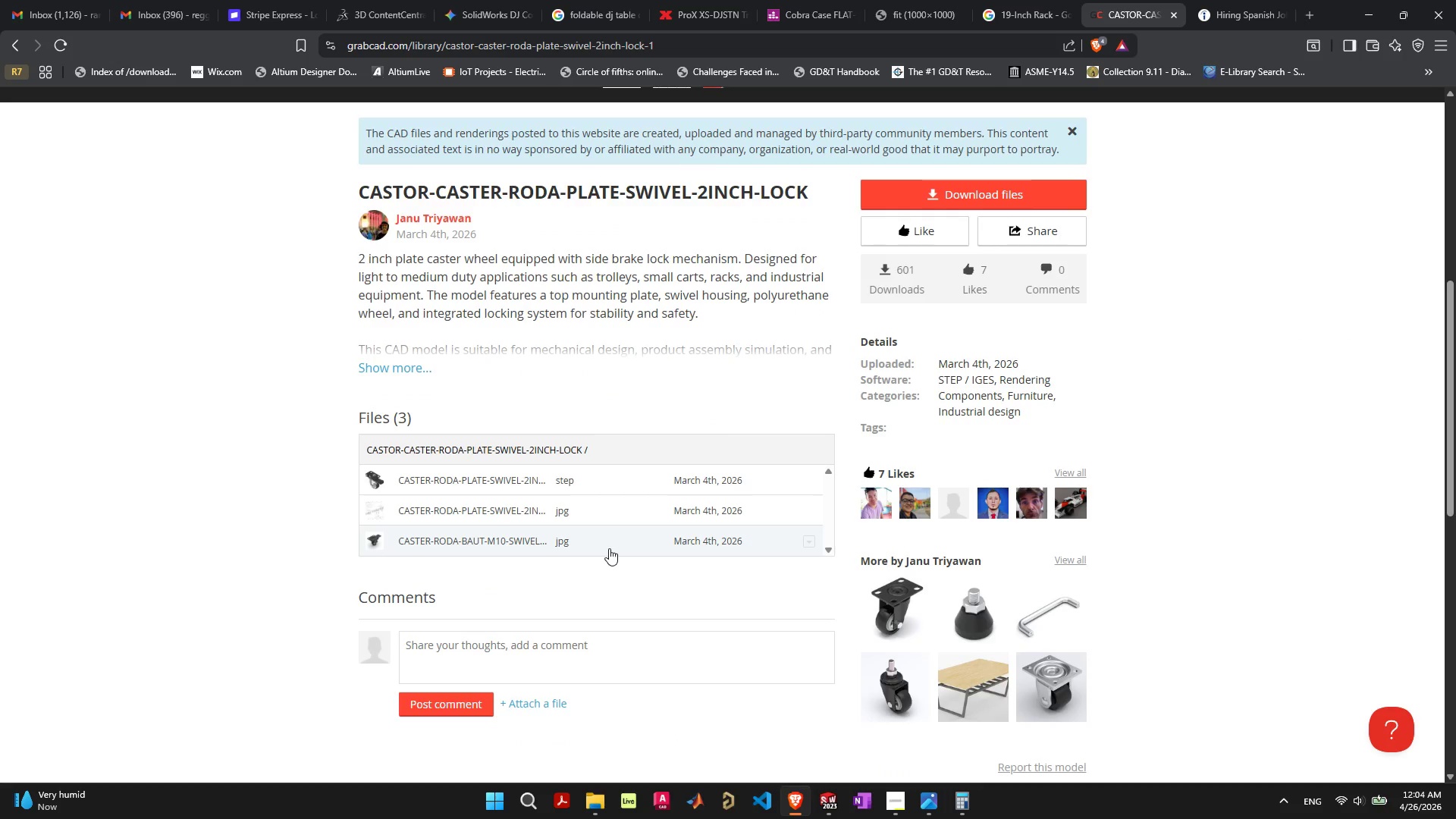 
mouse_move([623, 486])
 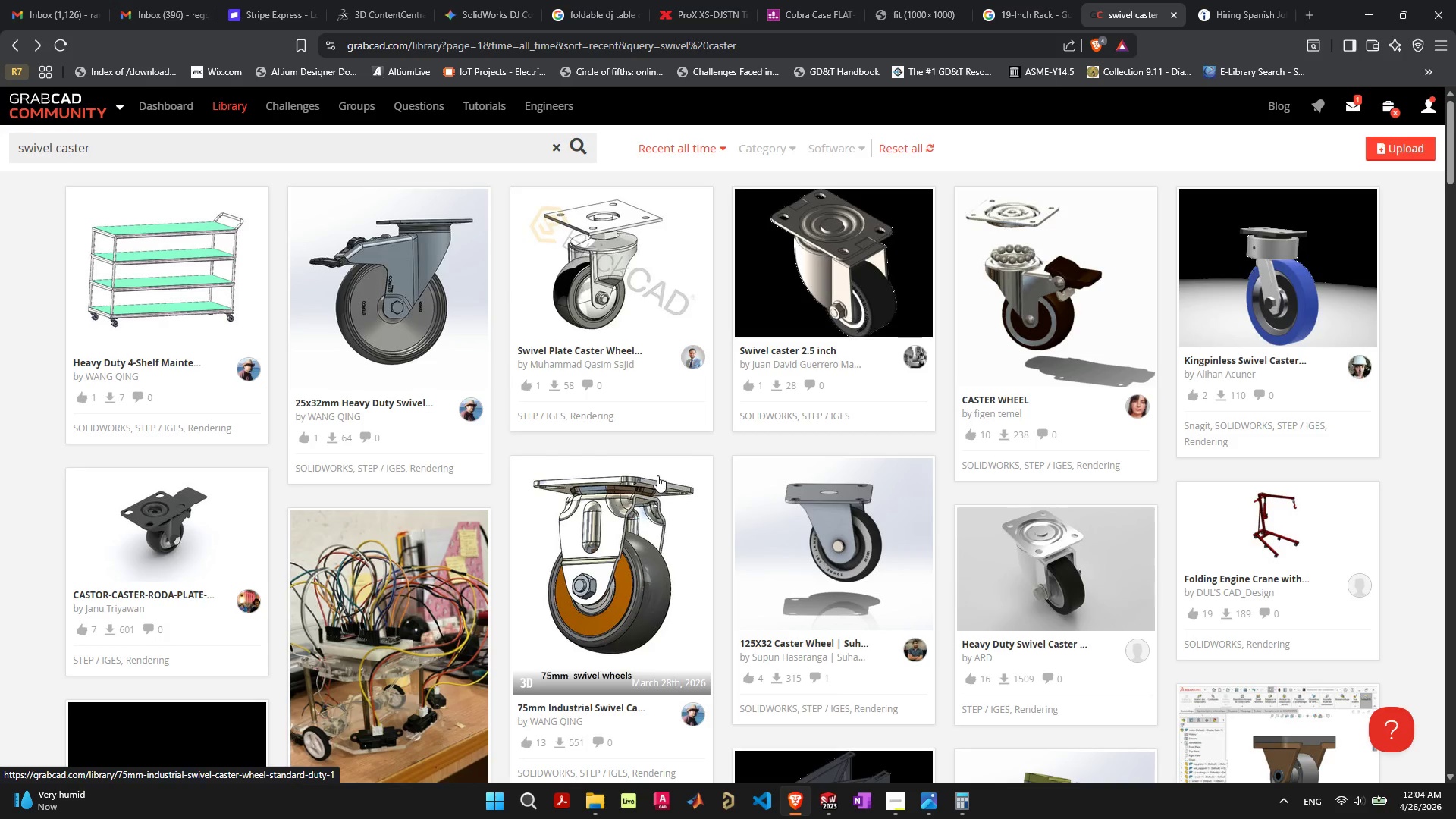 
scroll: coordinate [660, 472], scroll_direction: down, amount: 3.0
 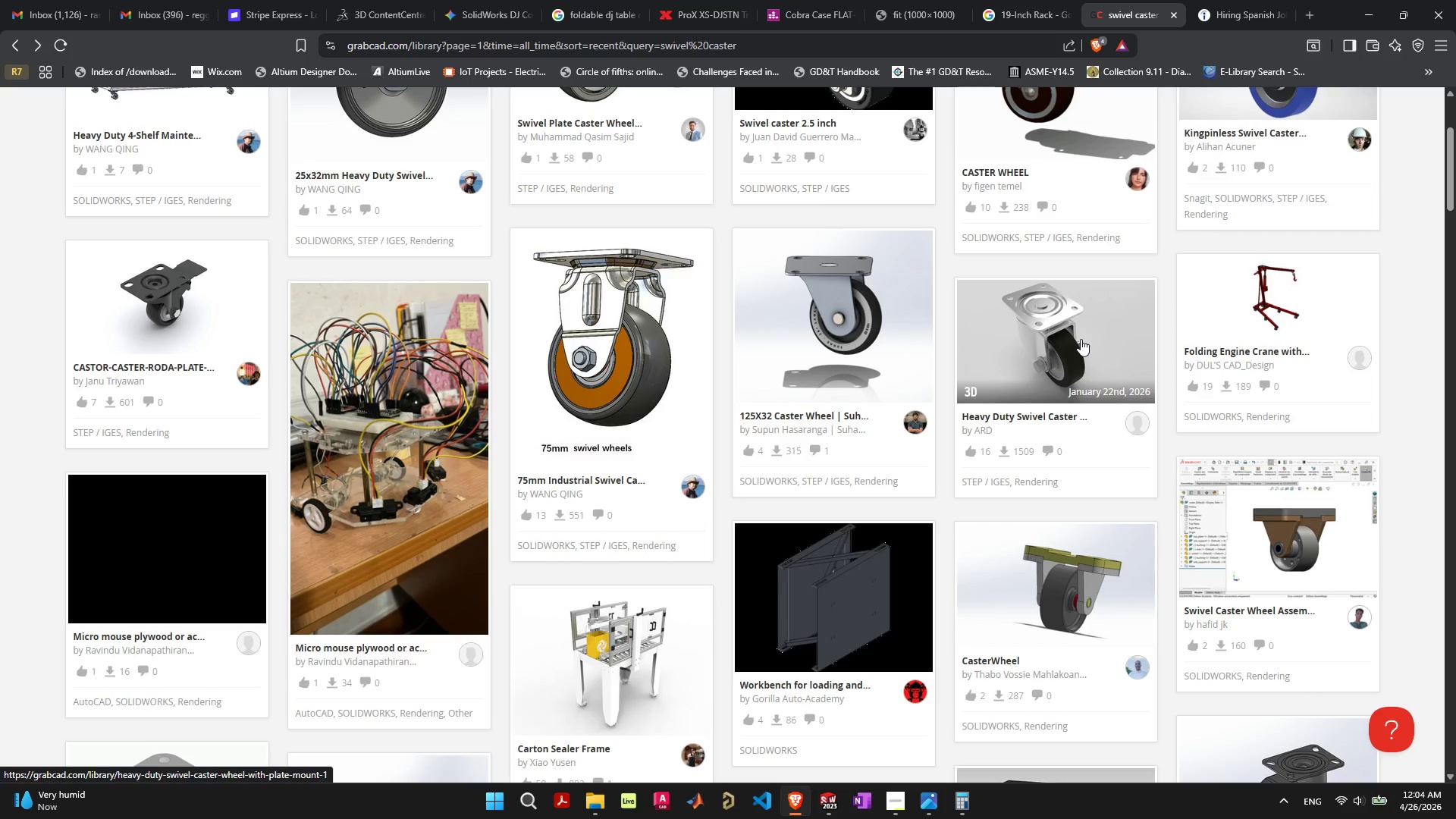 
wait(6.88)
 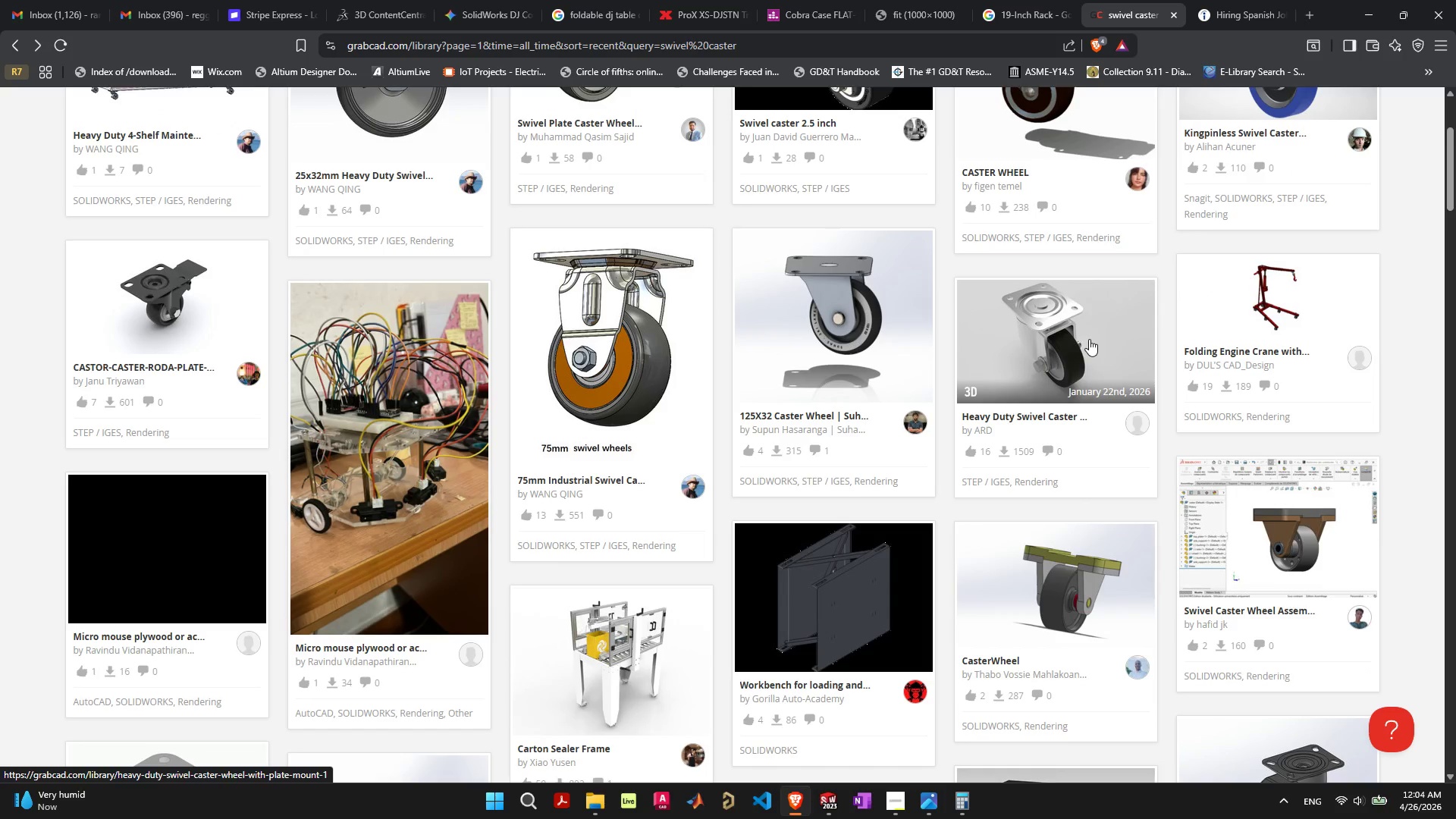 
left_click([1081, 339])
 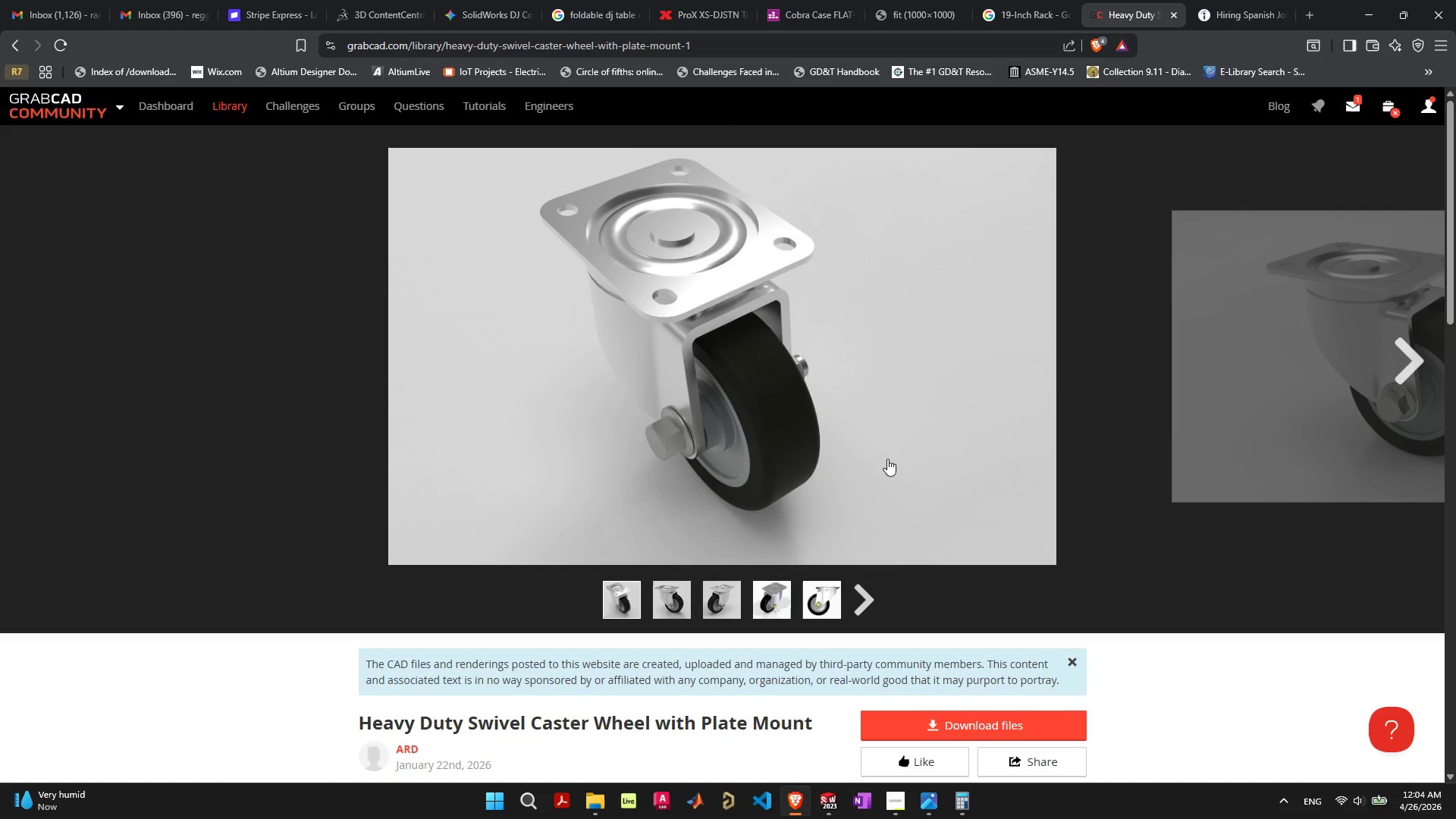 
scroll: coordinate [745, 523], scroll_direction: down, amount: 11.0
 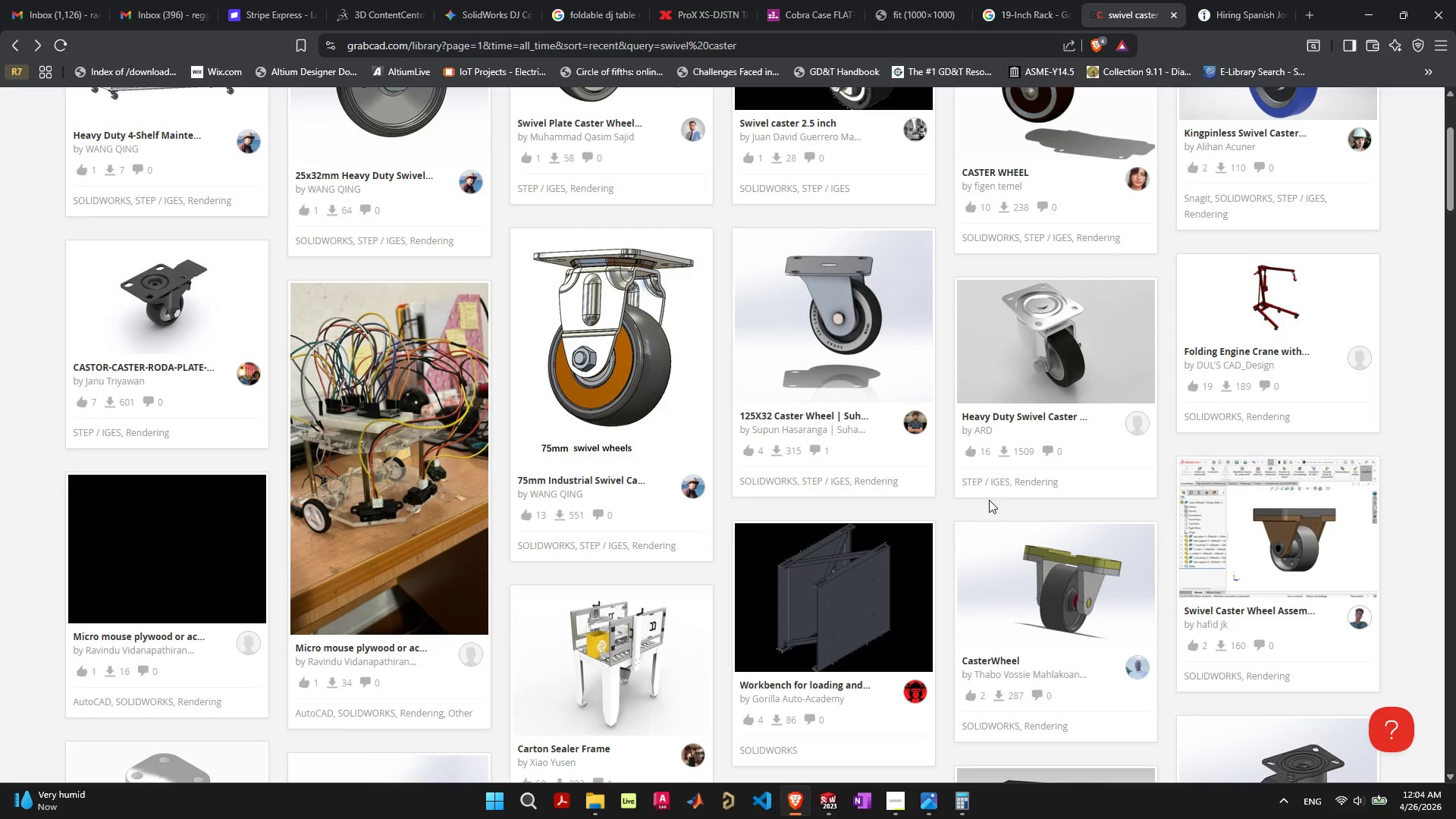 
wait(9.82)
 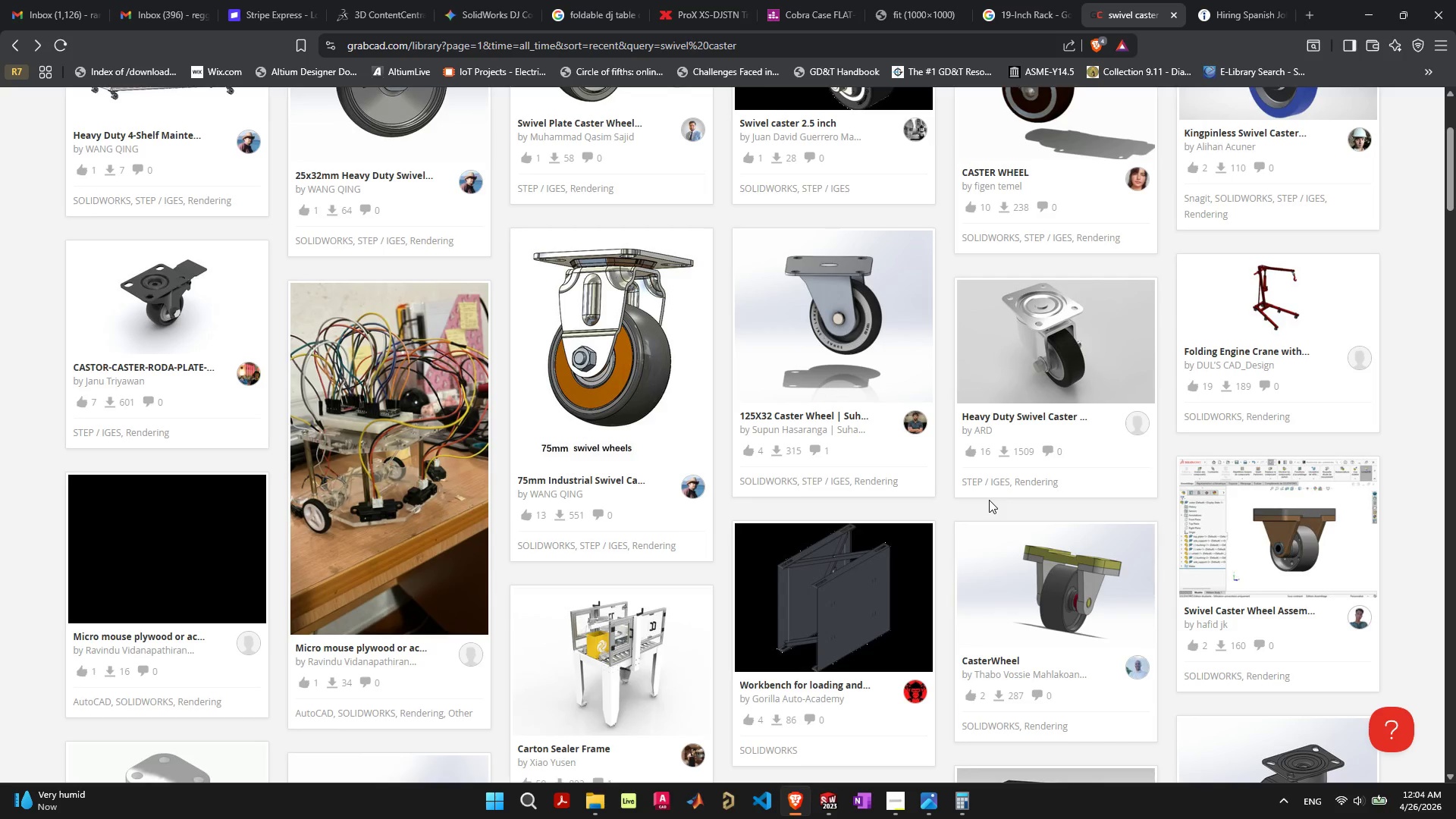 
left_click([775, 350])
 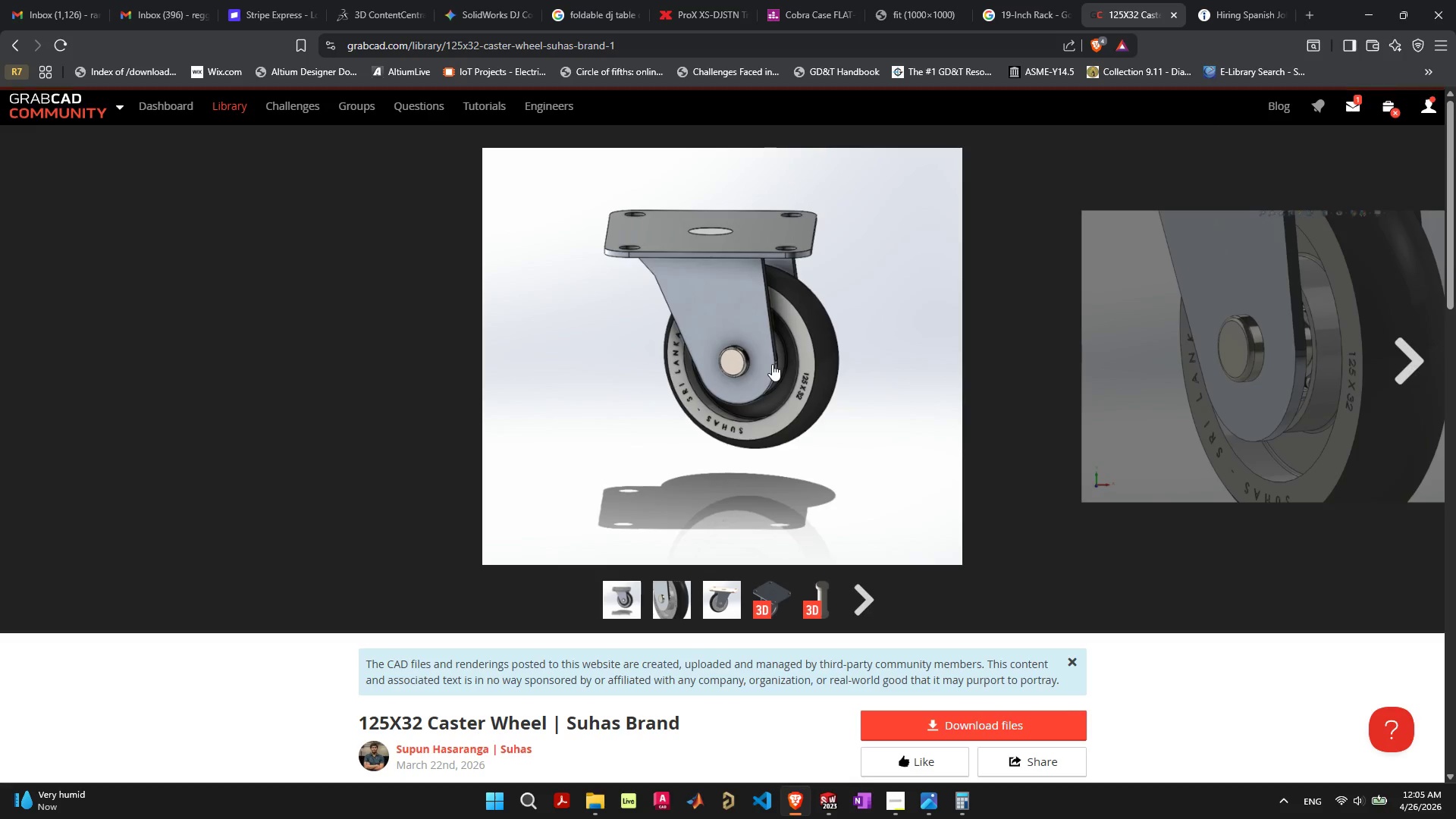 
scroll: coordinate [617, 580], scroll_direction: down, amount: 8.0
 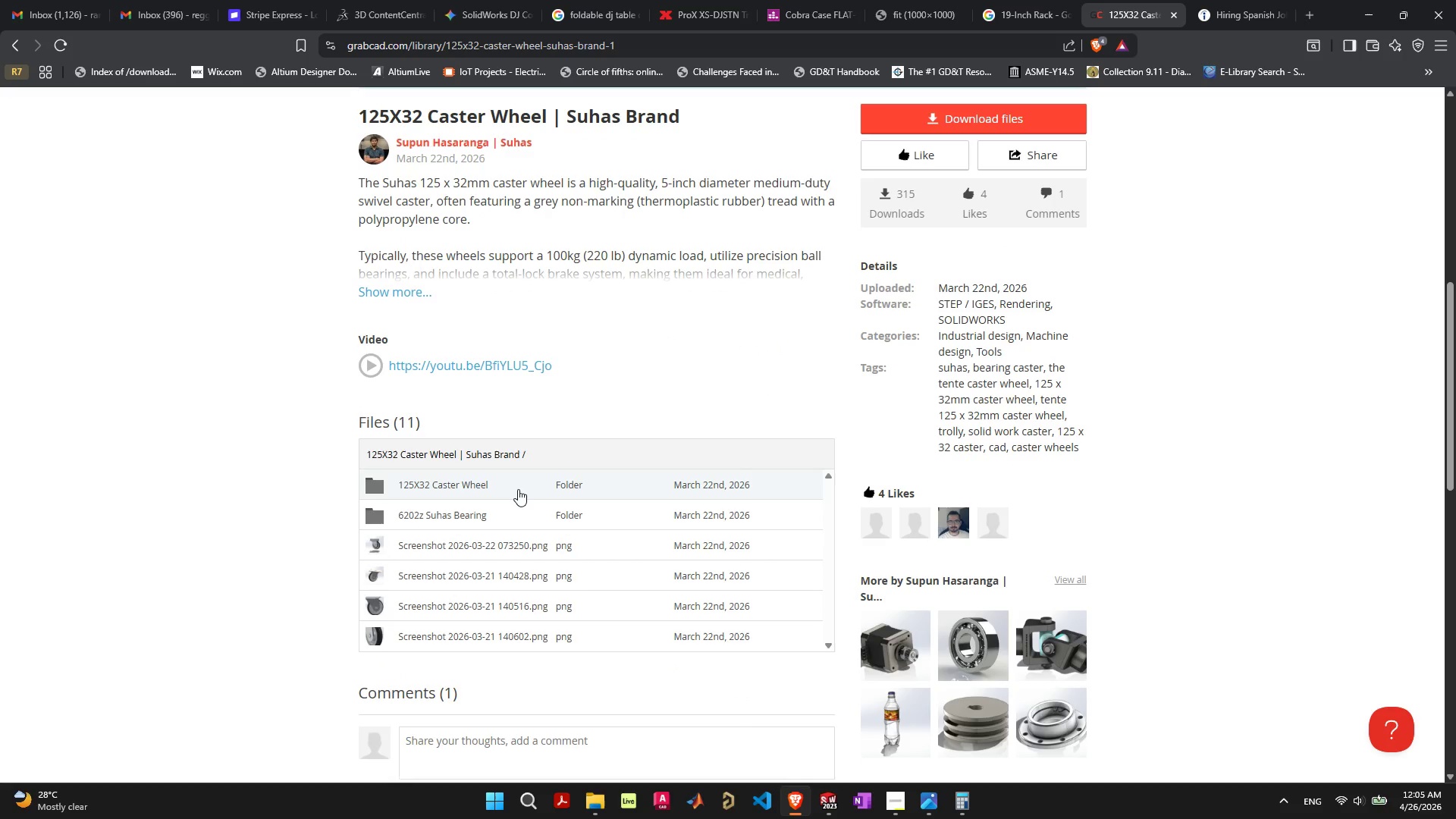 
 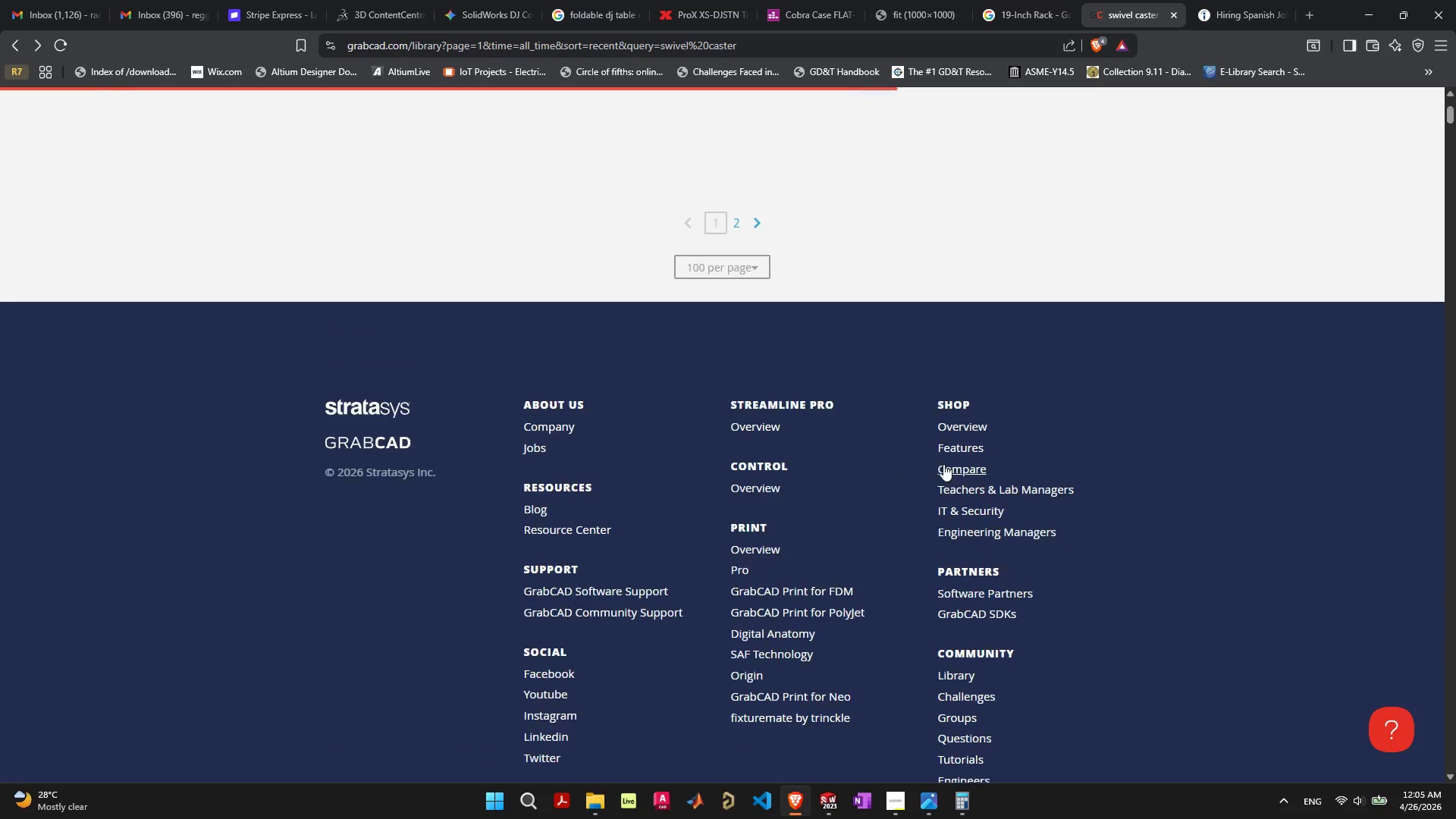 
scroll: coordinate [941, 464], scroll_direction: up, amount: 6.0
 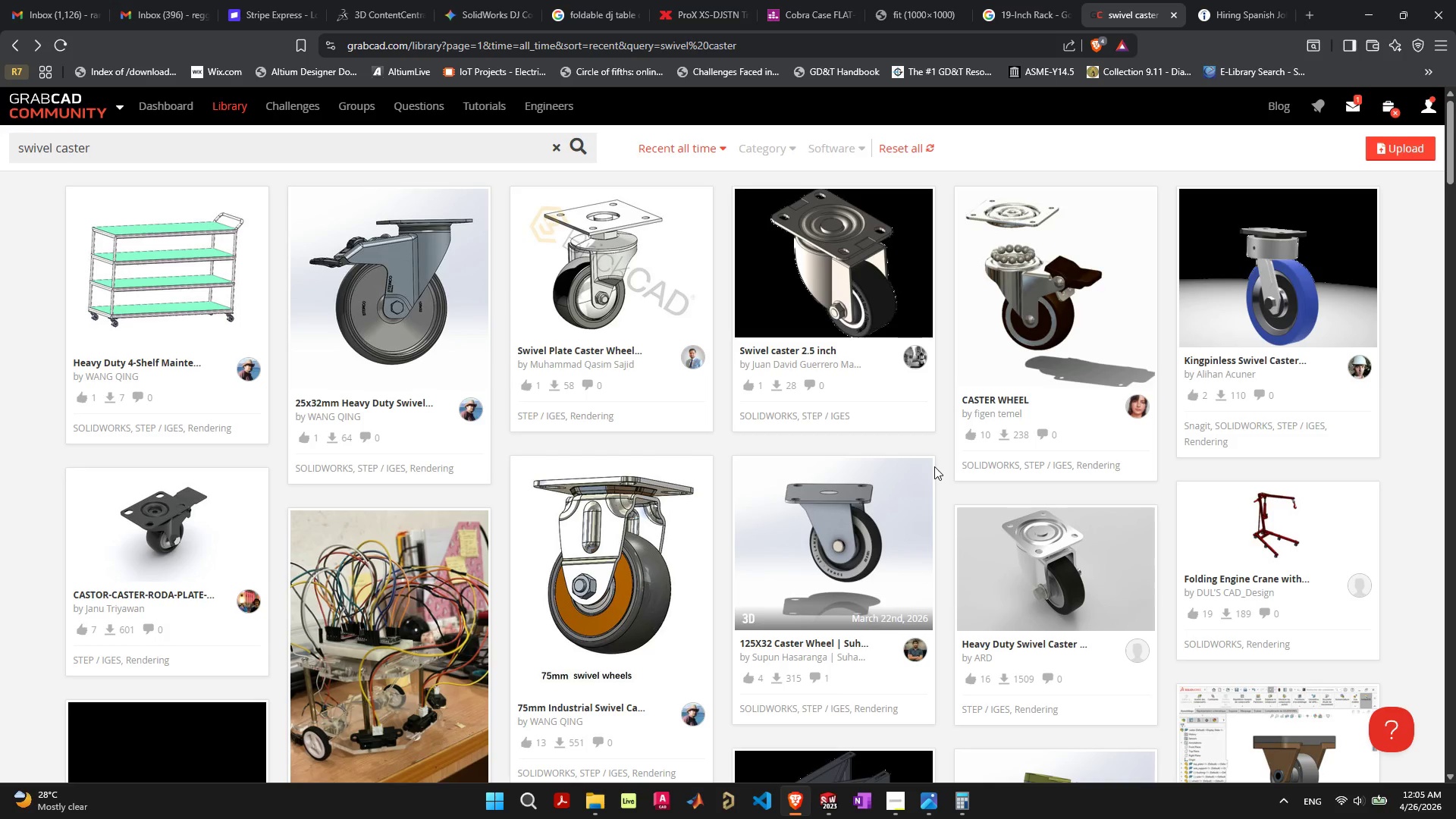 
scroll: coordinate [1323, 403], scroll_direction: down, amount: 13.0
 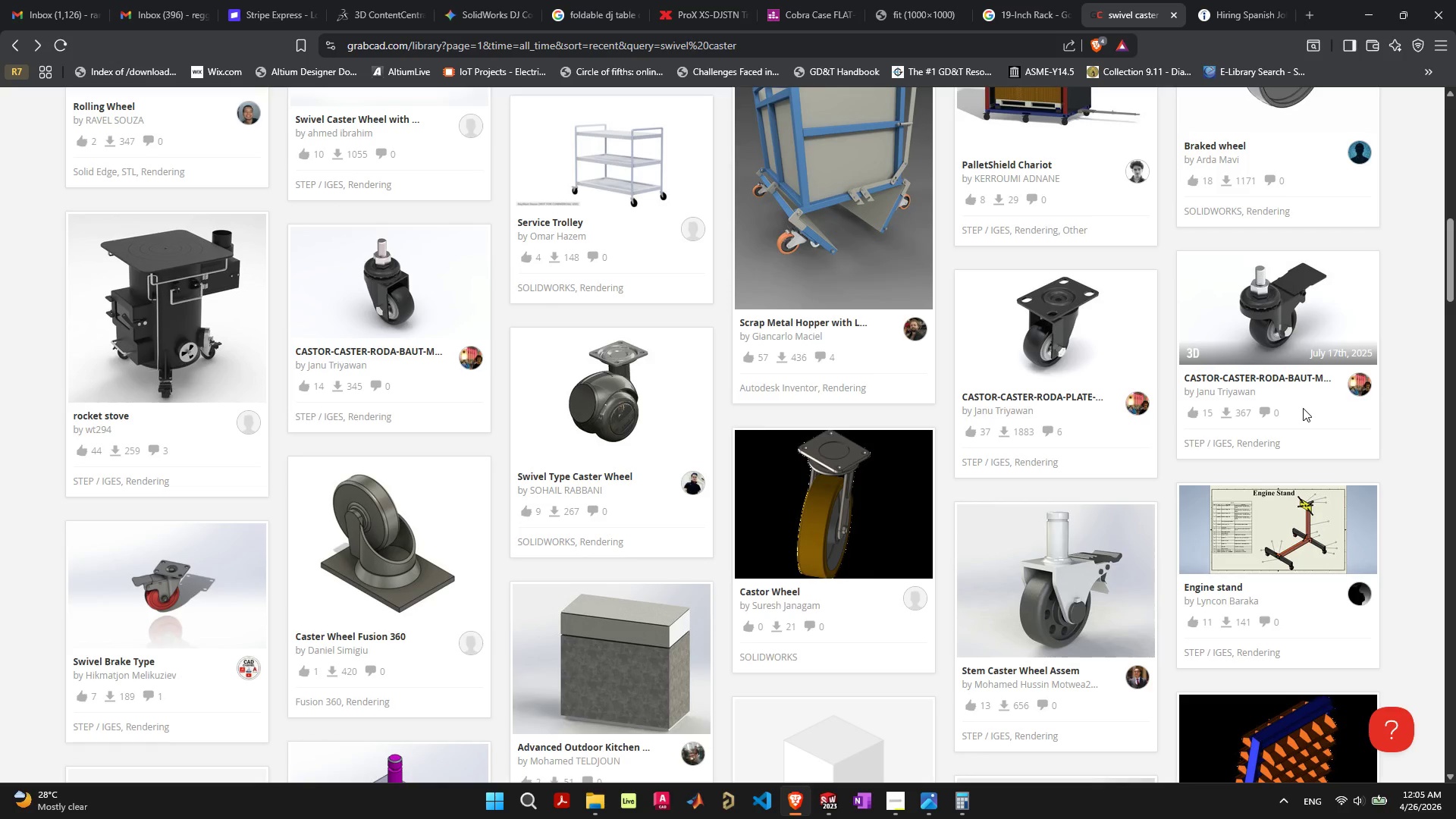 
wait(6.21)
 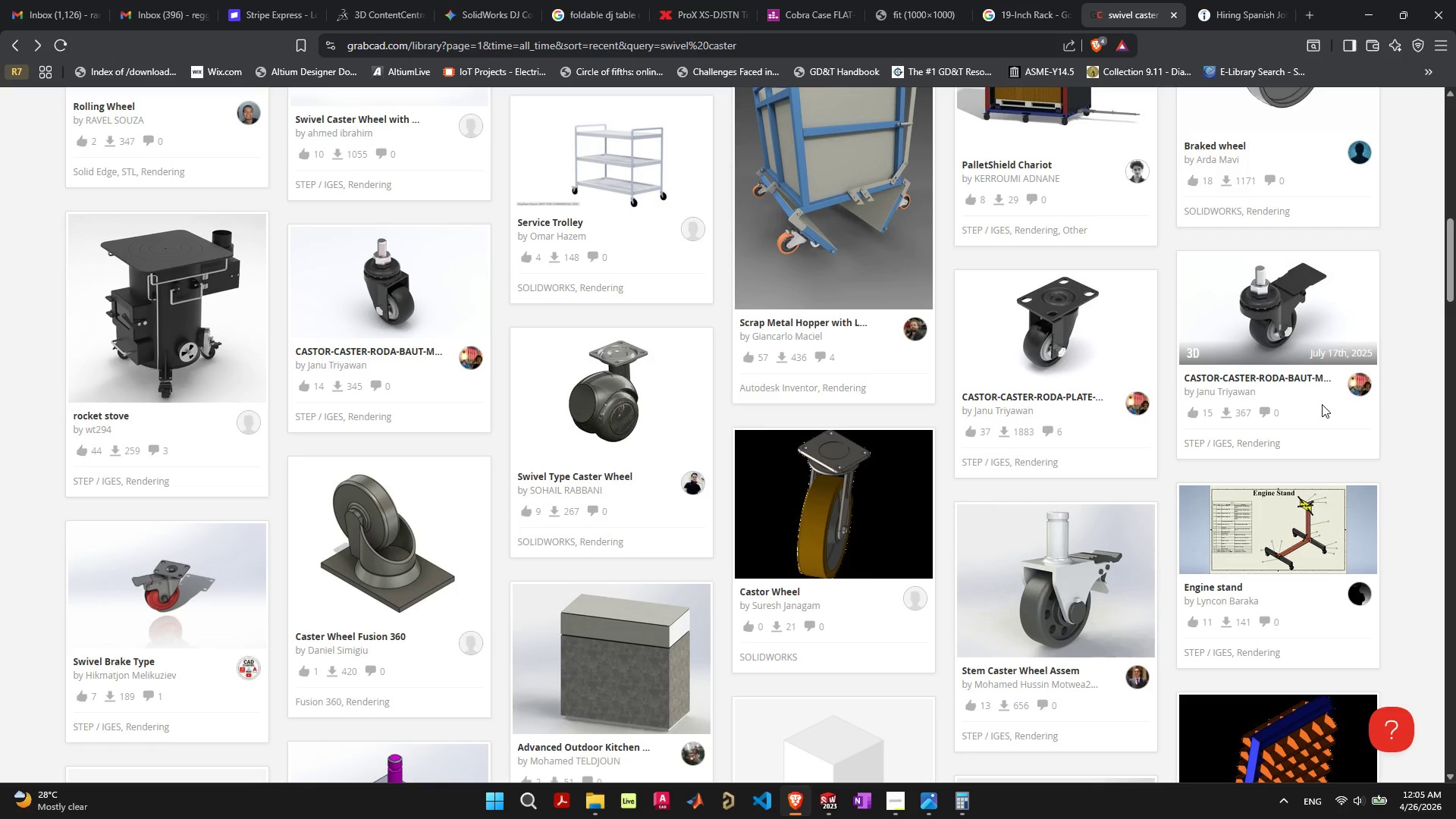 
scroll: coordinate [899, 475], scroll_direction: down, amount: 3.0
 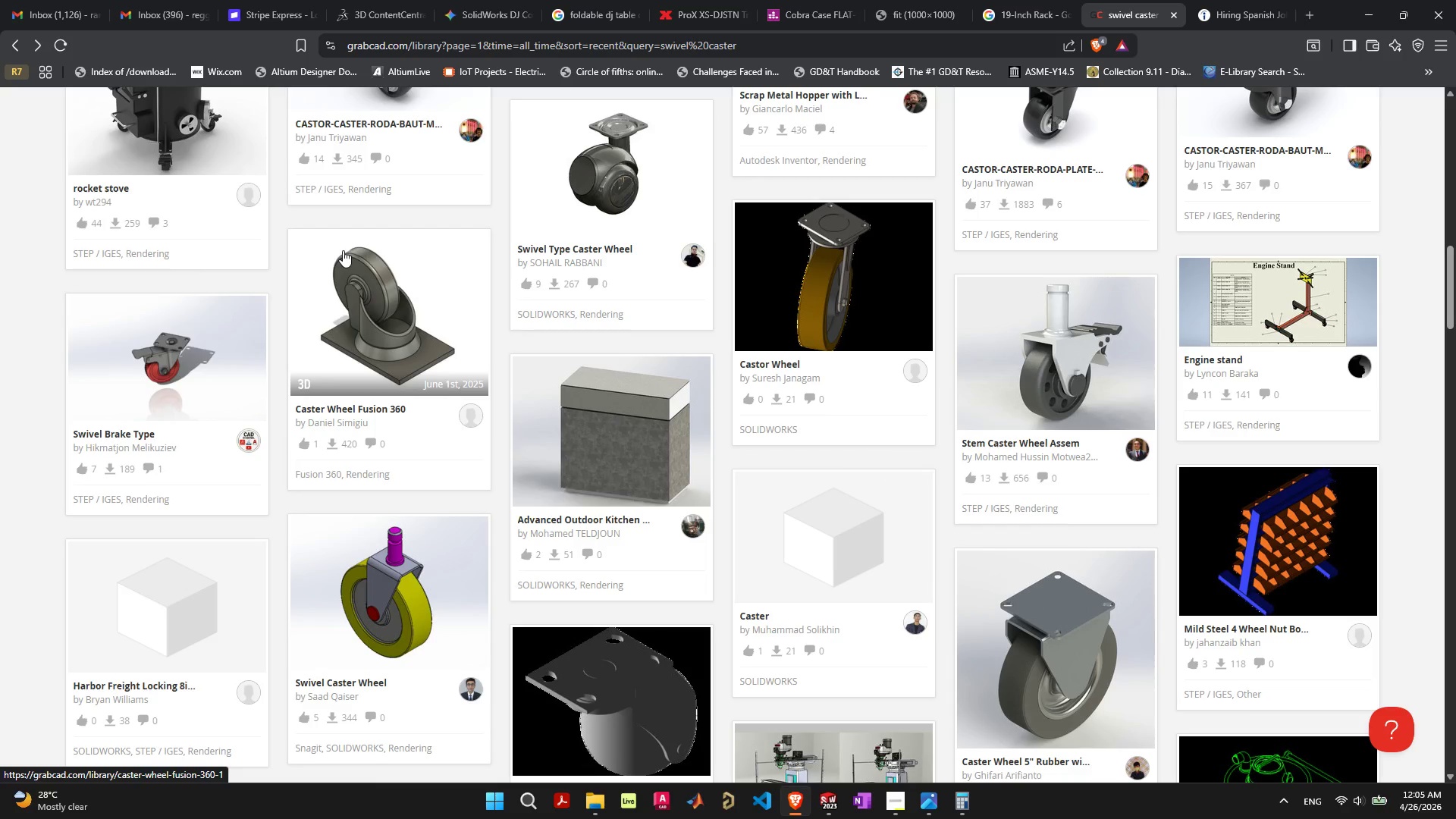 
scroll: coordinate [359, 284], scroll_direction: up, amount: 2.0
 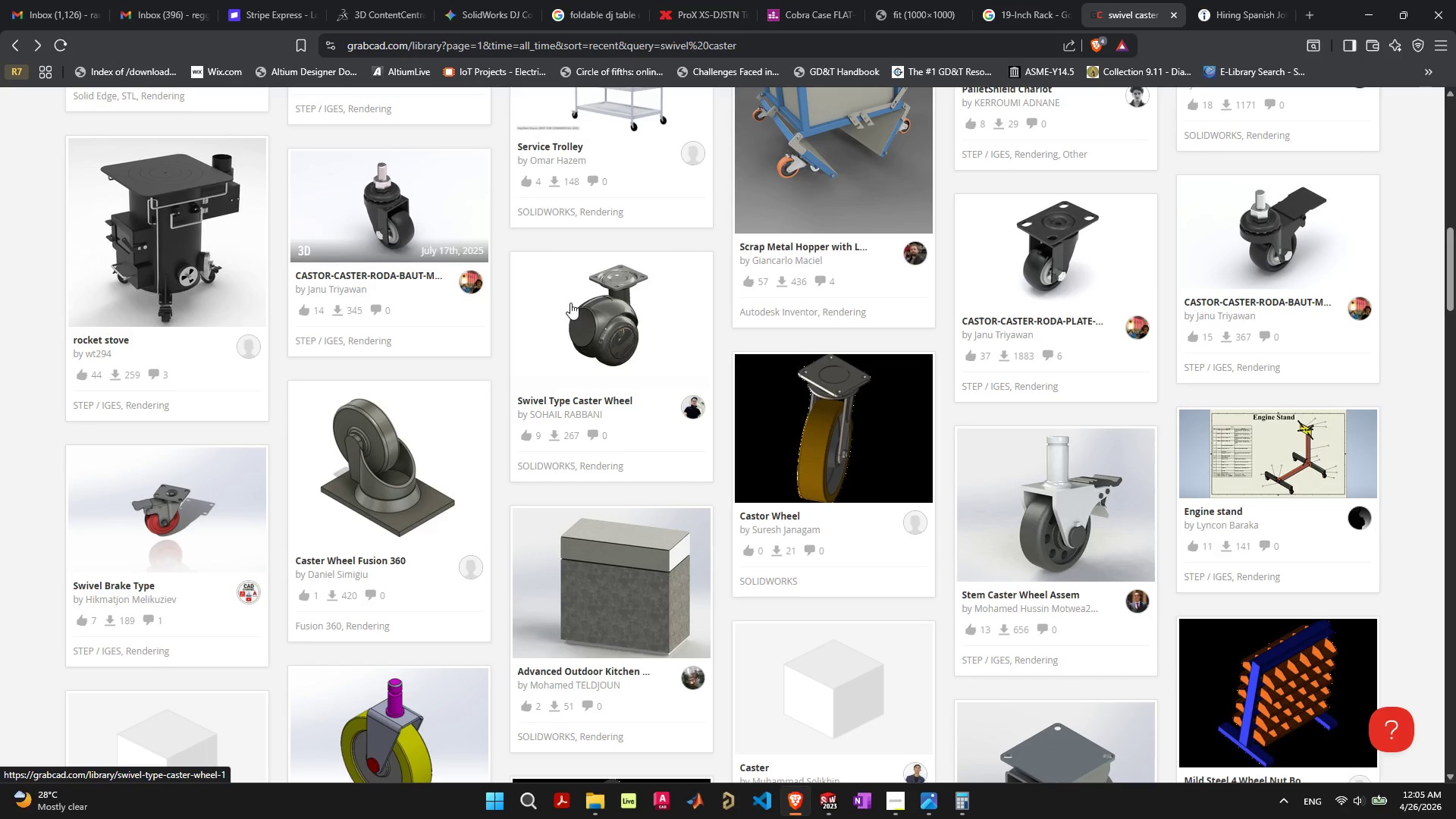 
scroll: coordinate [667, 337], scroll_direction: down, amount: 7.0
 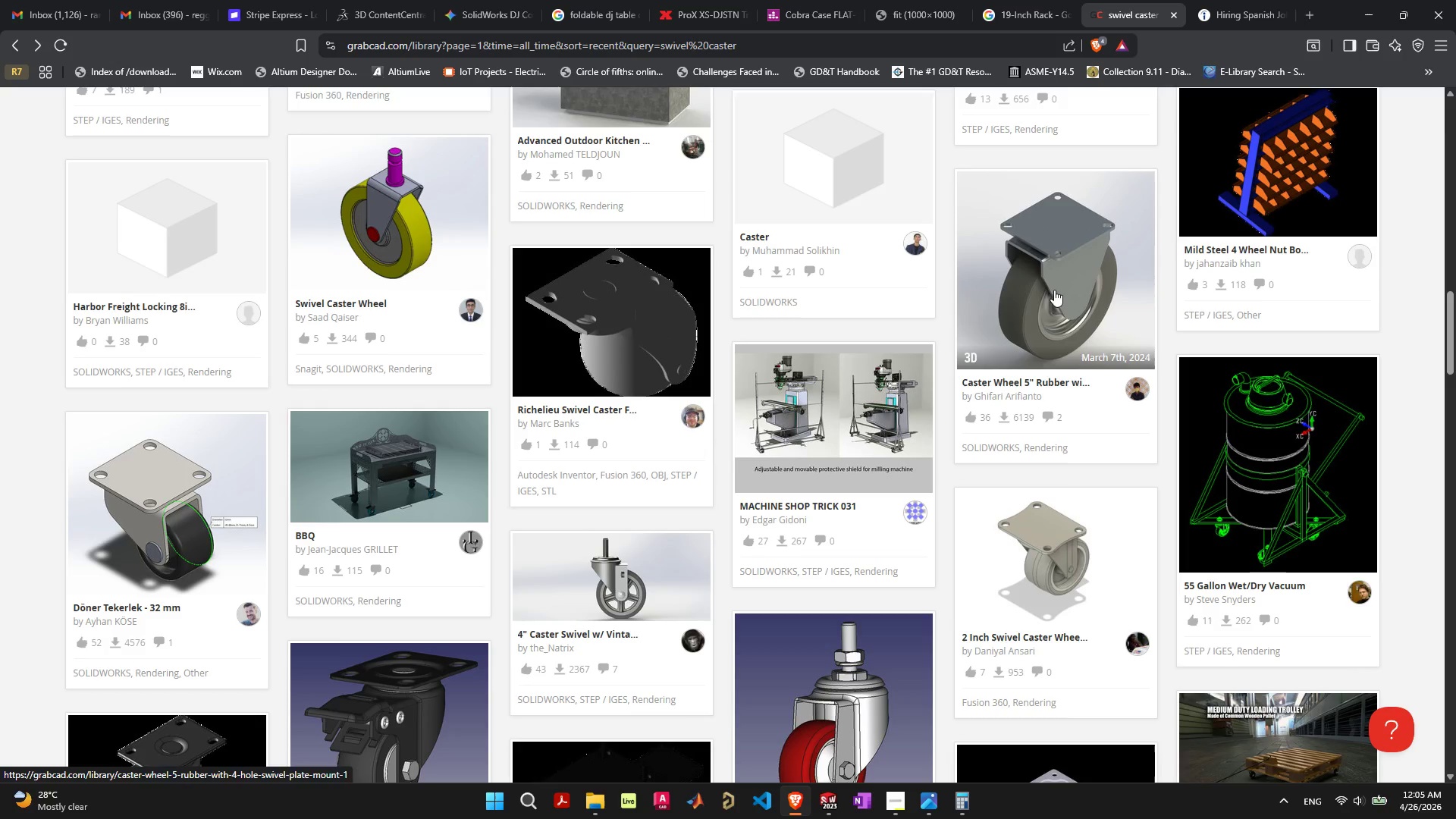 
wait(6.25)
 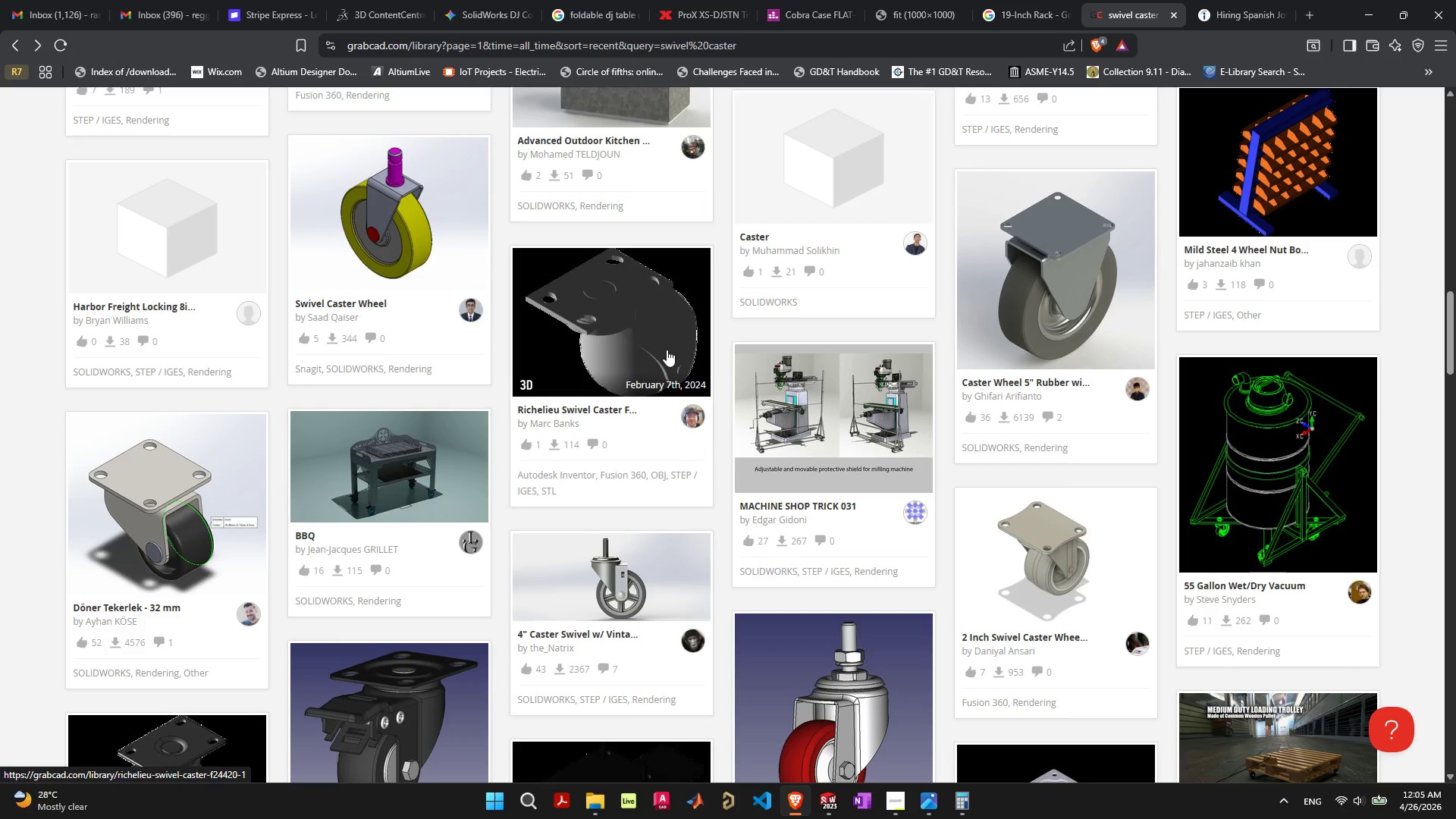 
left_click([1009, 539])
 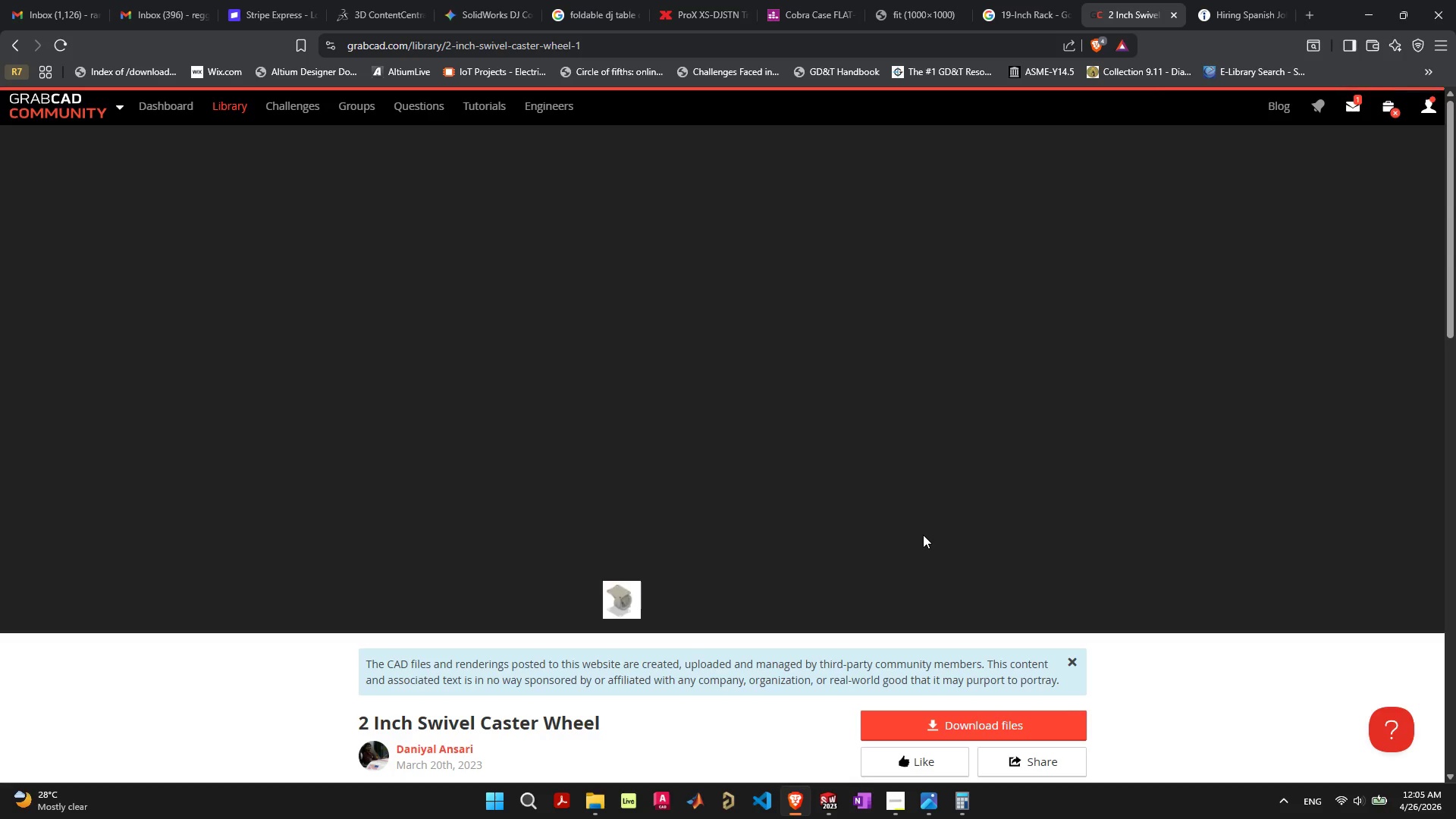 
scroll: coordinate [886, 508], scroll_direction: down, amount: 7.0
 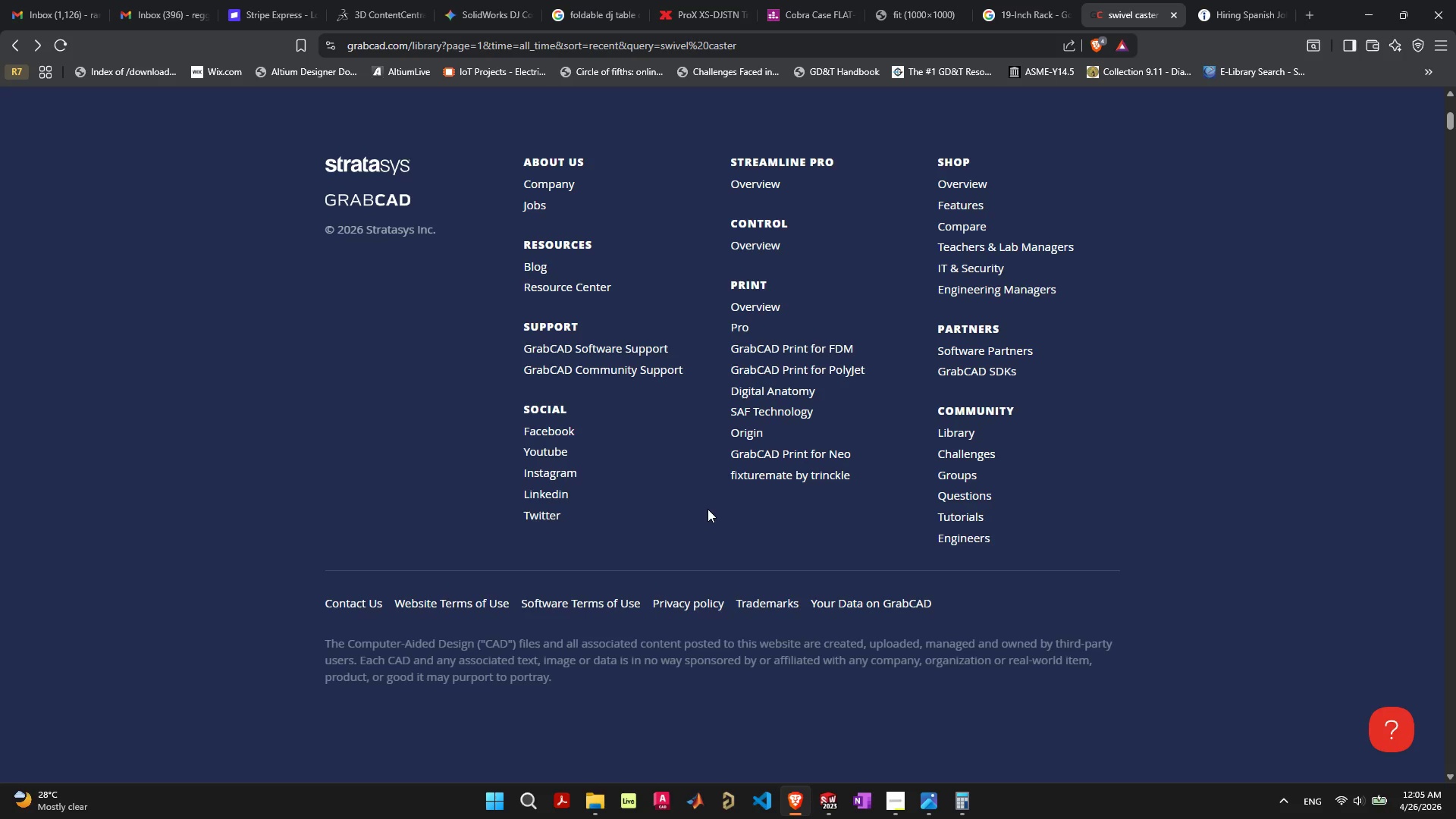 
wait(5.54)
 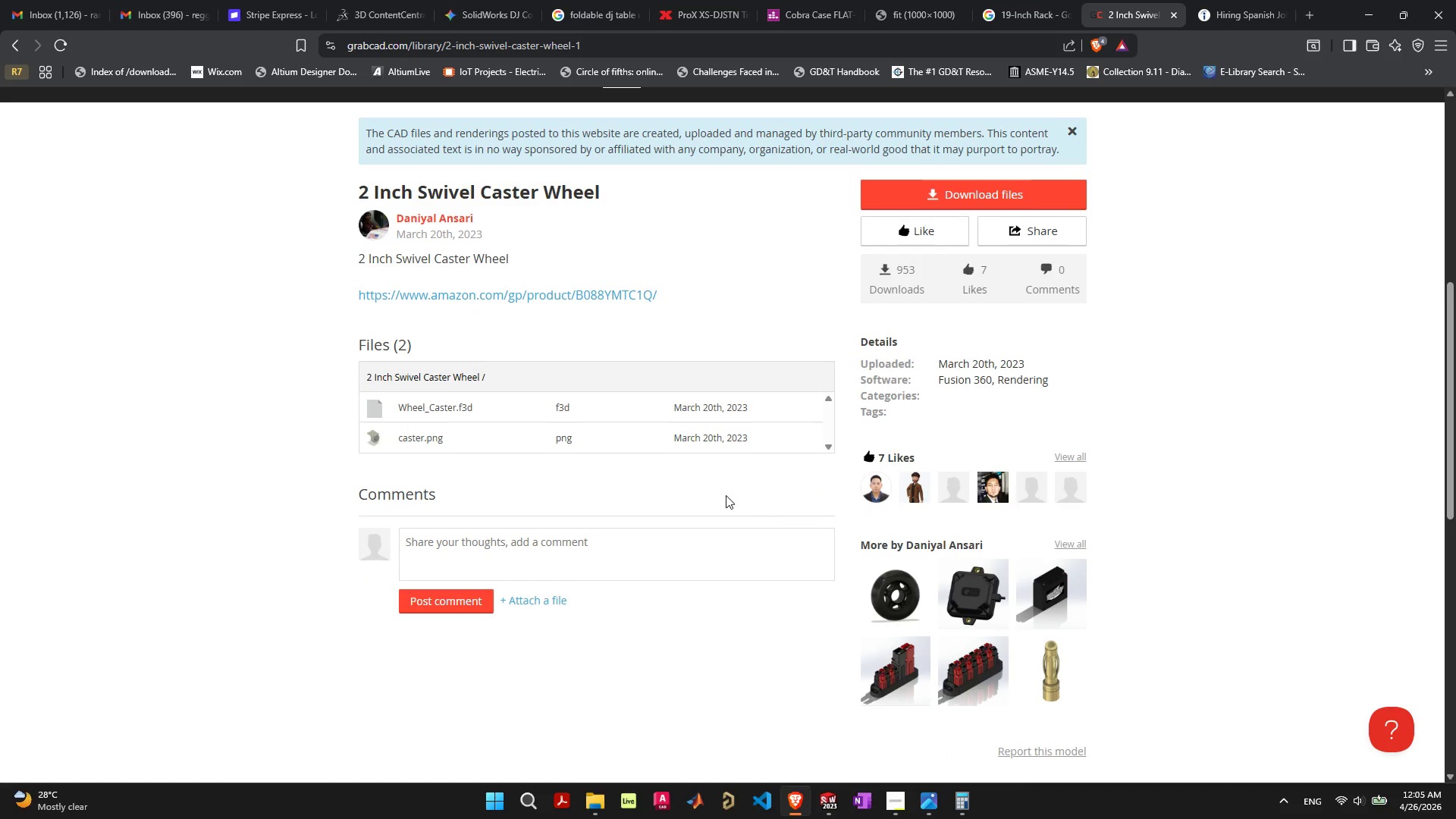 
scroll: coordinate [607, 489], scroll_direction: up, amount: 14.0
 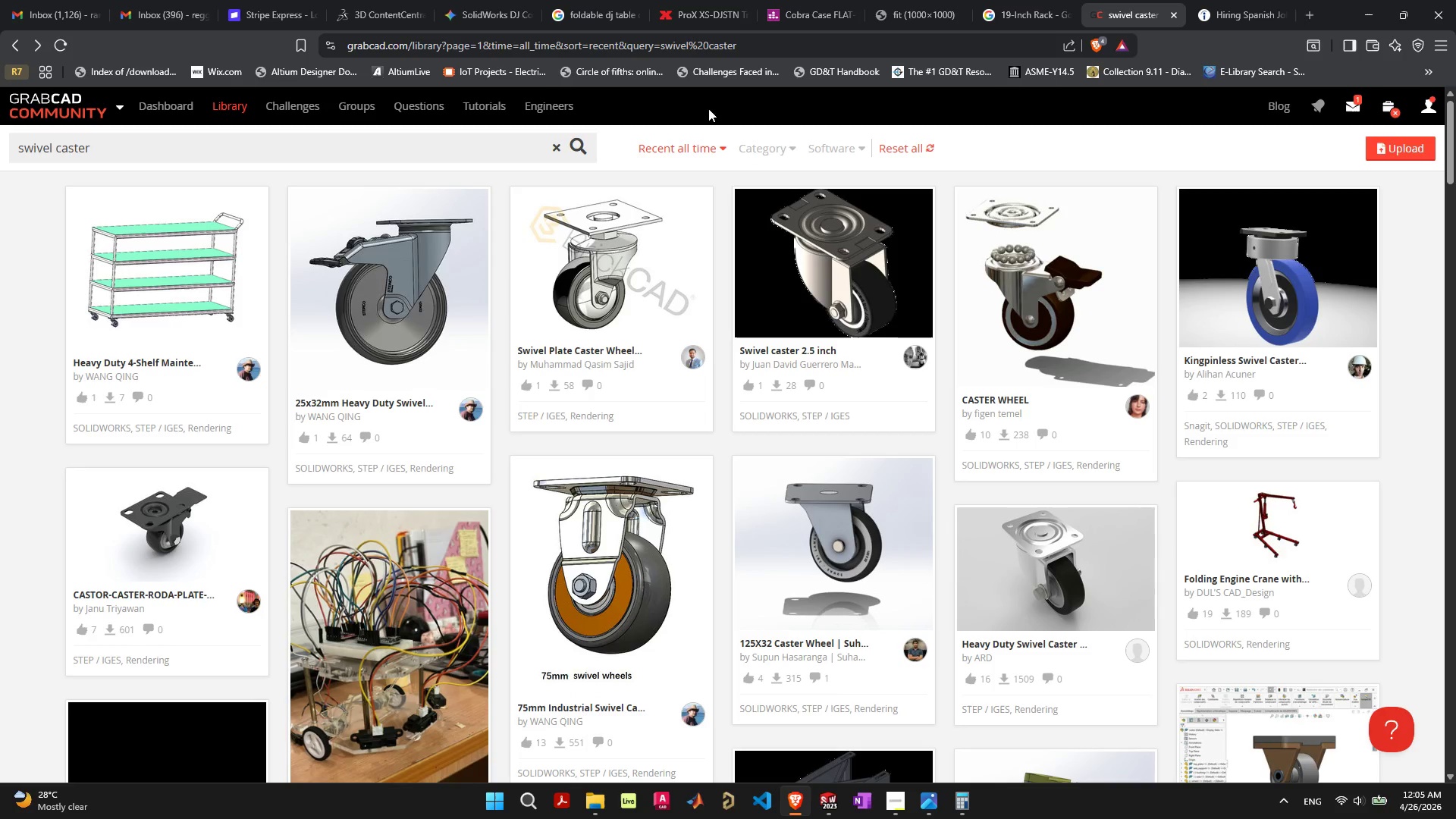 
mouse_move([791, 165])
 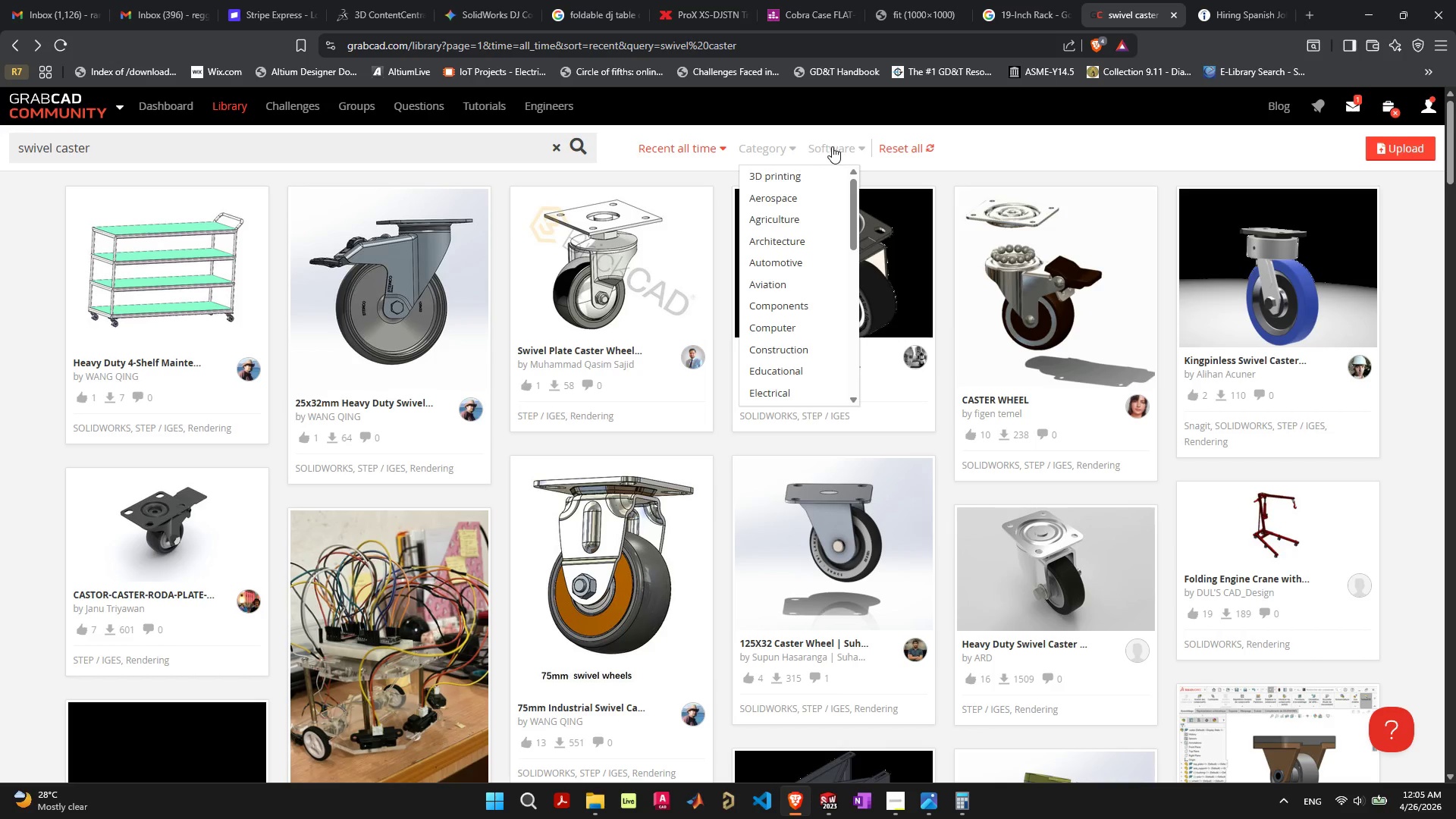 
left_click([838, 142])
 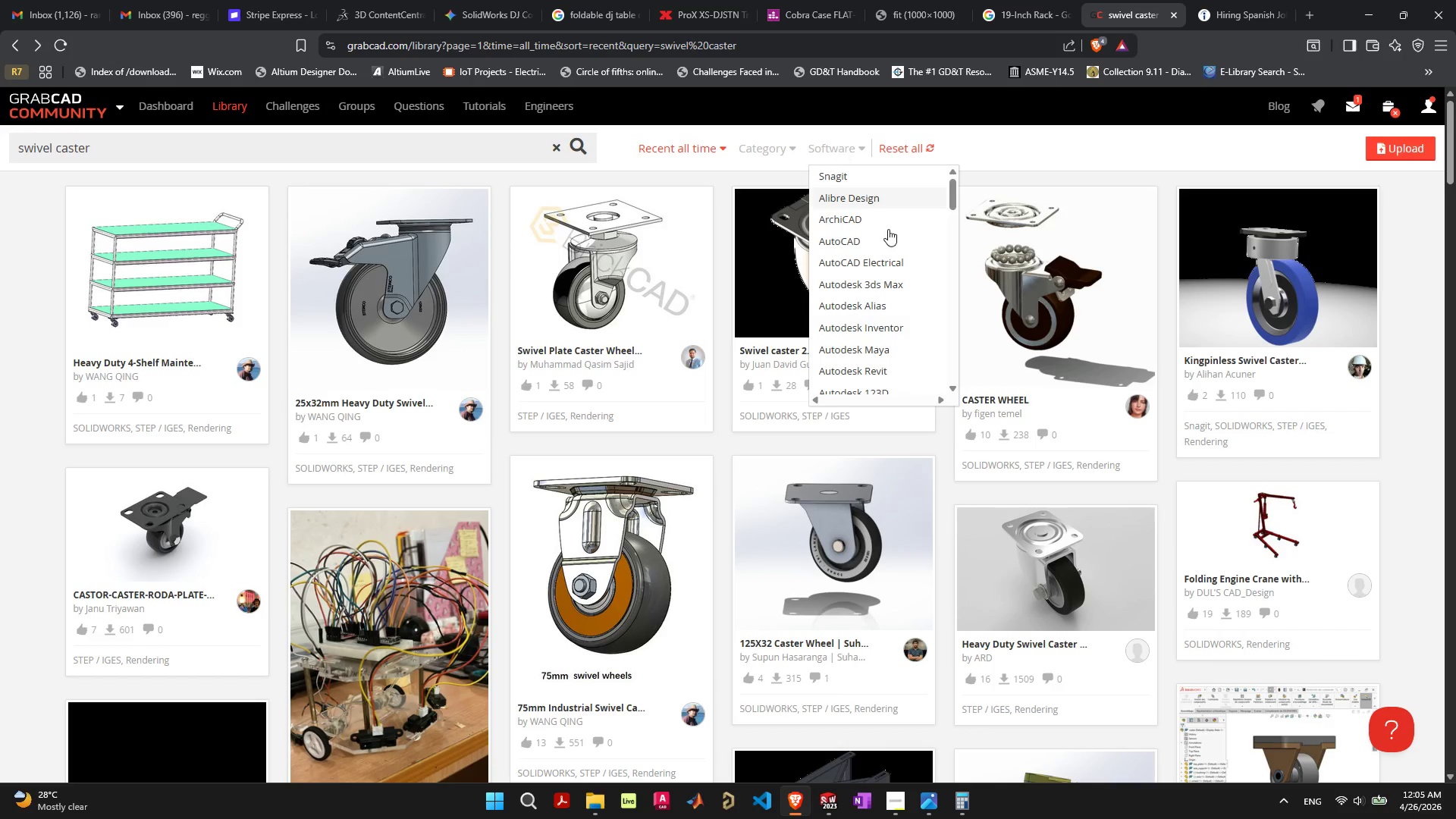 
scroll: coordinate [905, 287], scroll_direction: down, amount: 6.0
 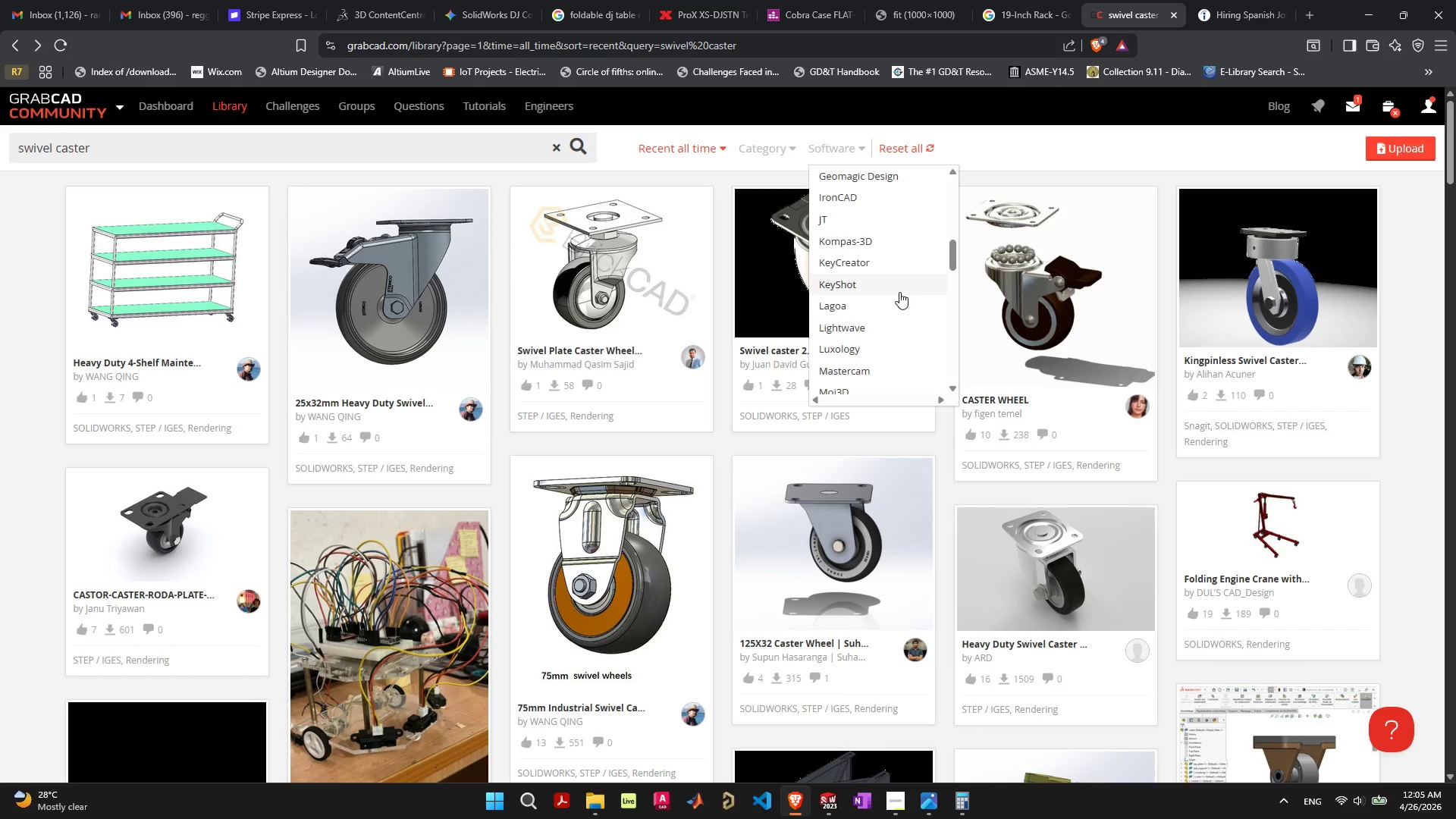 
scroll: coordinate [899, 292], scroll_direction: up, amount: 3.0
 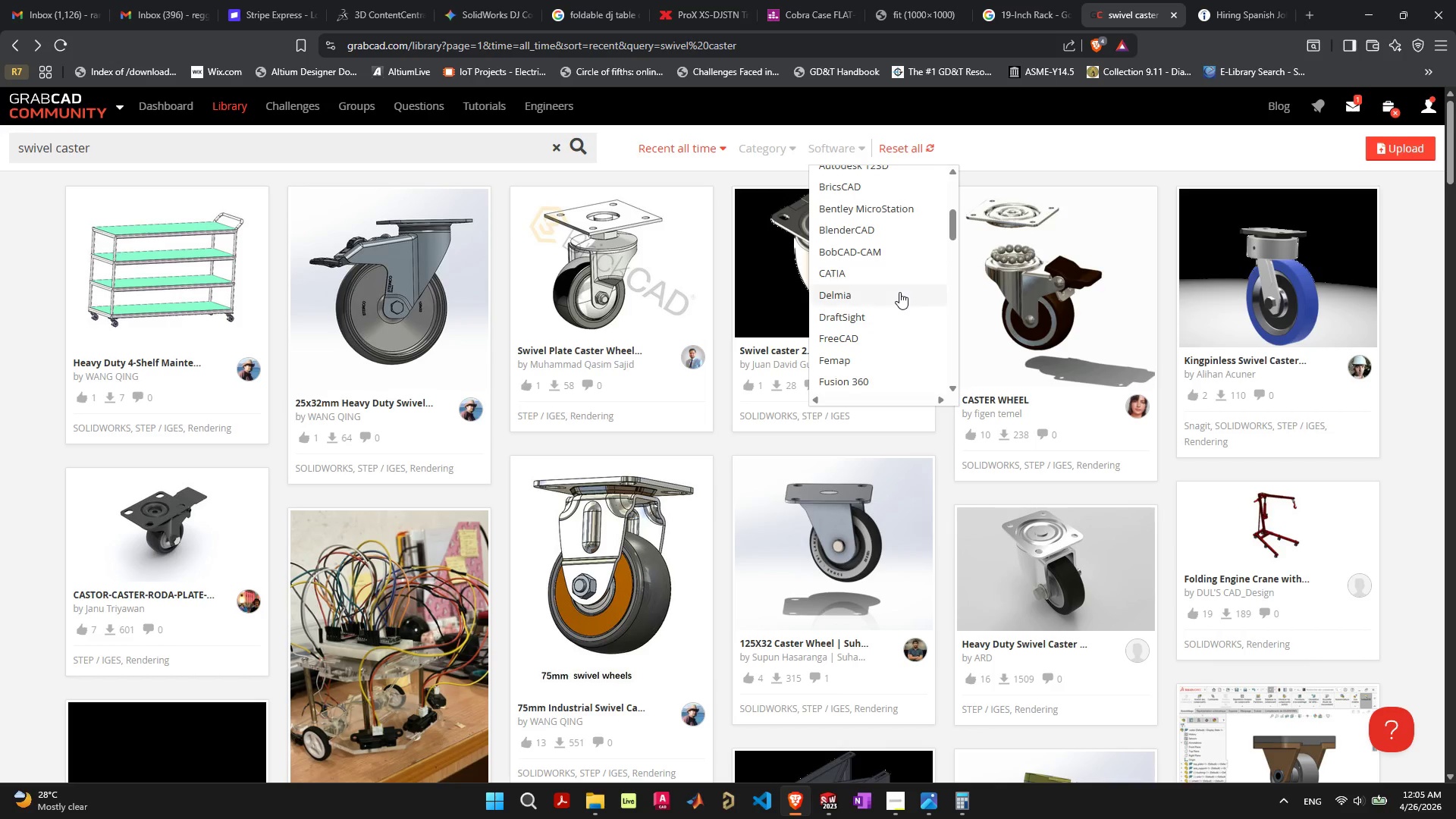 
scroll: coordinate [899, 292], scroll_direction: down, amount: 11.0
 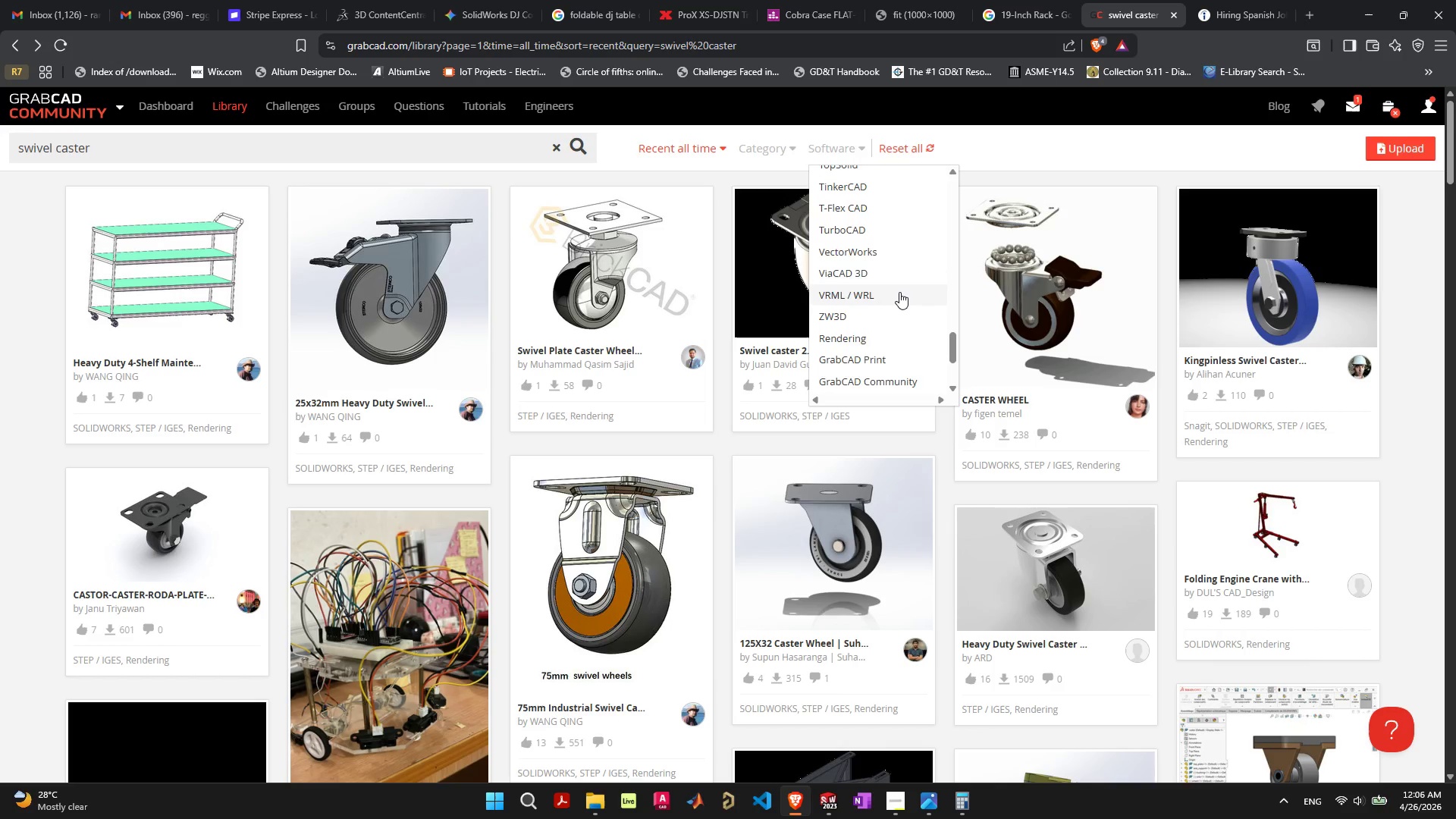 
scroll: coordinate [899, 293], scroll_direction: up, amount: 3.0
 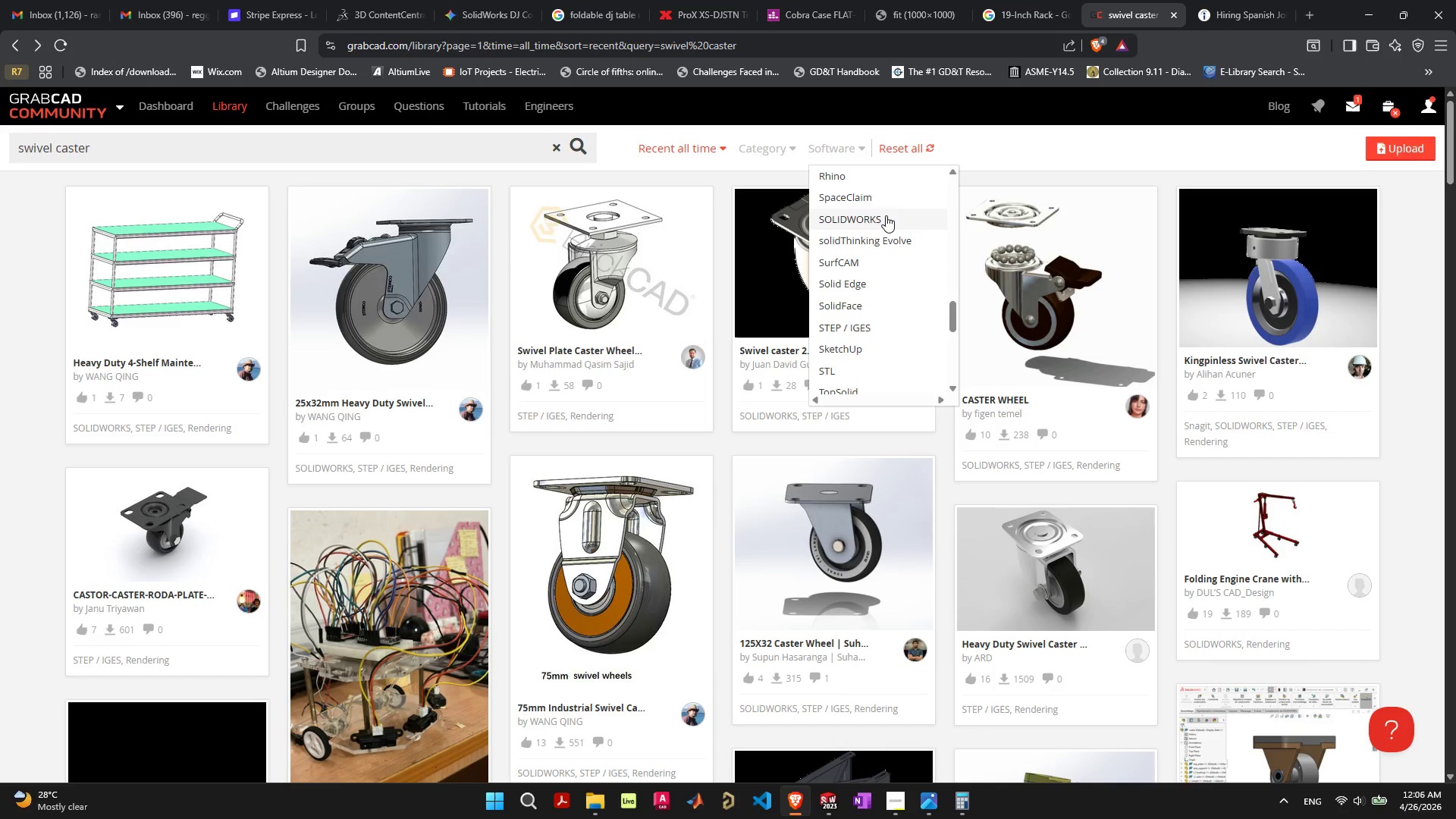 
left_click([886, 215])
 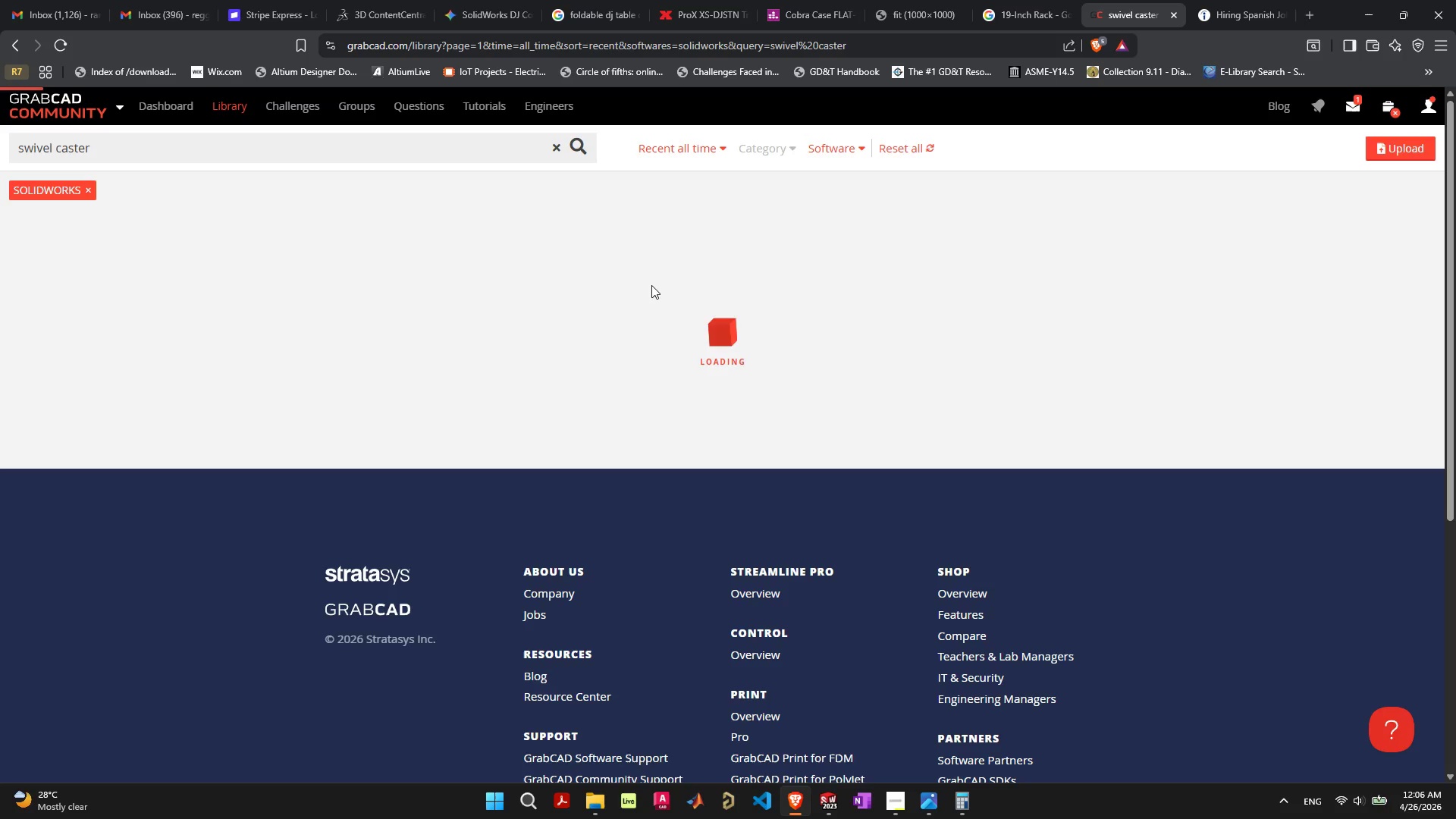 
mouse_move([356, 332])
 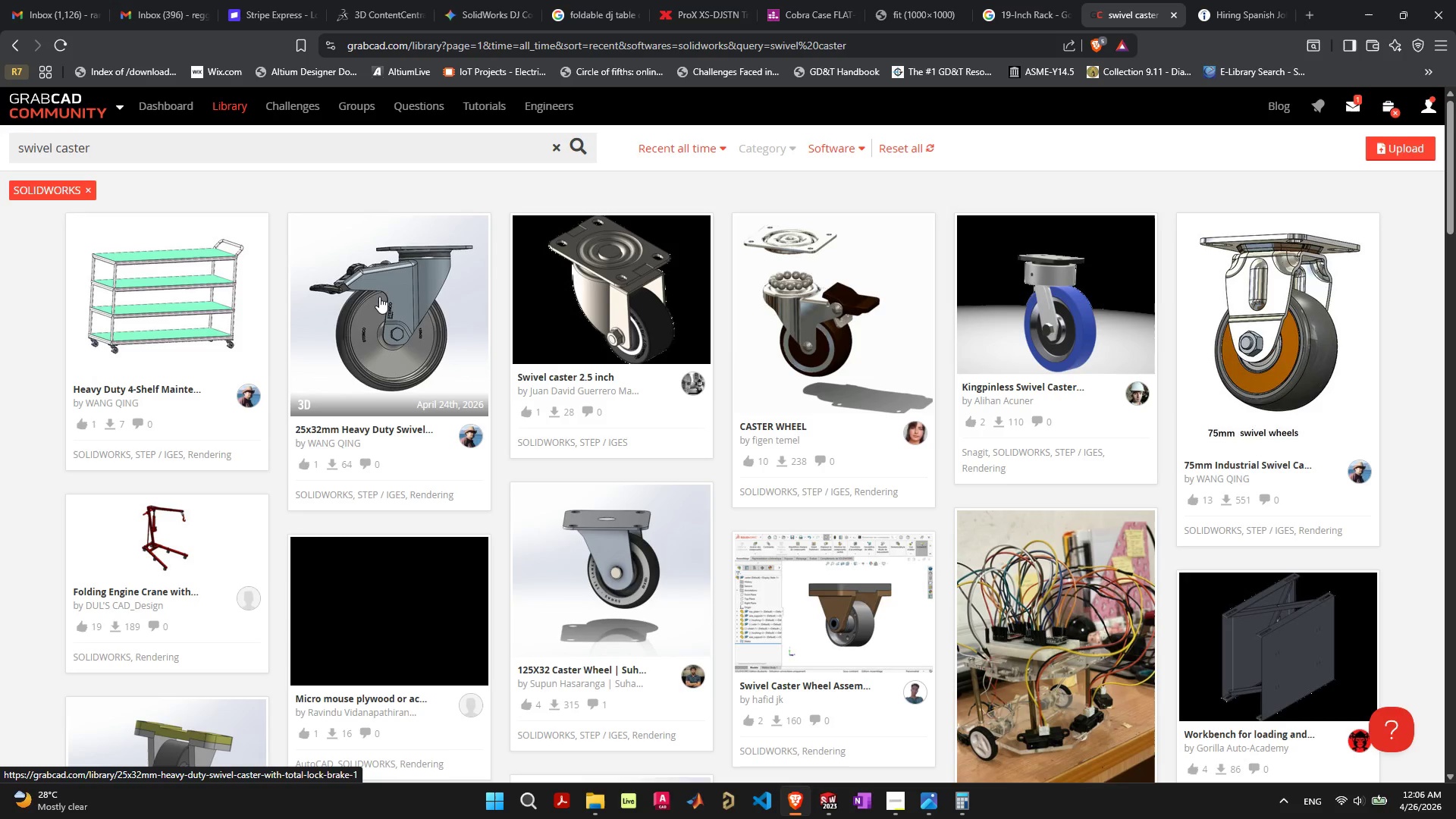 
left_click([379, 297])
 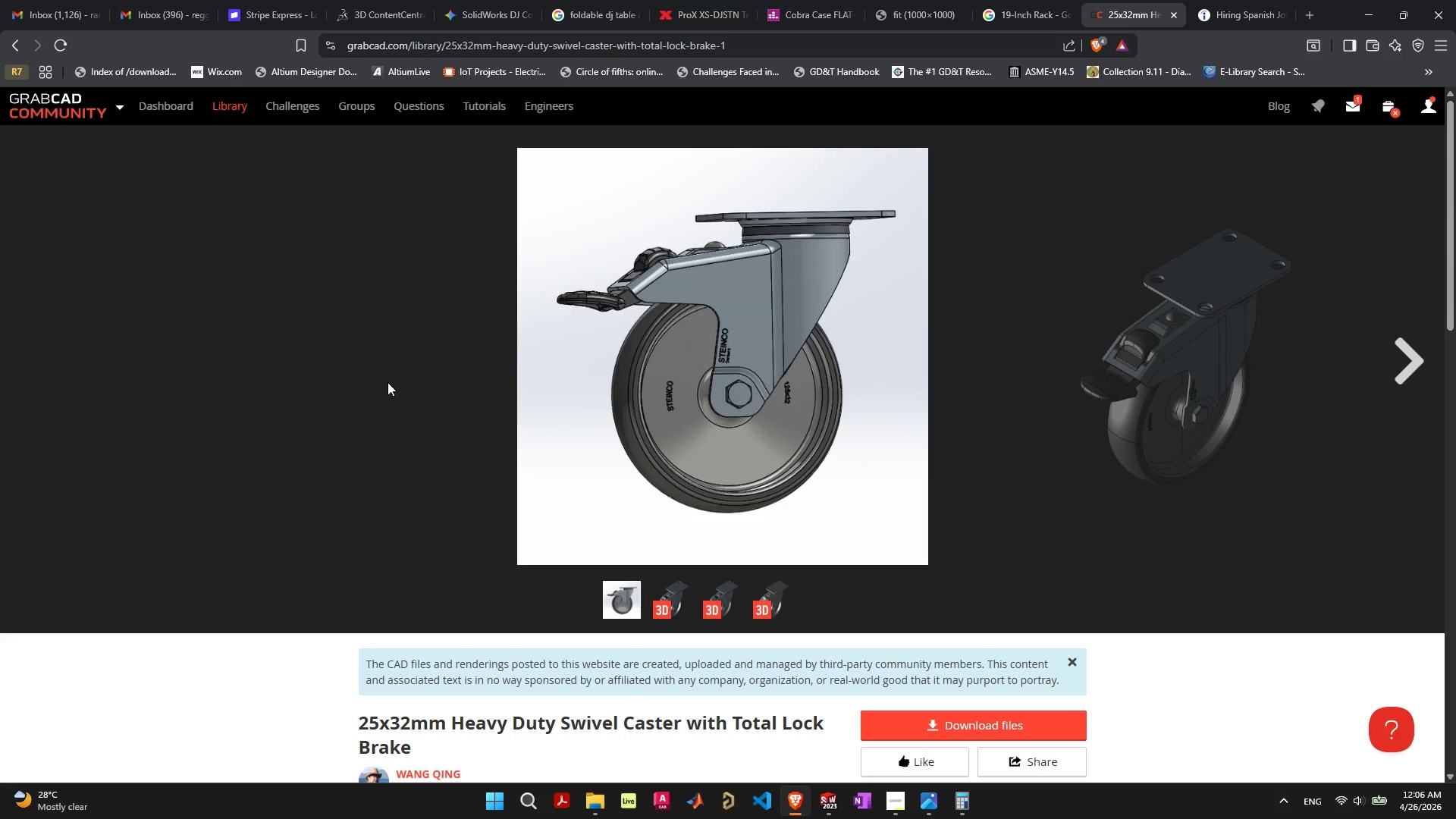 
wait(5.98)
 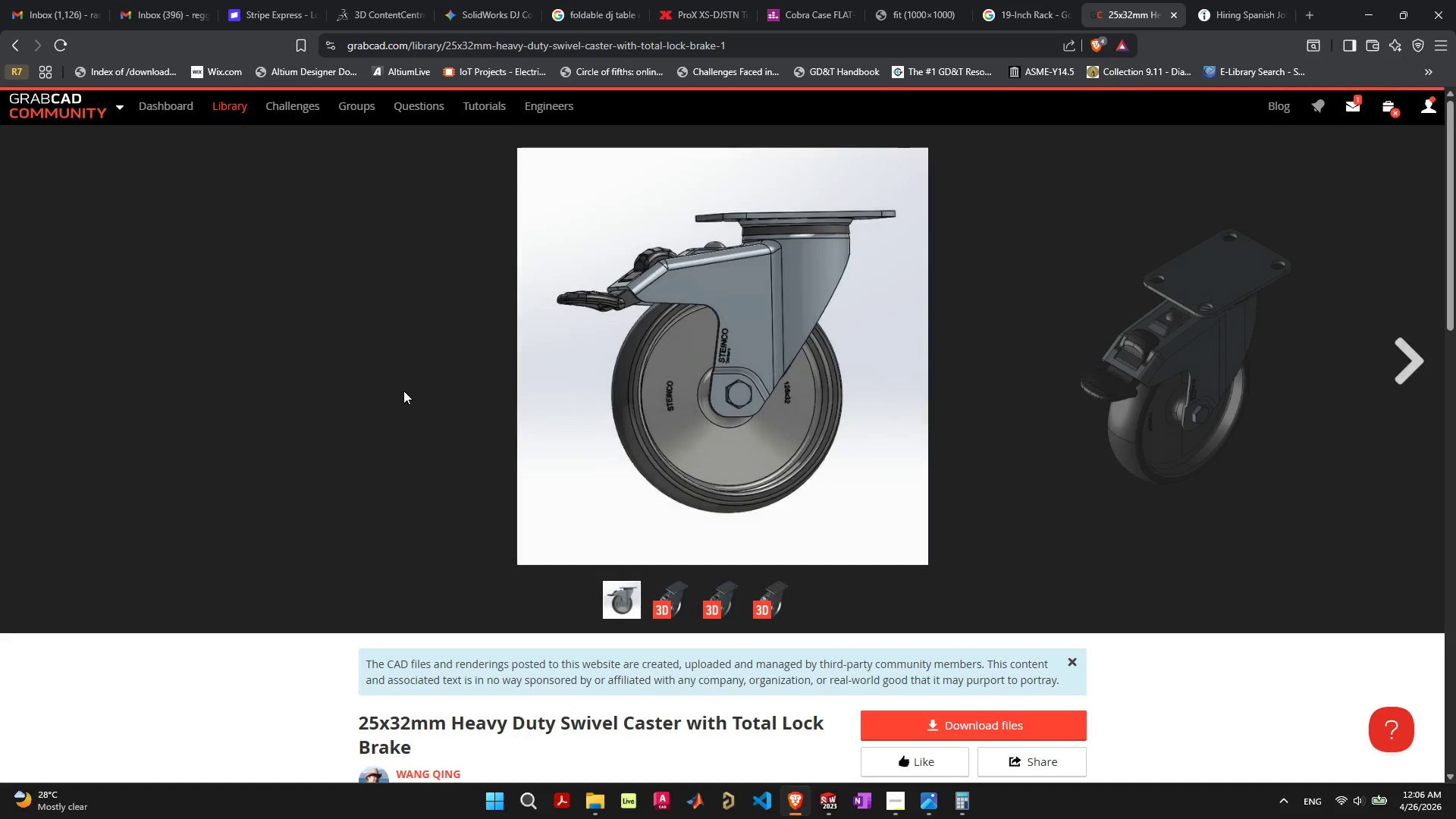 
scroll: coordinate [350, 447], scroll_direction: down, amount: 7.0
 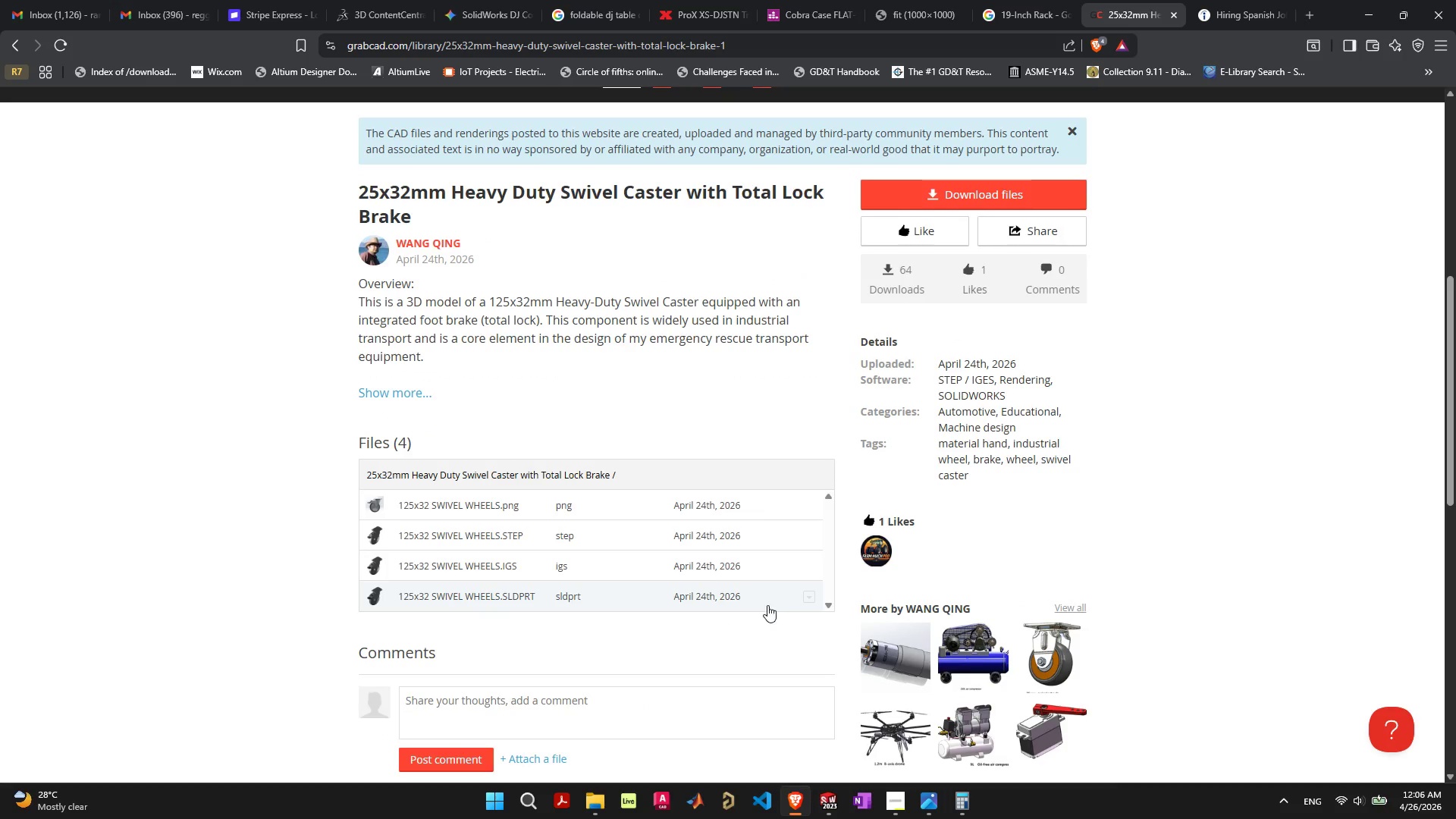 
left_click([814, 598])
 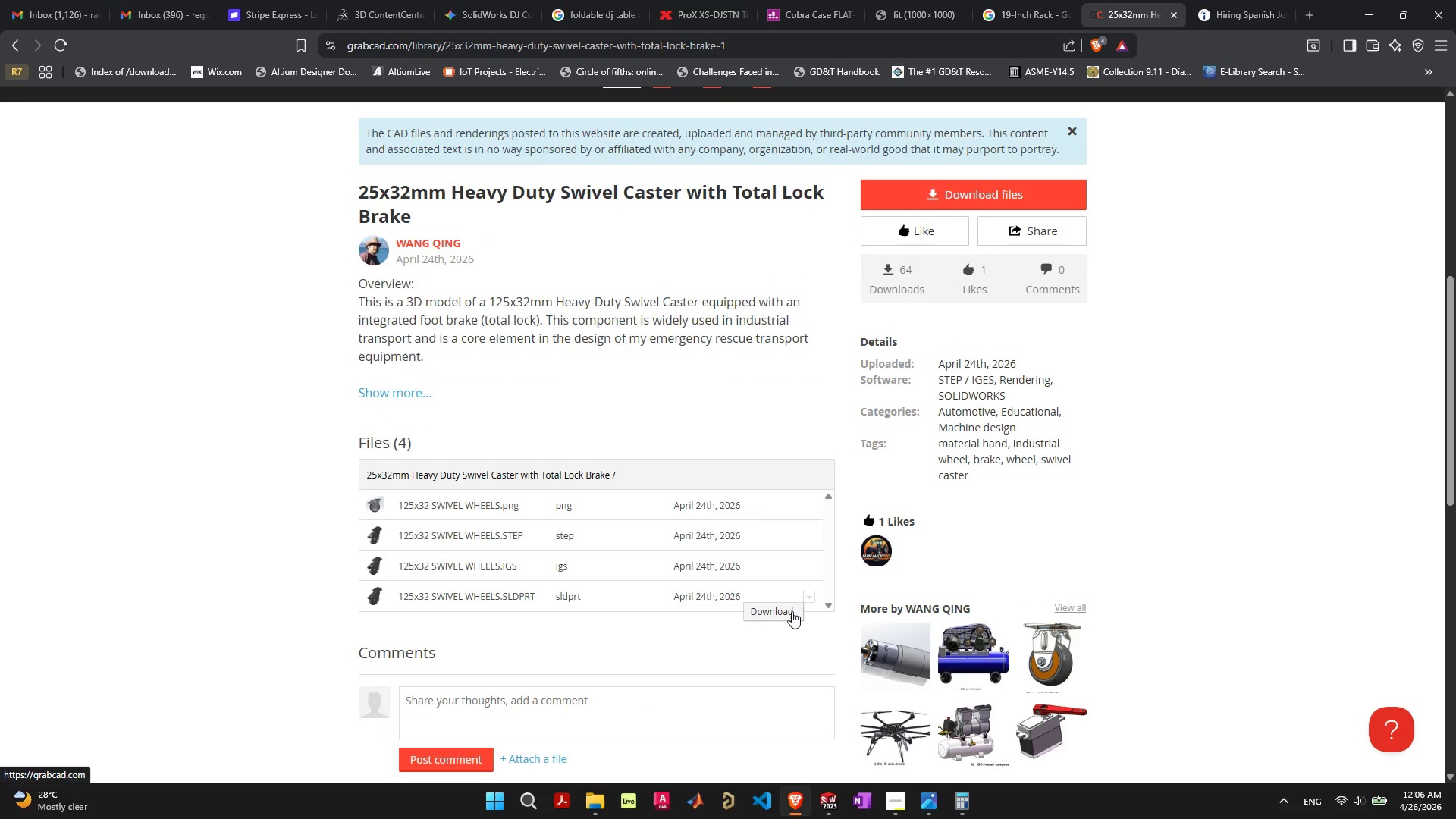 
left_click([791, 612])
 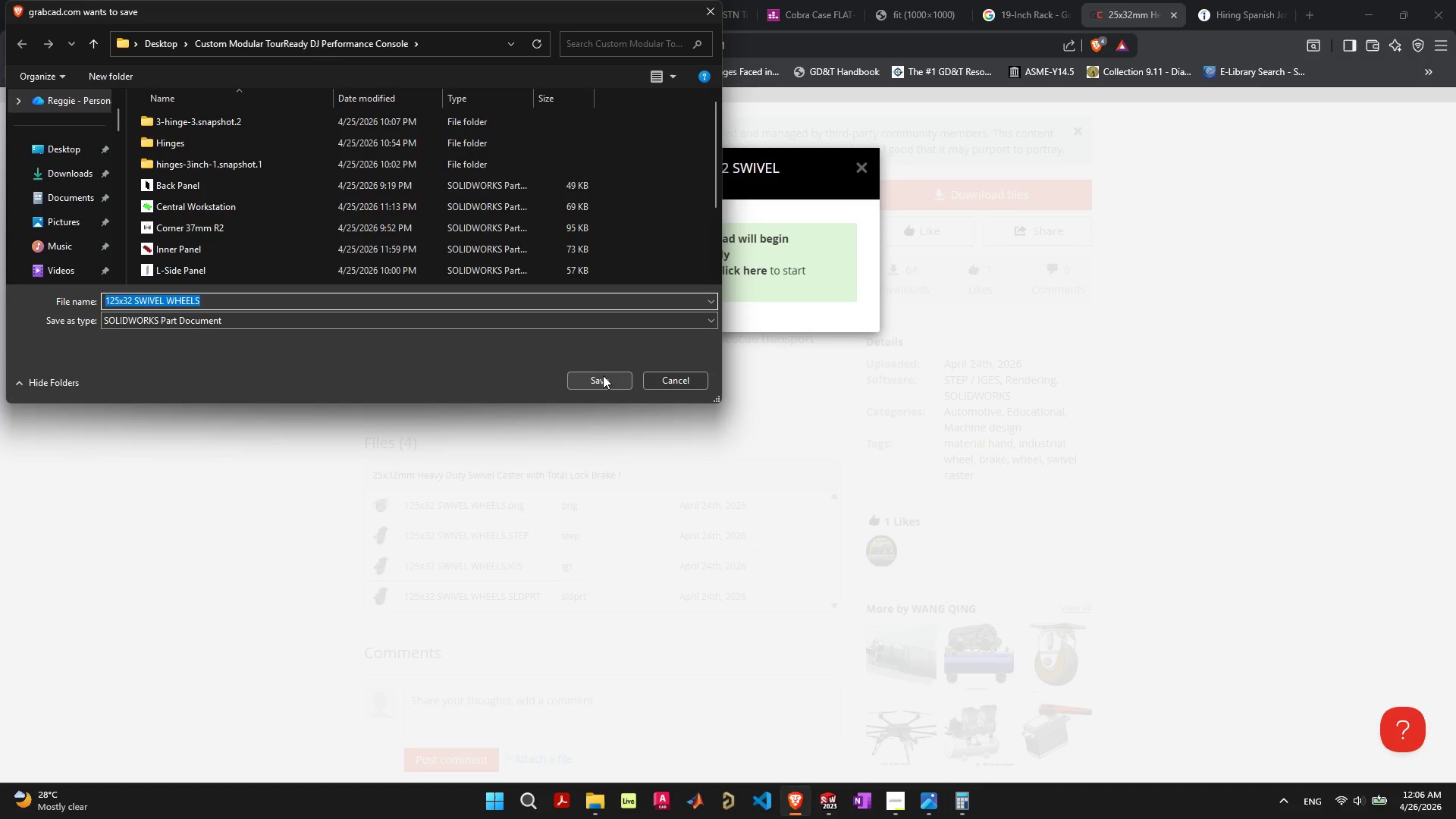 
left_click([612, 383])
 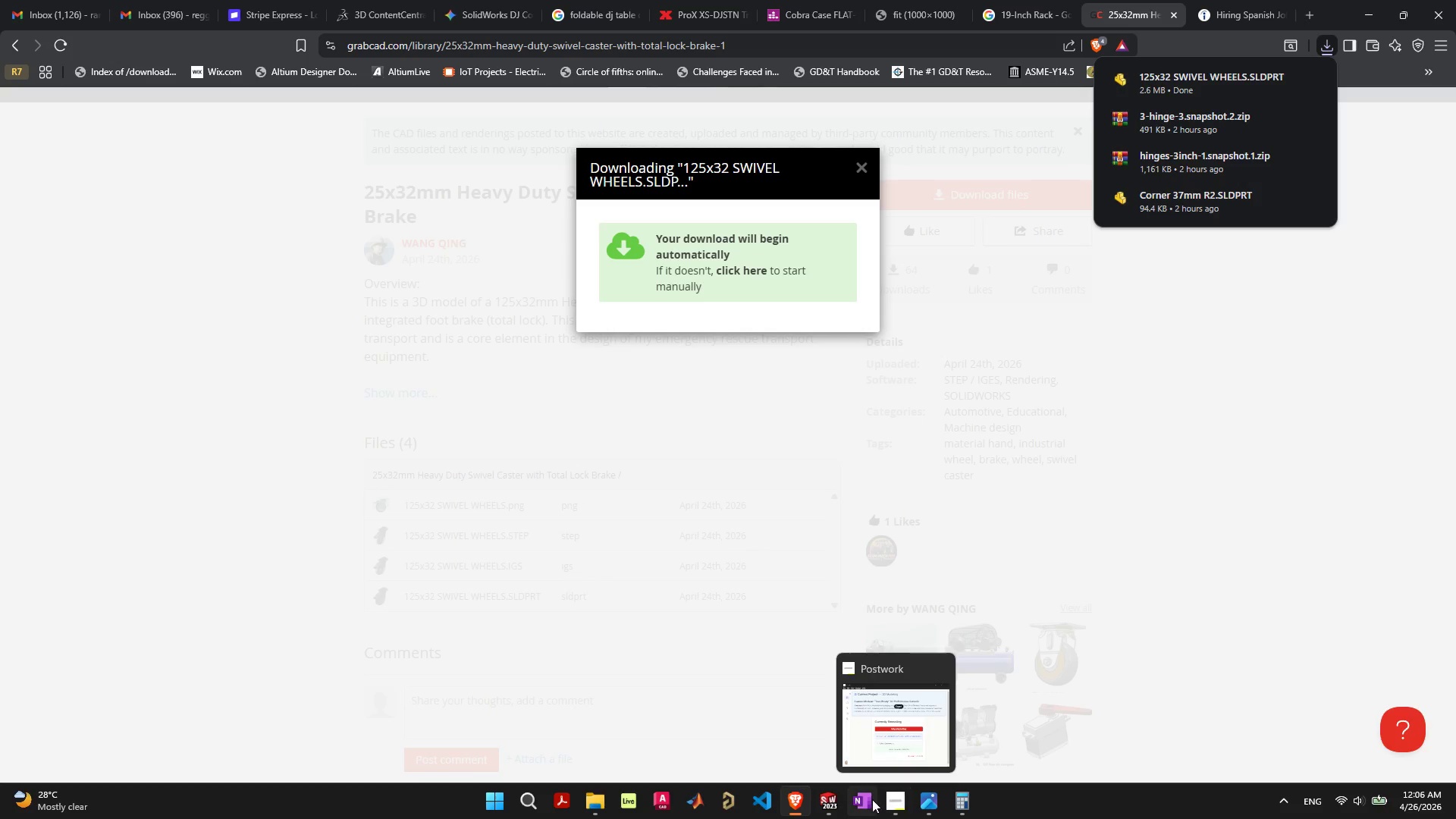 
left_click([836, 805])
 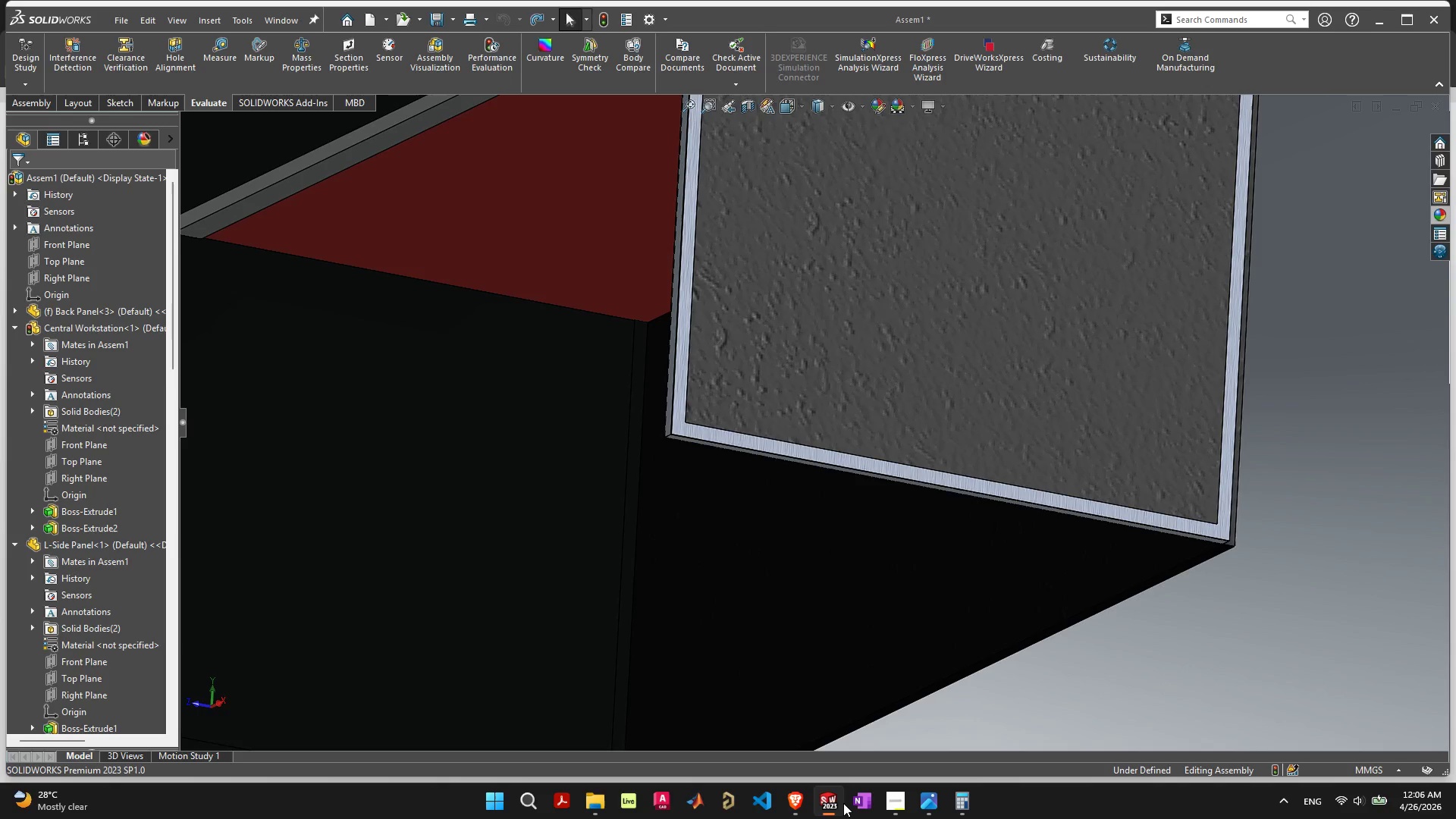 
left_click([843, 803])
 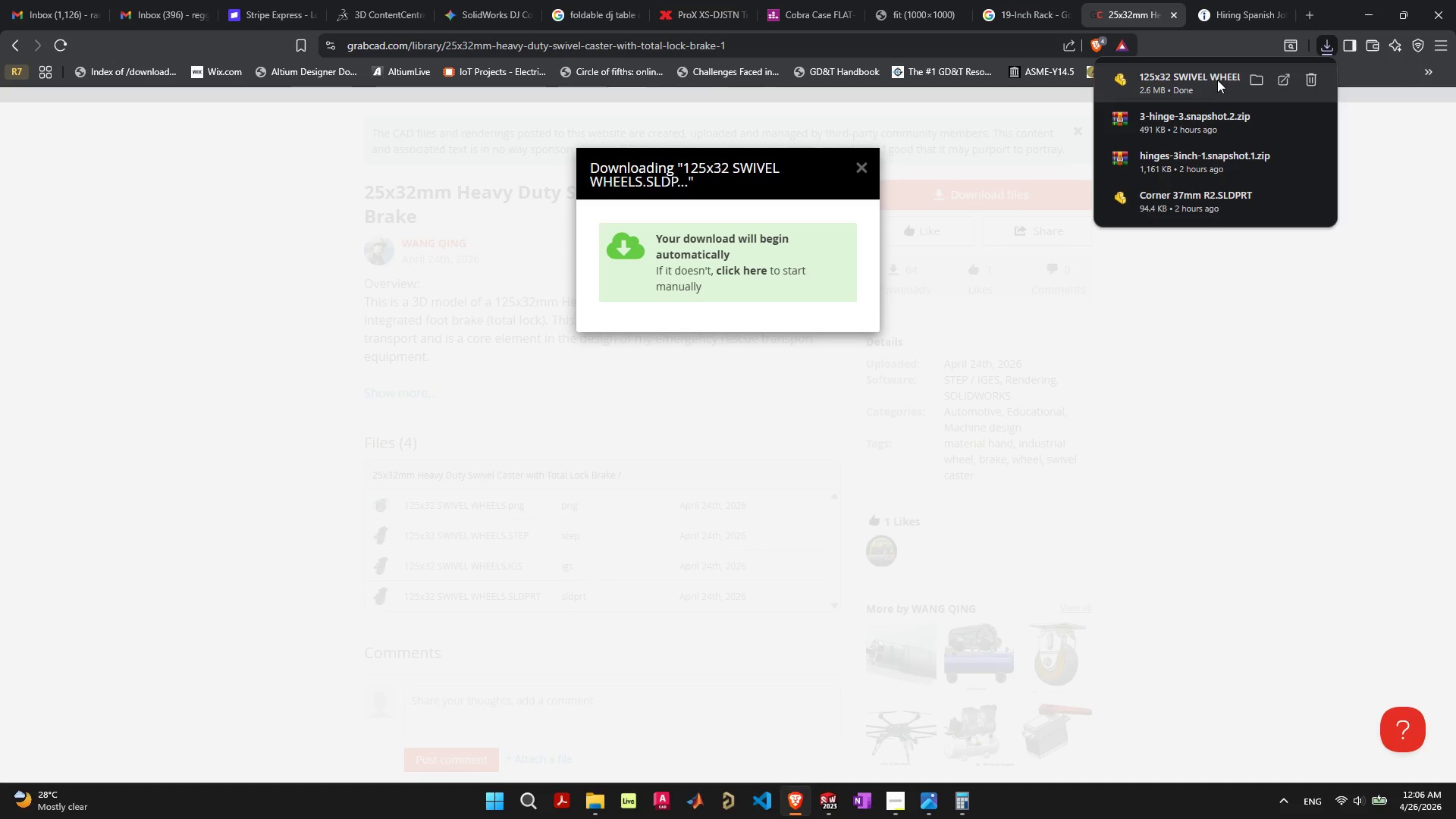 
left_click([1217, 80])
 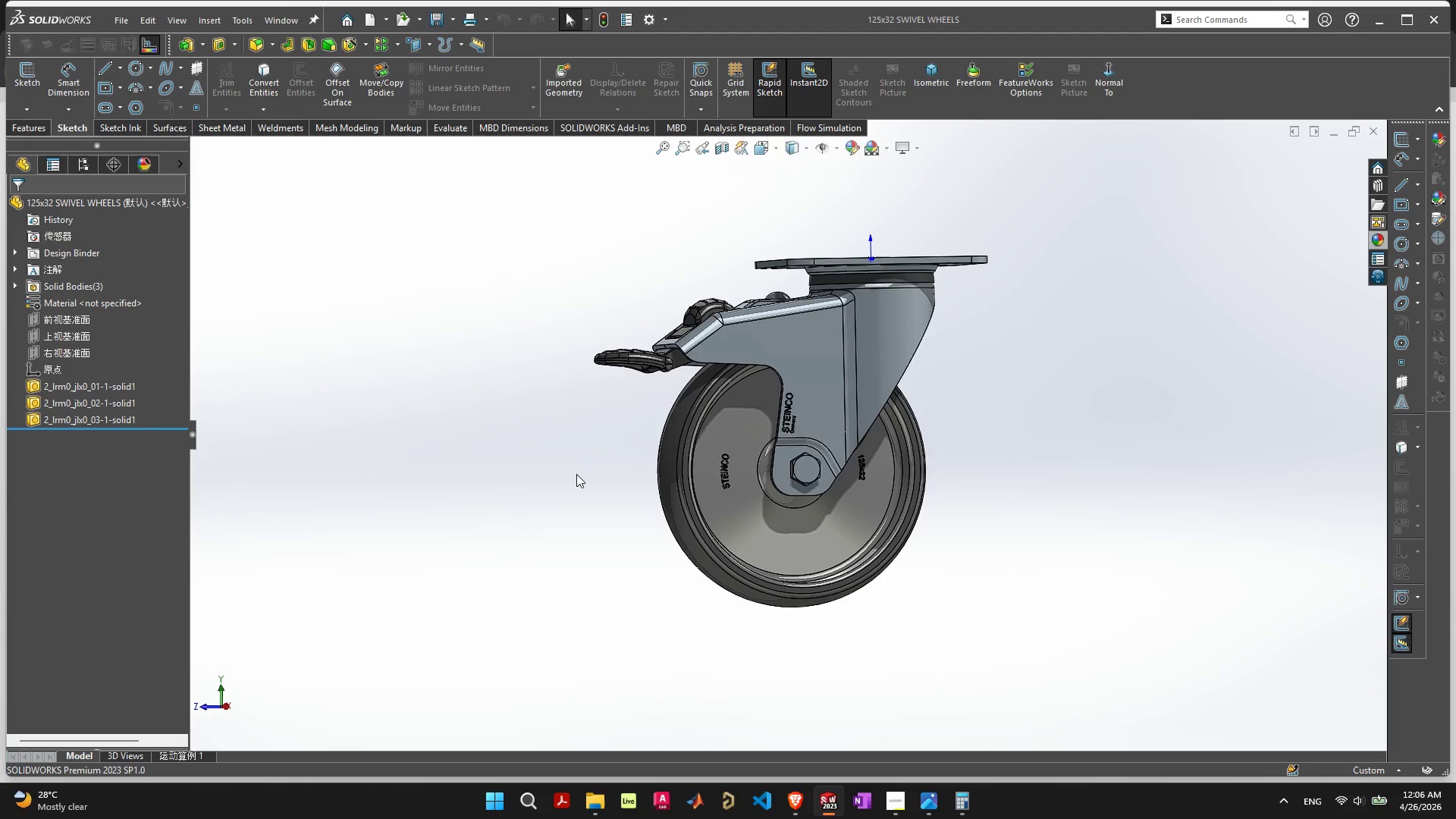 
wait(5.91)
 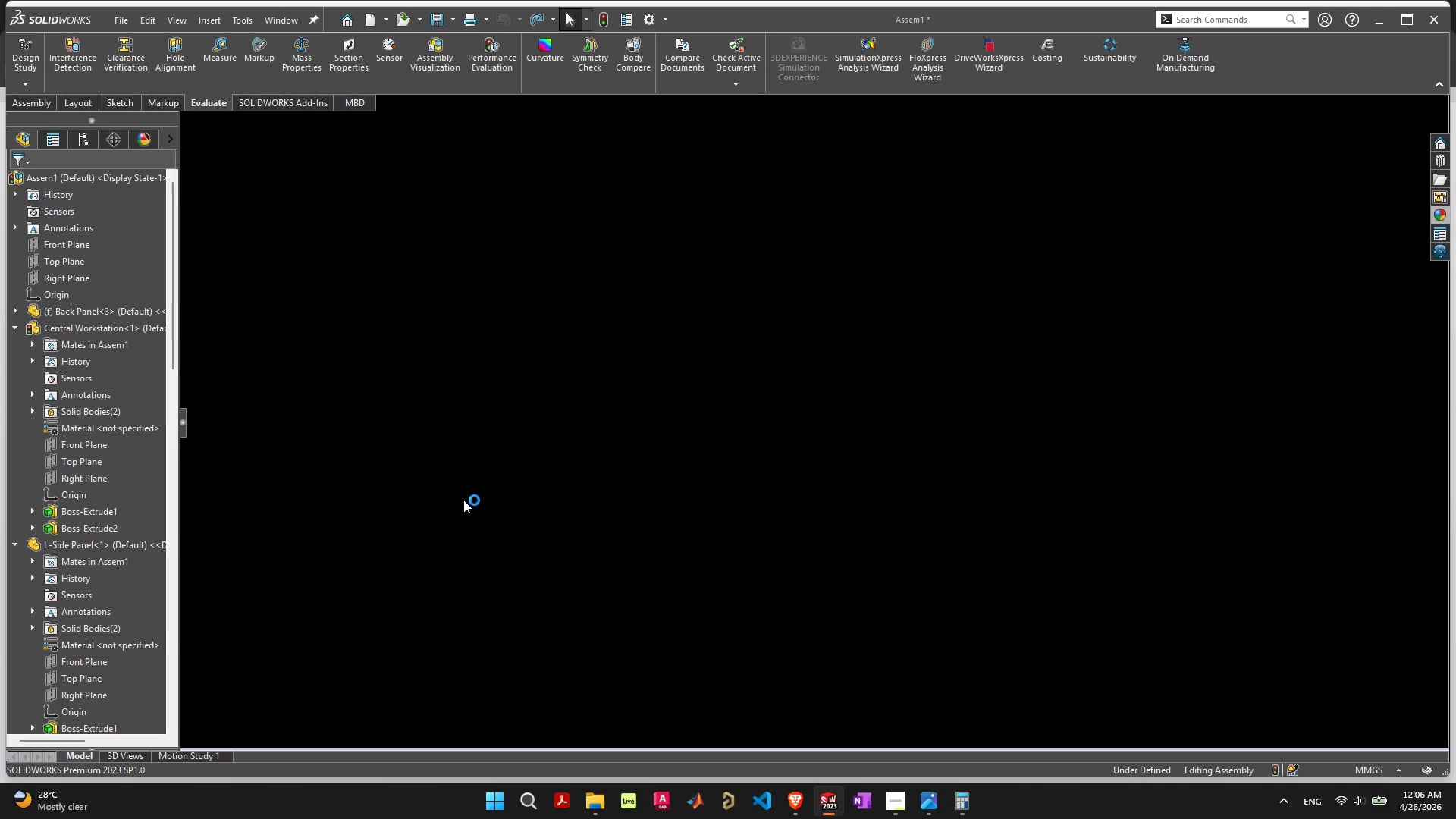 
scroll: coordinate [578, 477], scroll_direction: down, amount: 1.0
 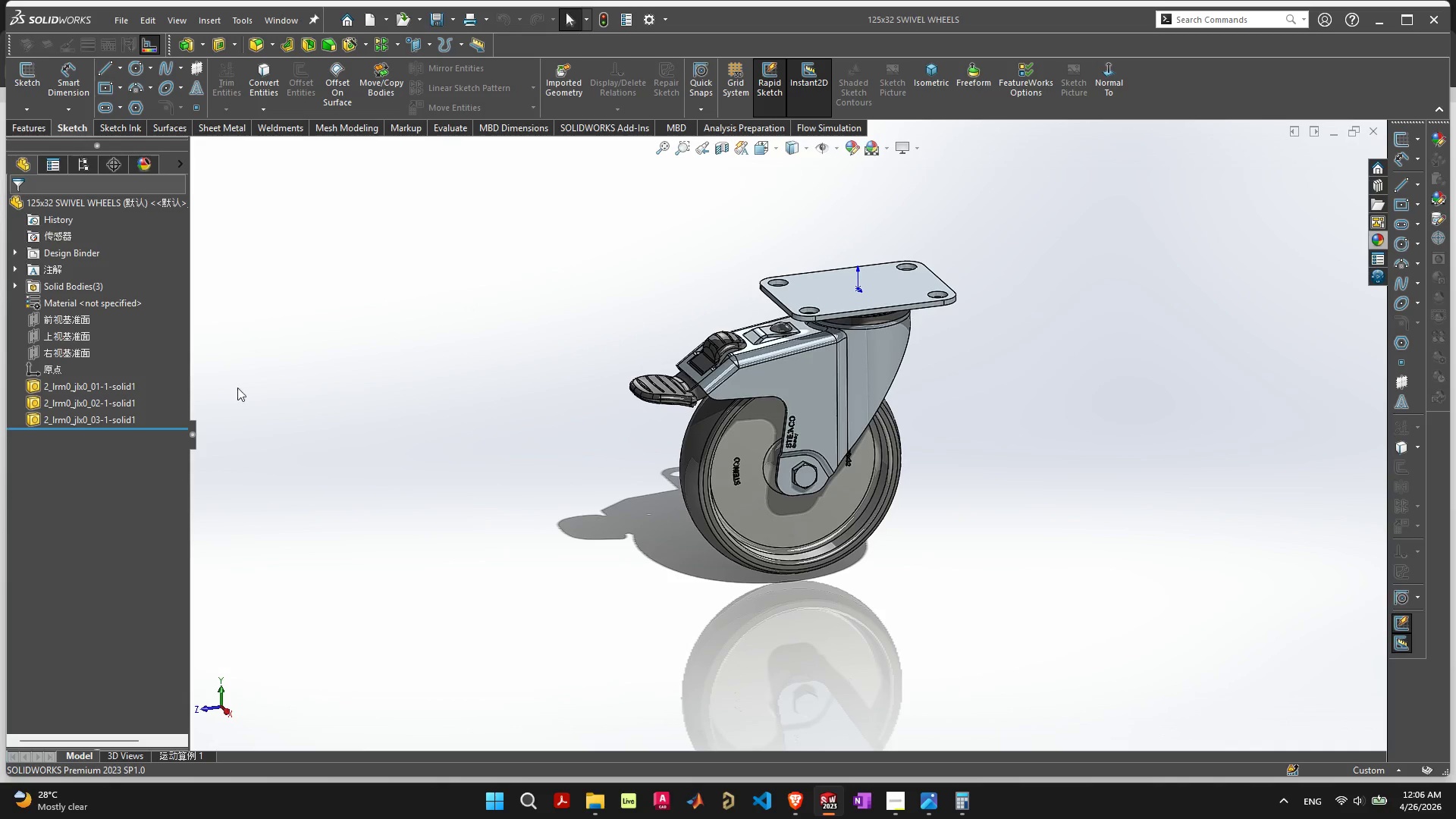 
wait(10.59)
 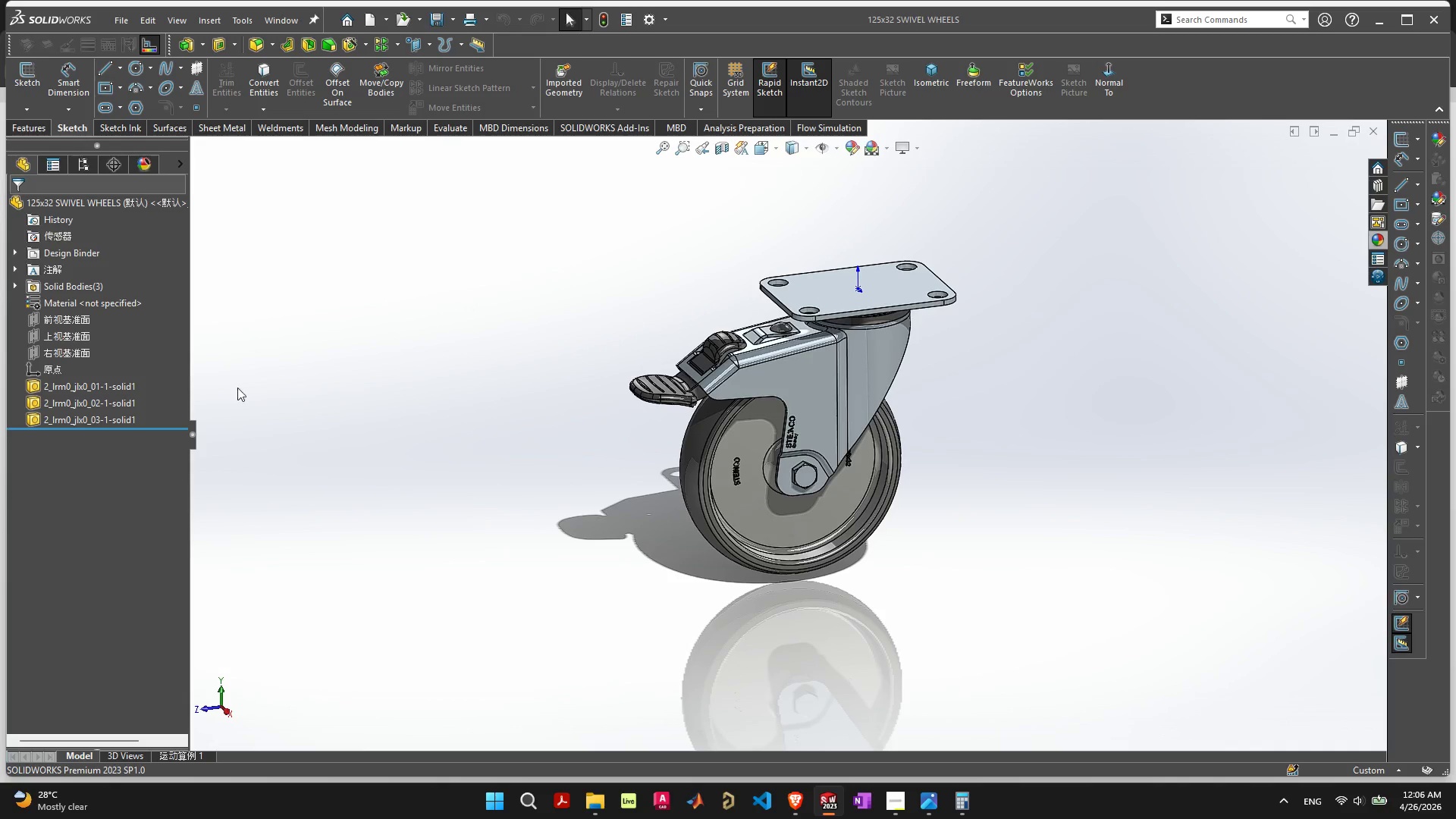 
left_click([826, 802])
 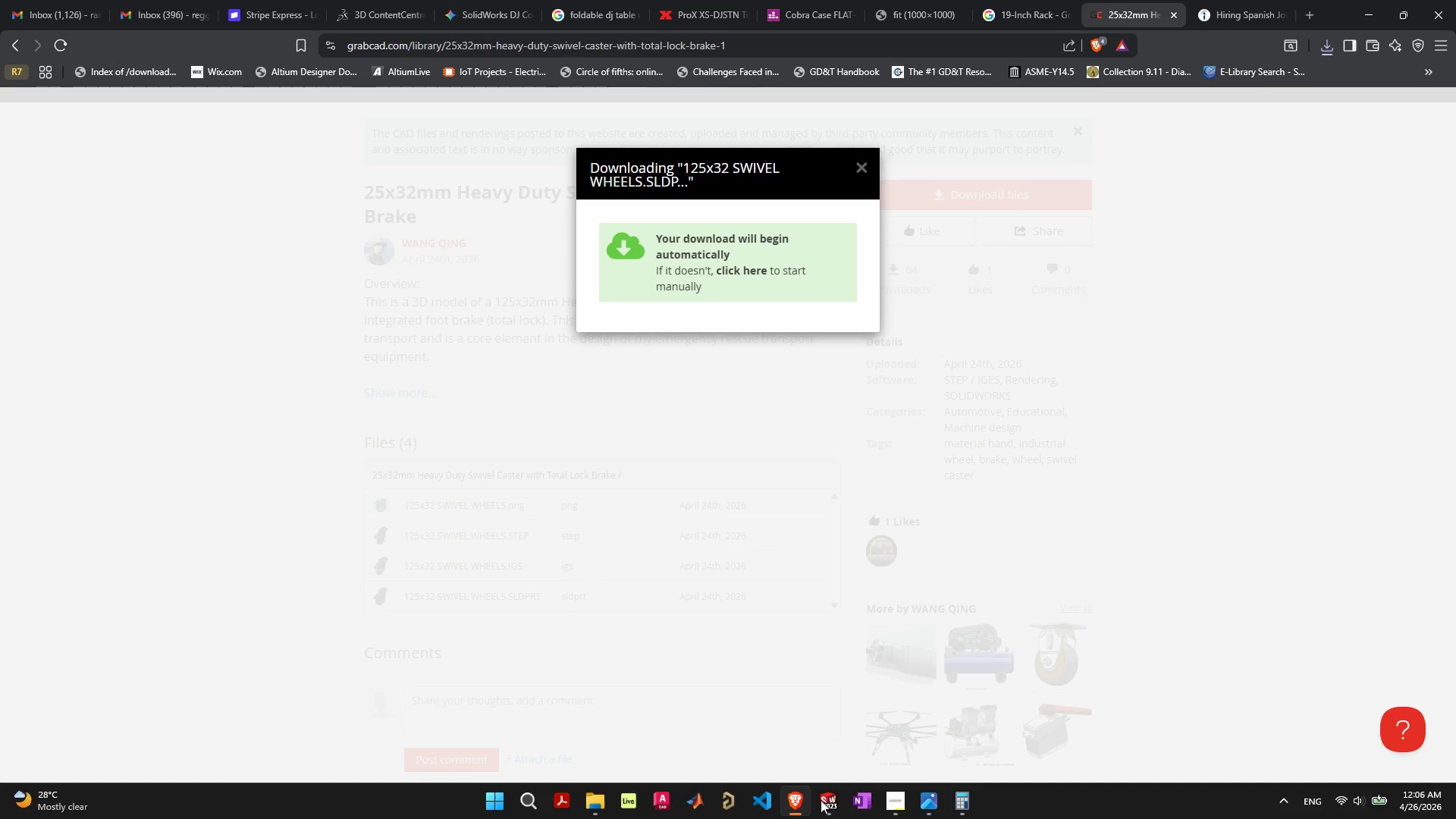 
left_click([824, 800])
 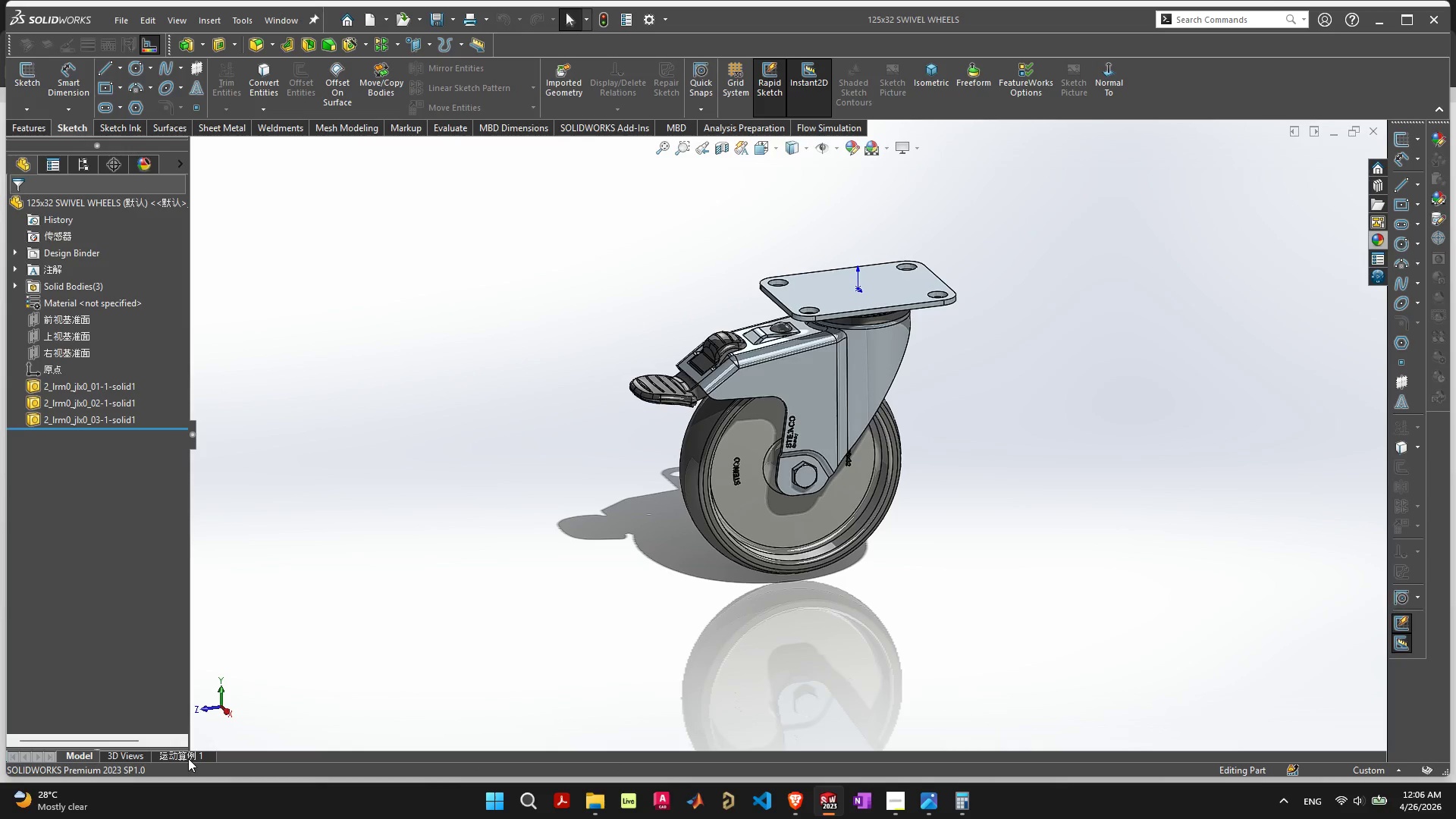 
wait(6.41)
 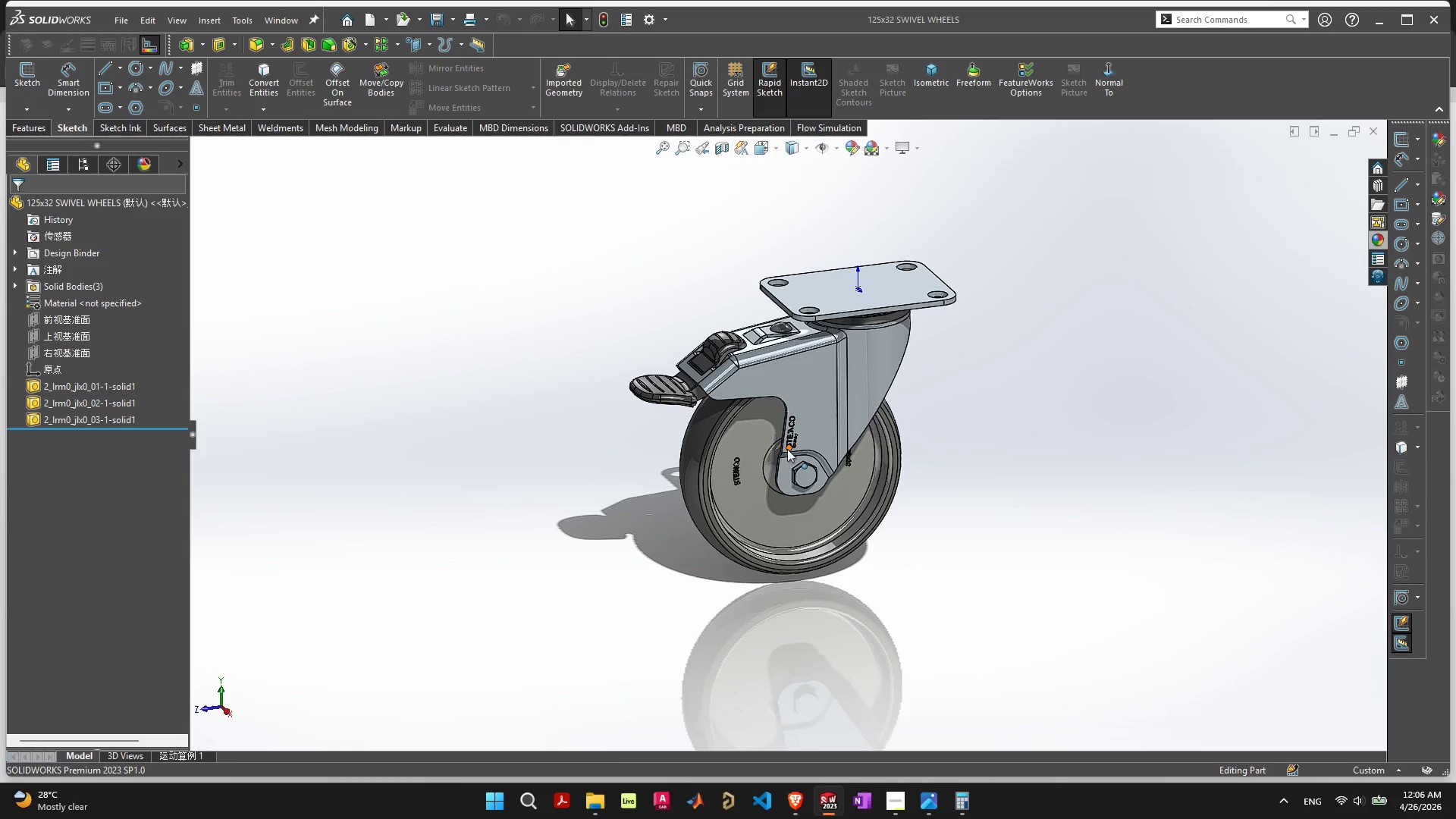 
left_click([1297, 130])
 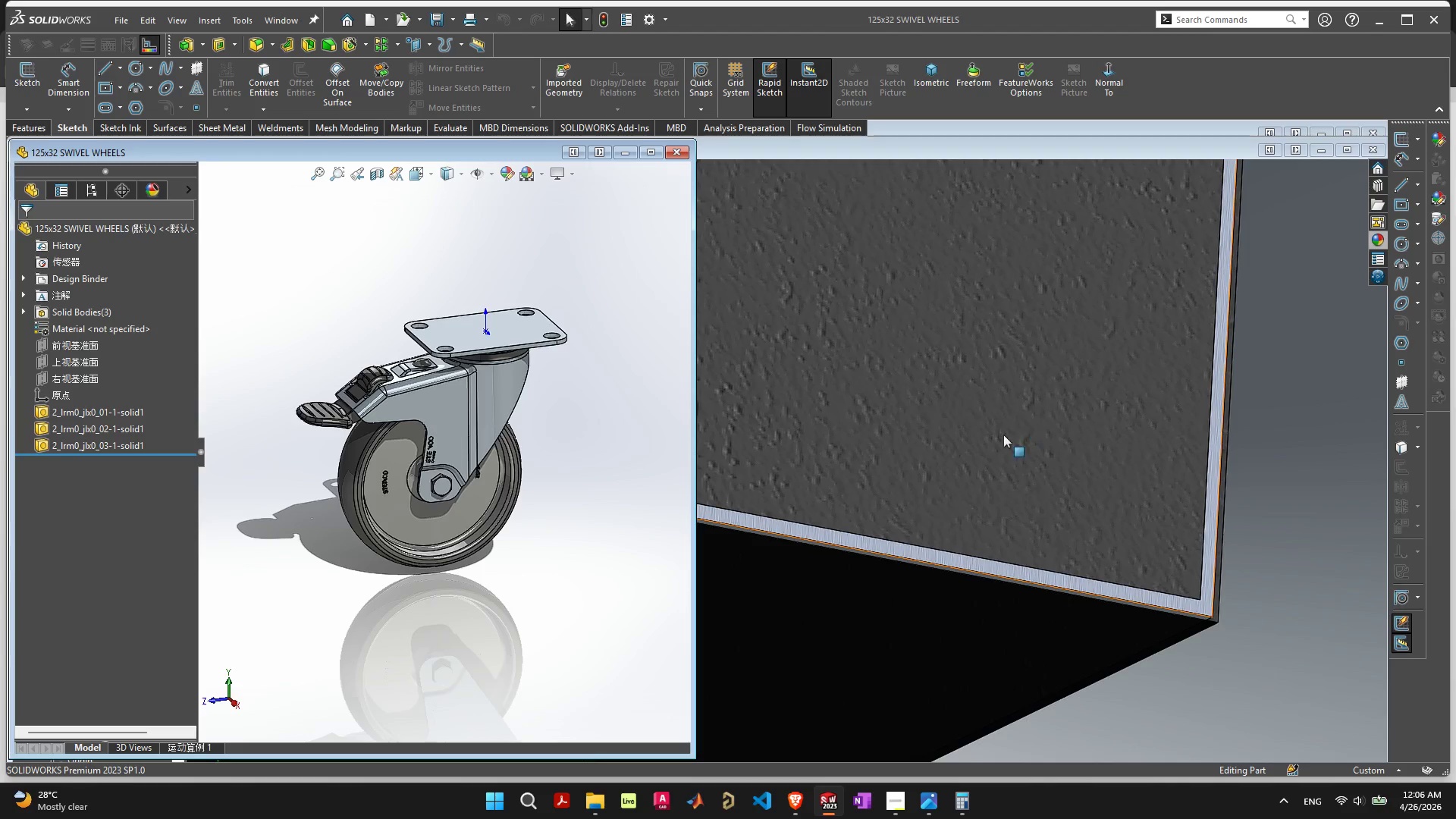 
left_click([1003, 434])
 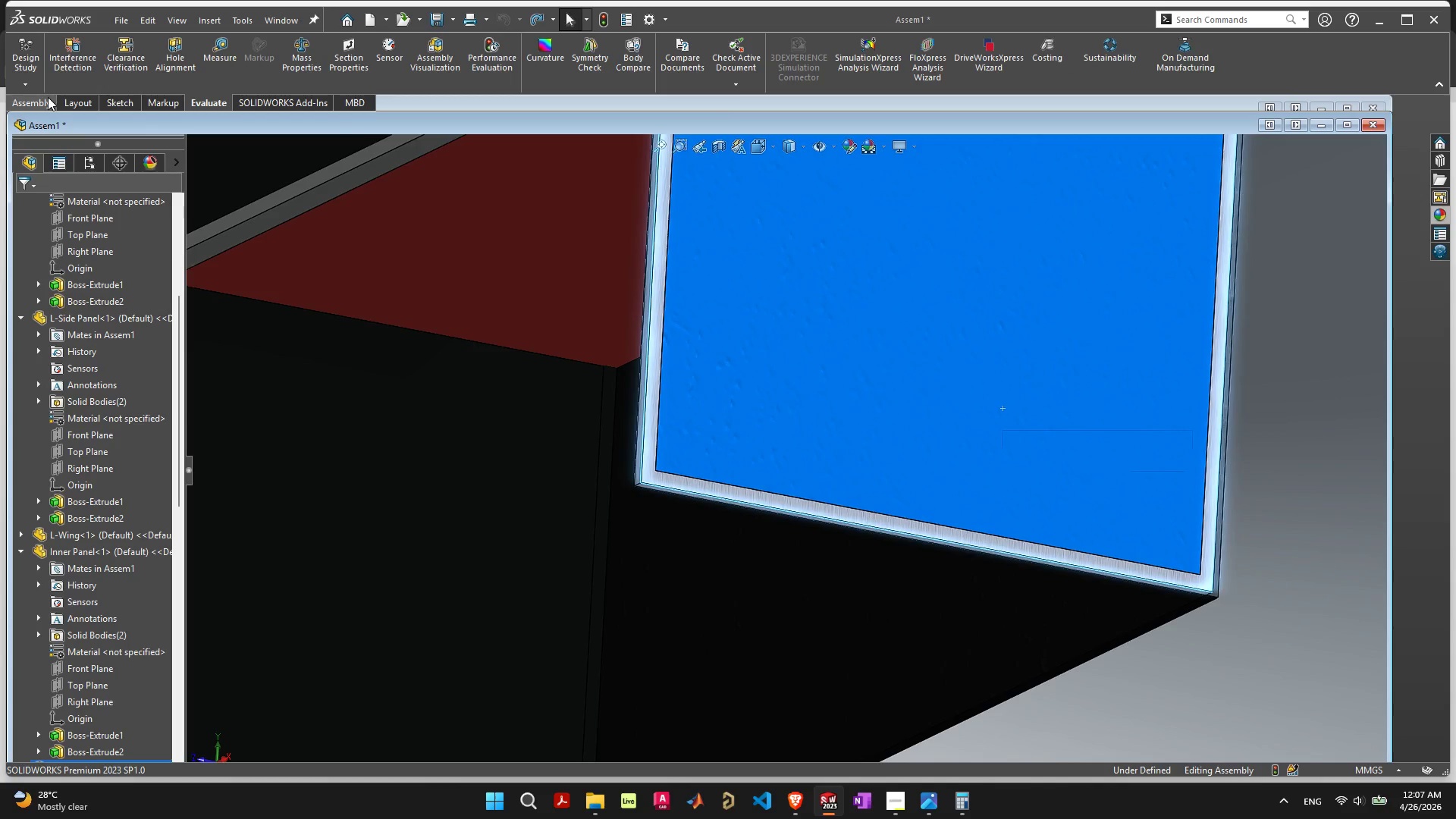 
left_click([89, 52])
 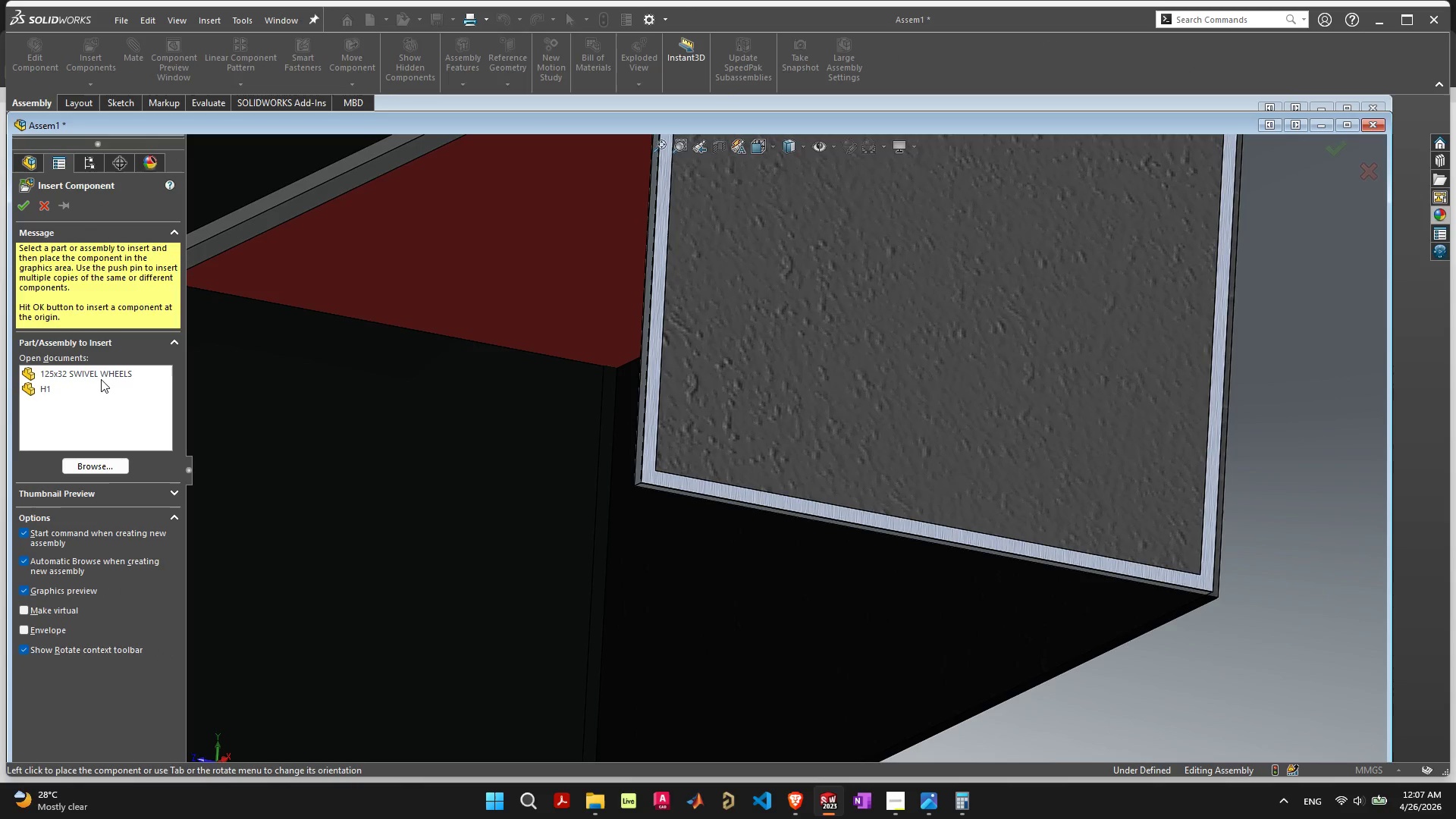 
double_click([105, 371])
 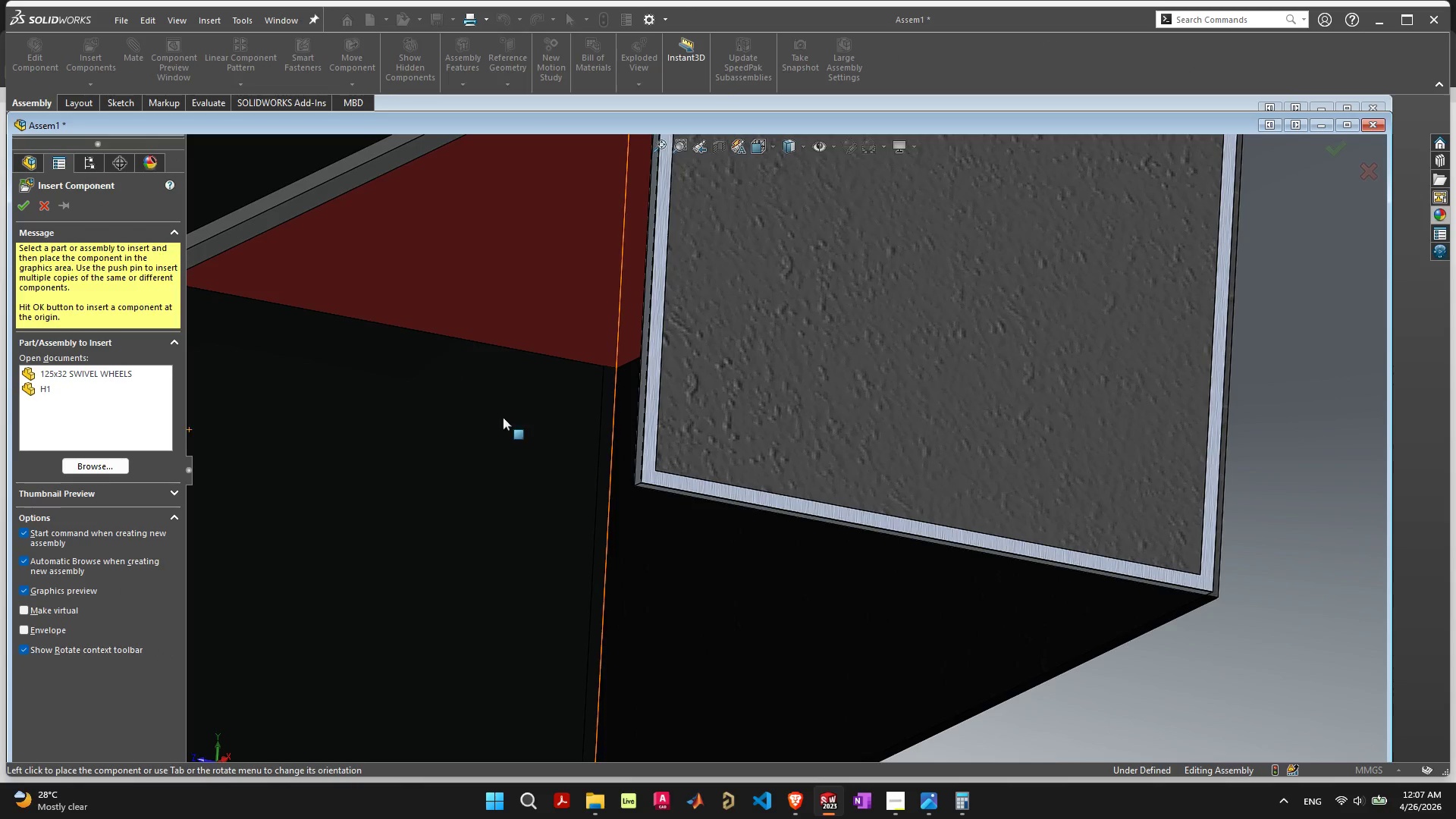 
scroll: coordinate [716, 491], scroll_direction: down, amount: 8.0
 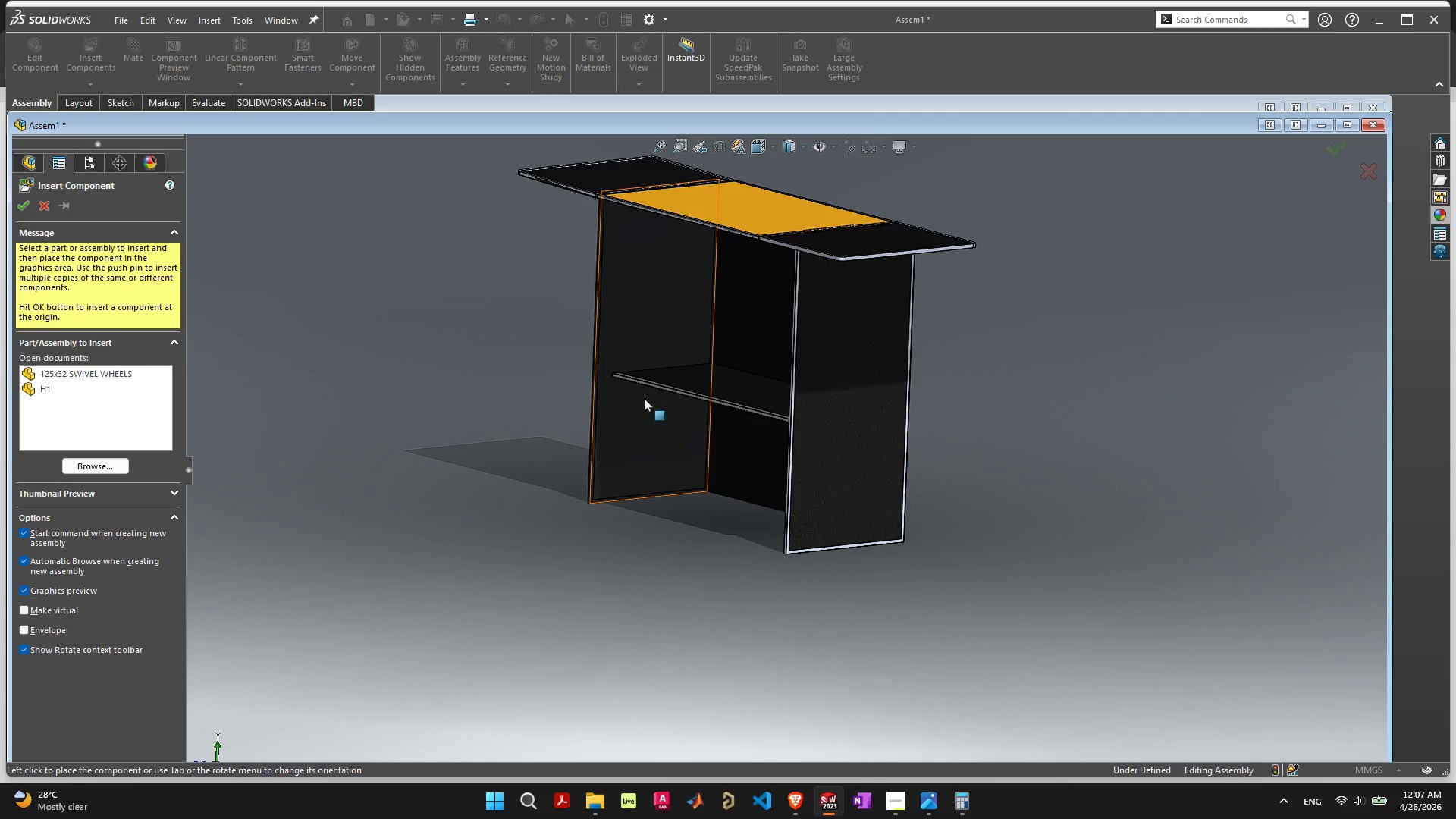 
scroll: coordinate [679, 394], scroll_direction: up, amount: 1.0
 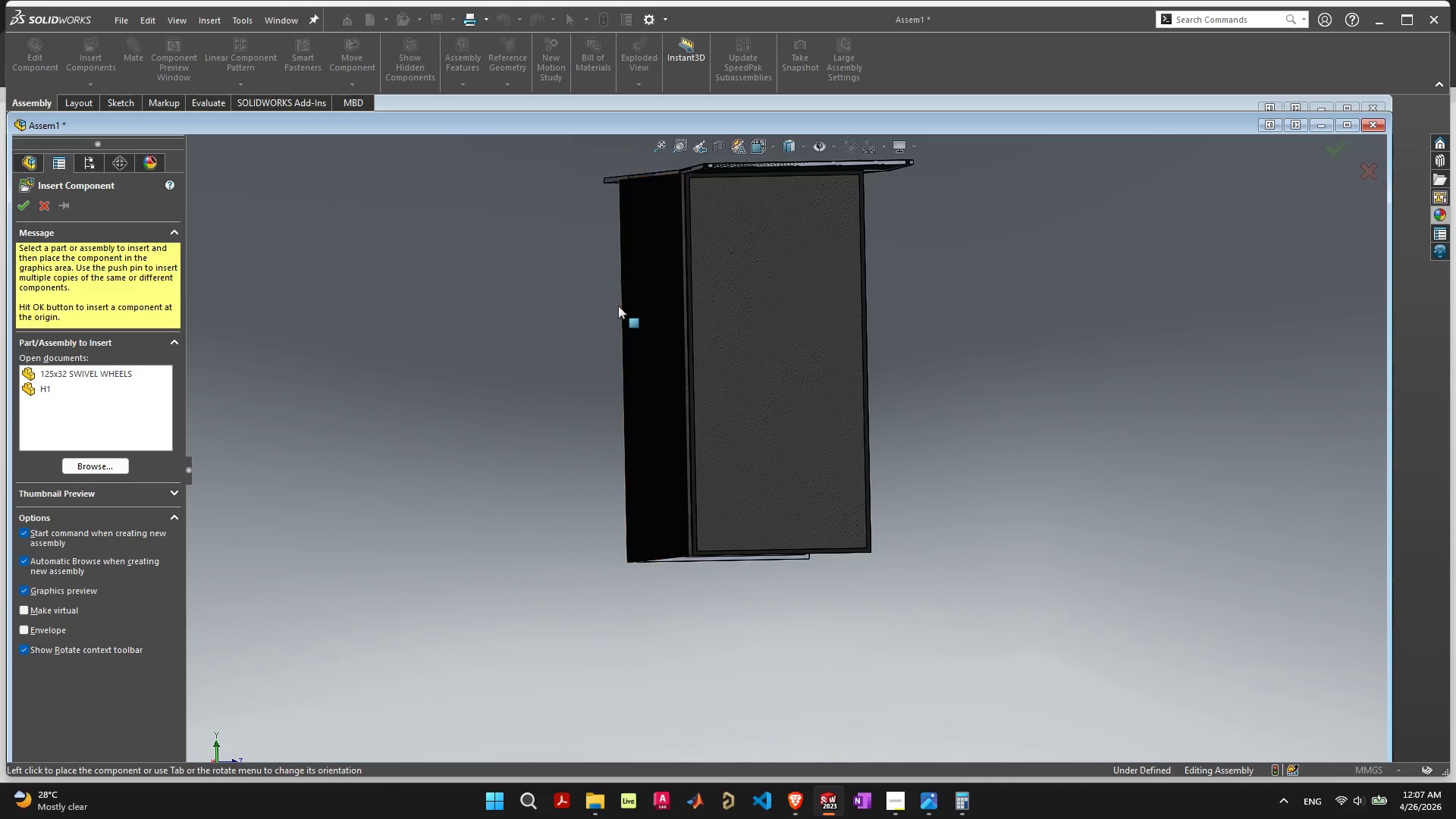 
left_click([540, 299])
 